 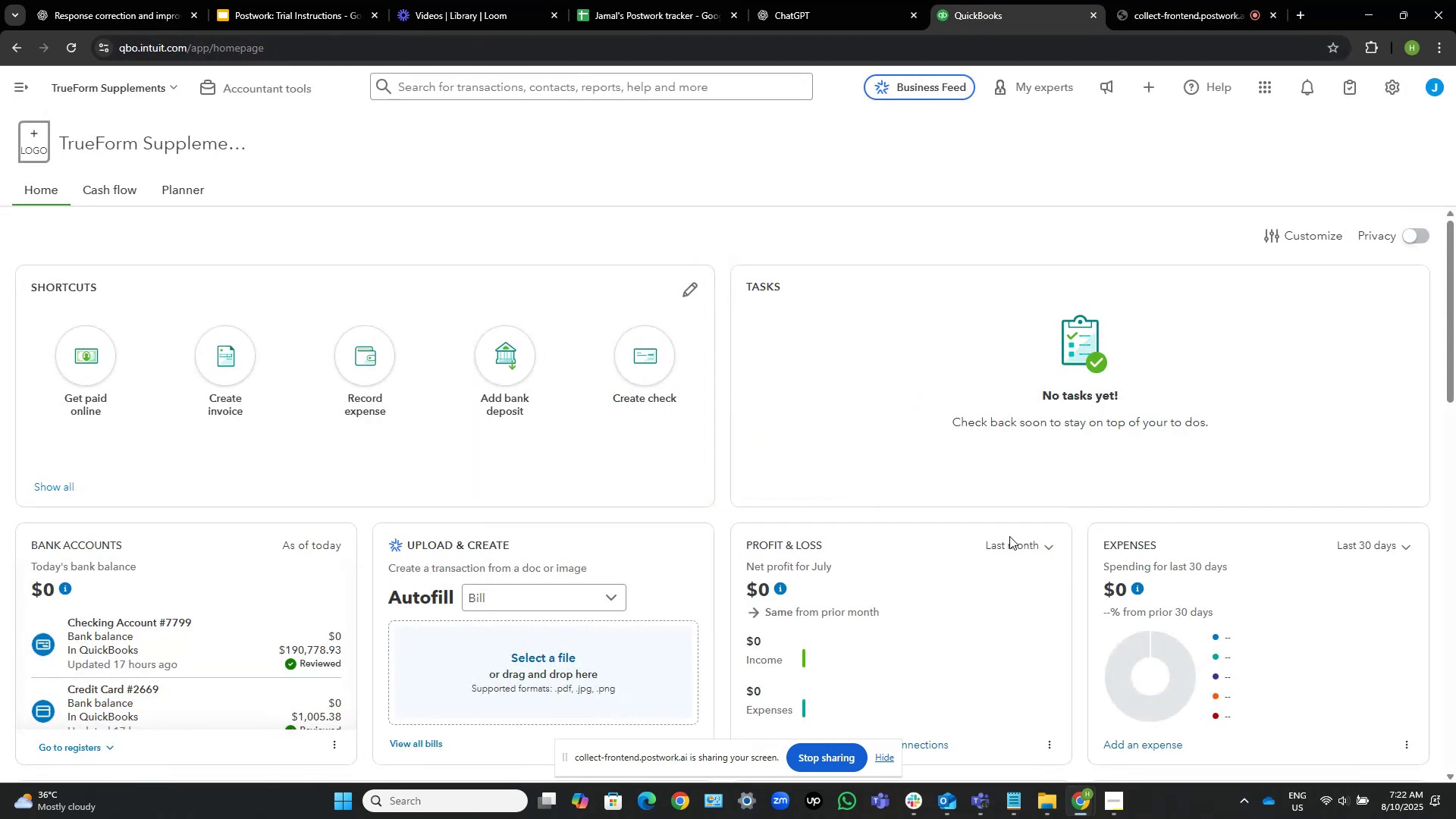 
left_click([1051, 806])
 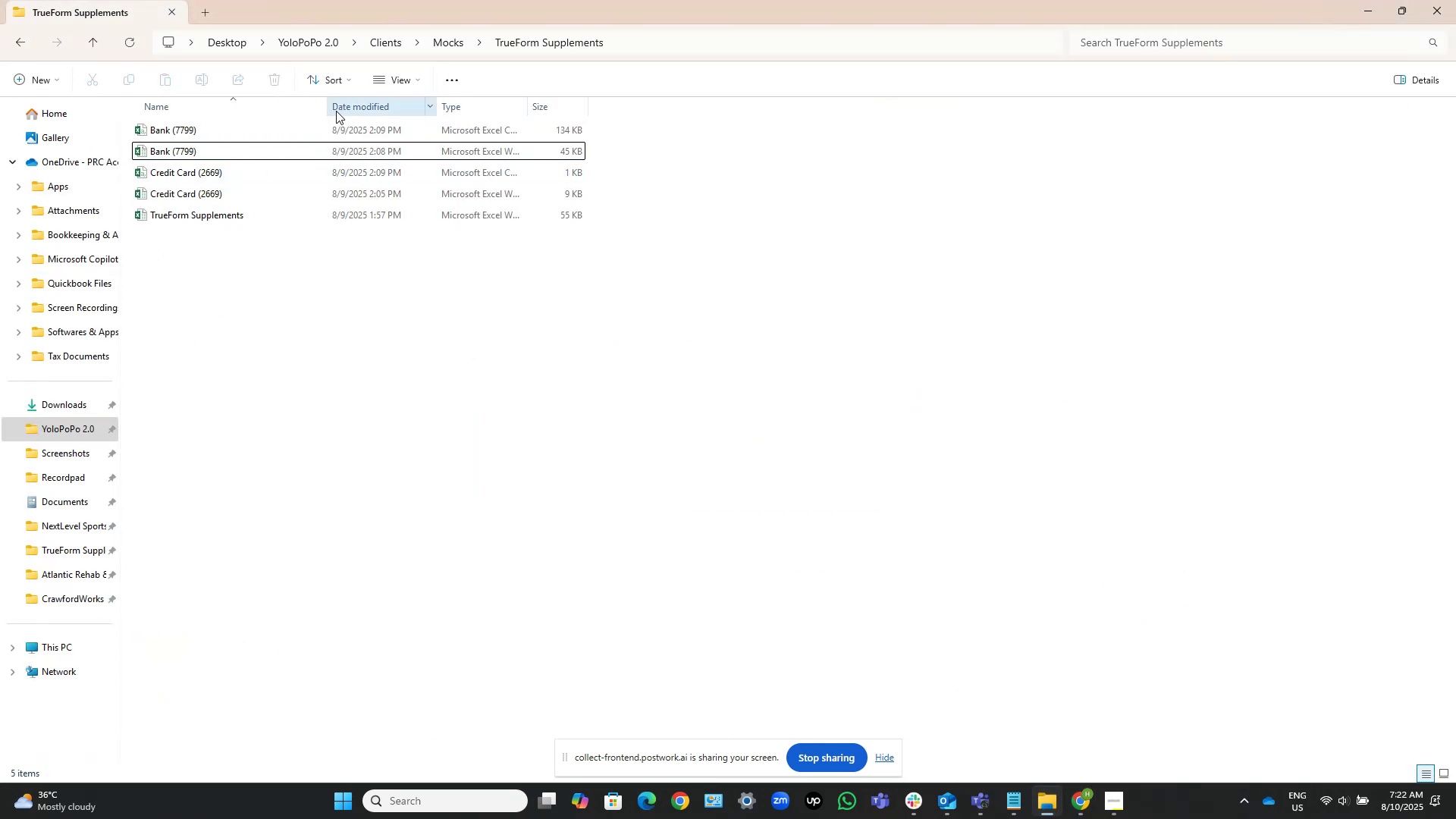 
wait(6.83)
 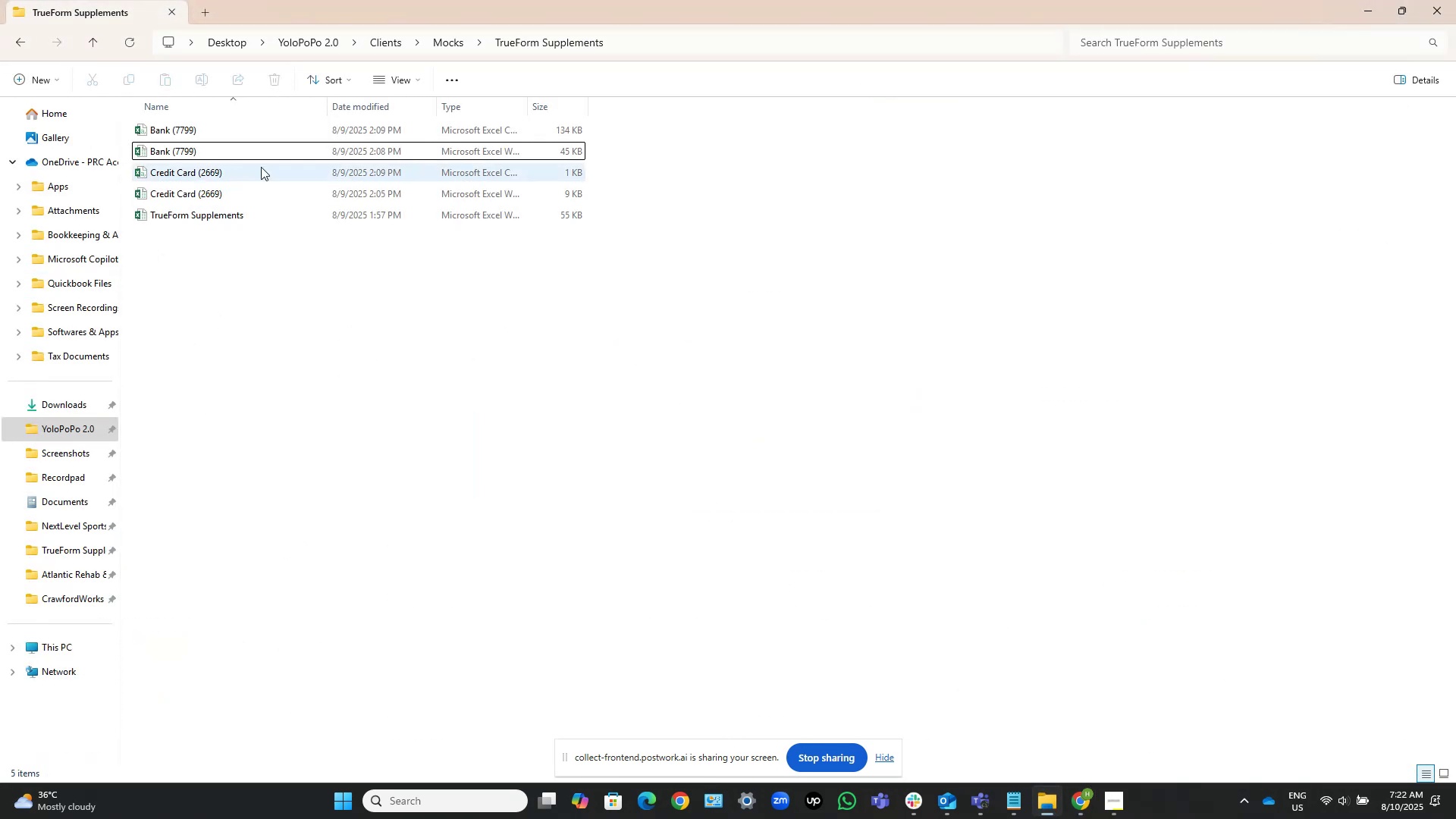 
left_click_drag(start_coordinate=[532, 108], to_coordinate=[748, 115])
 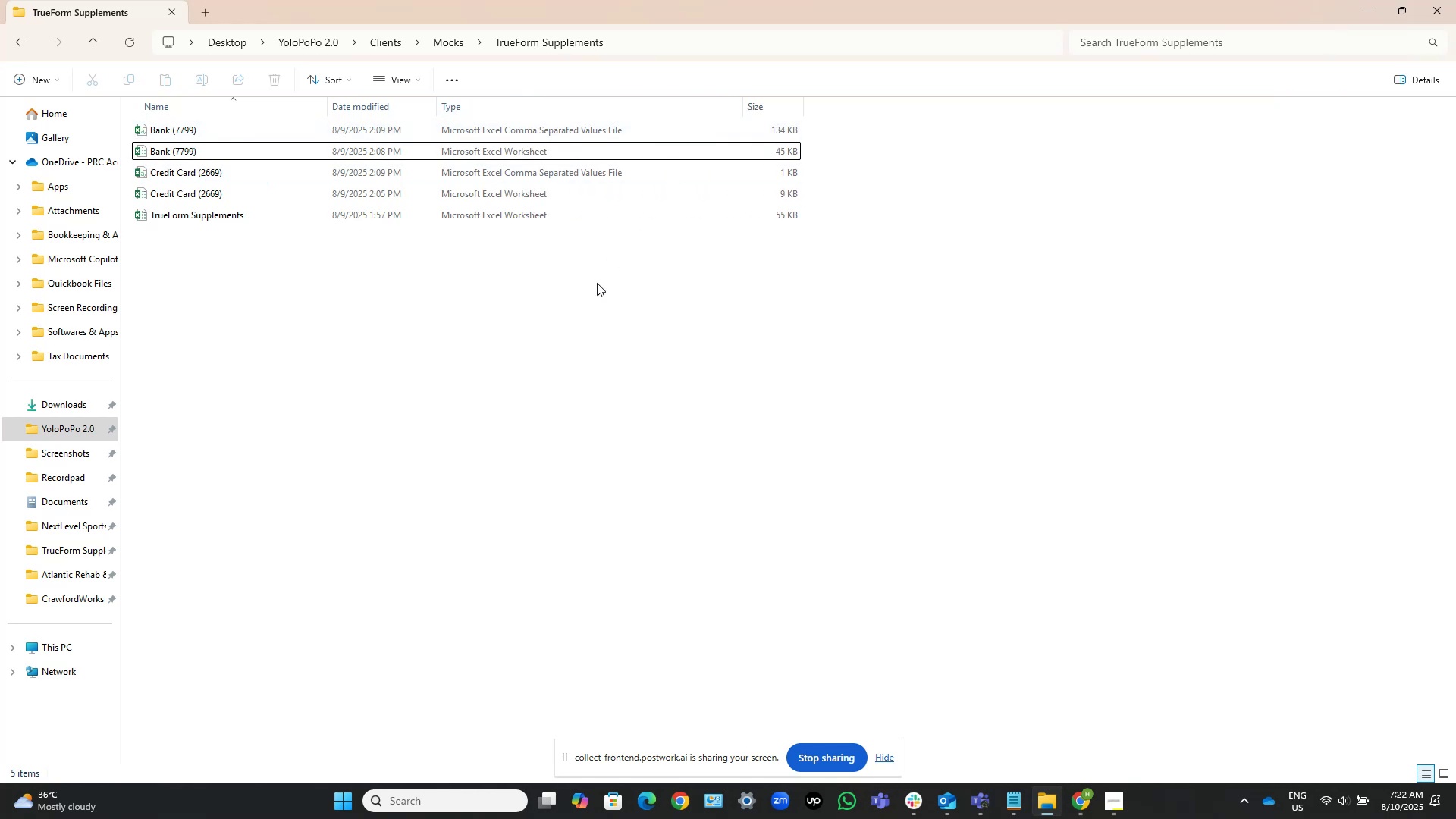 
left_click([597, 283])
 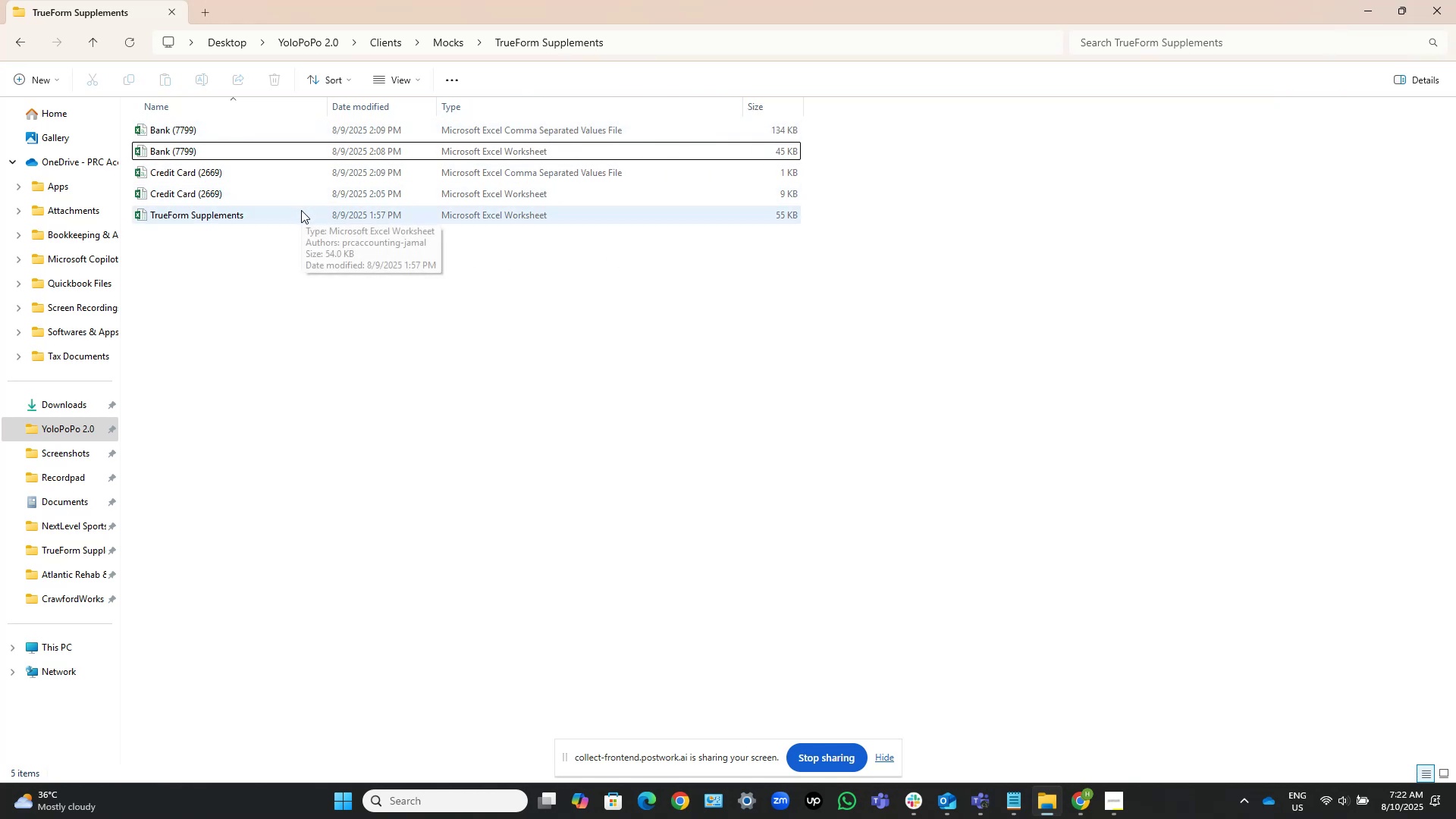 
double_click([301, 210])
 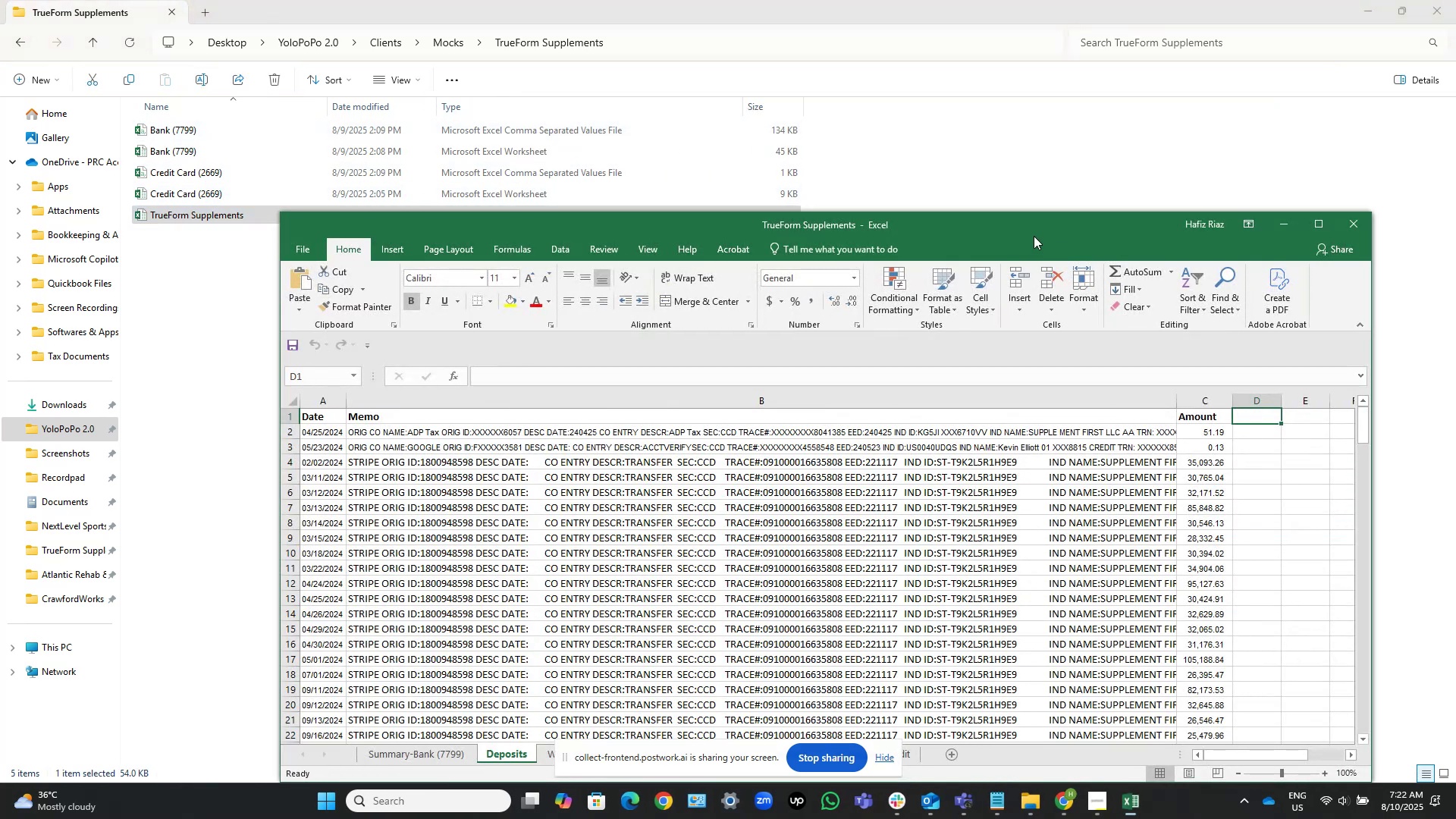 
left_click([1316, 224])
 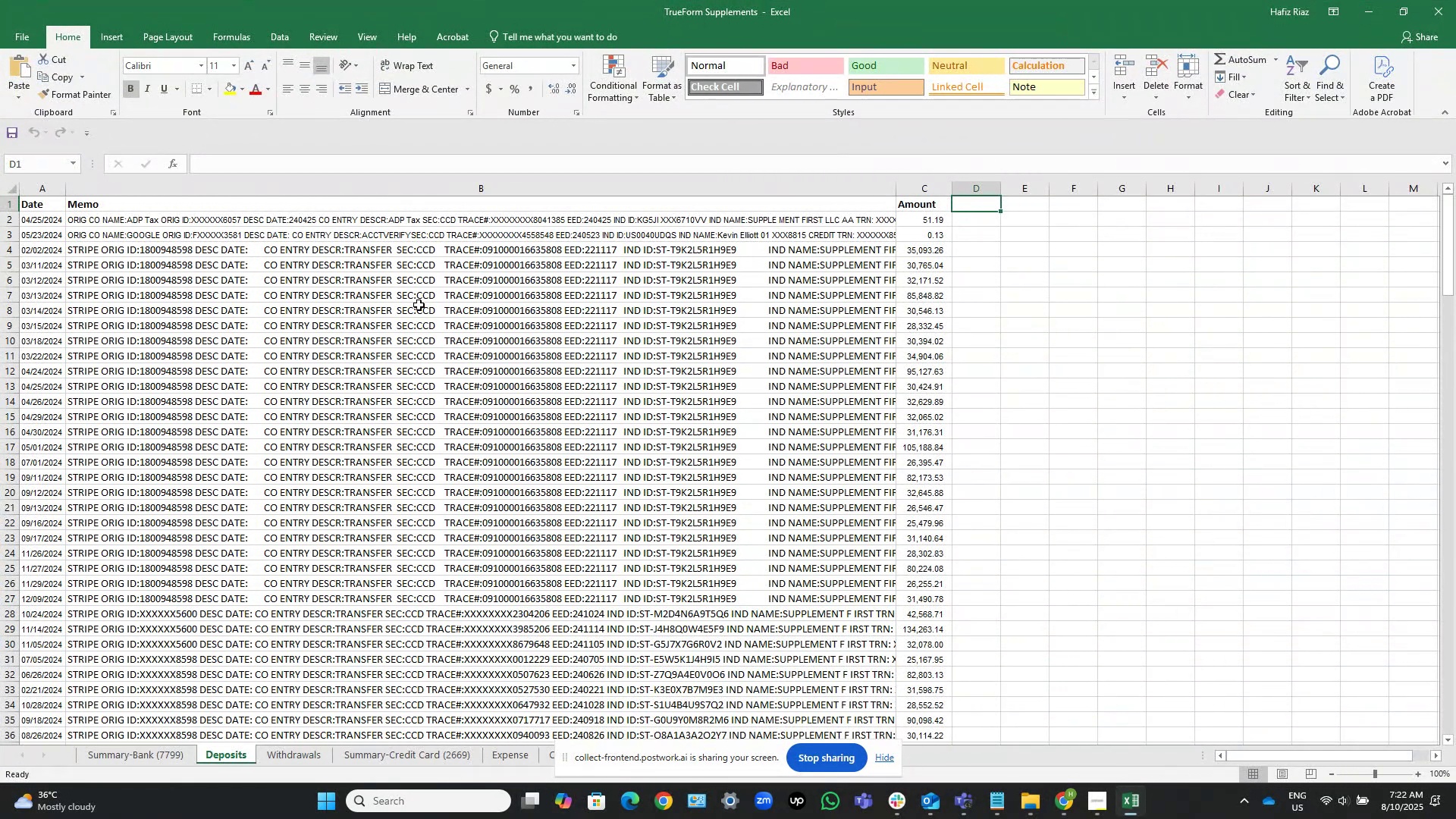 
left_click([418, 304])
 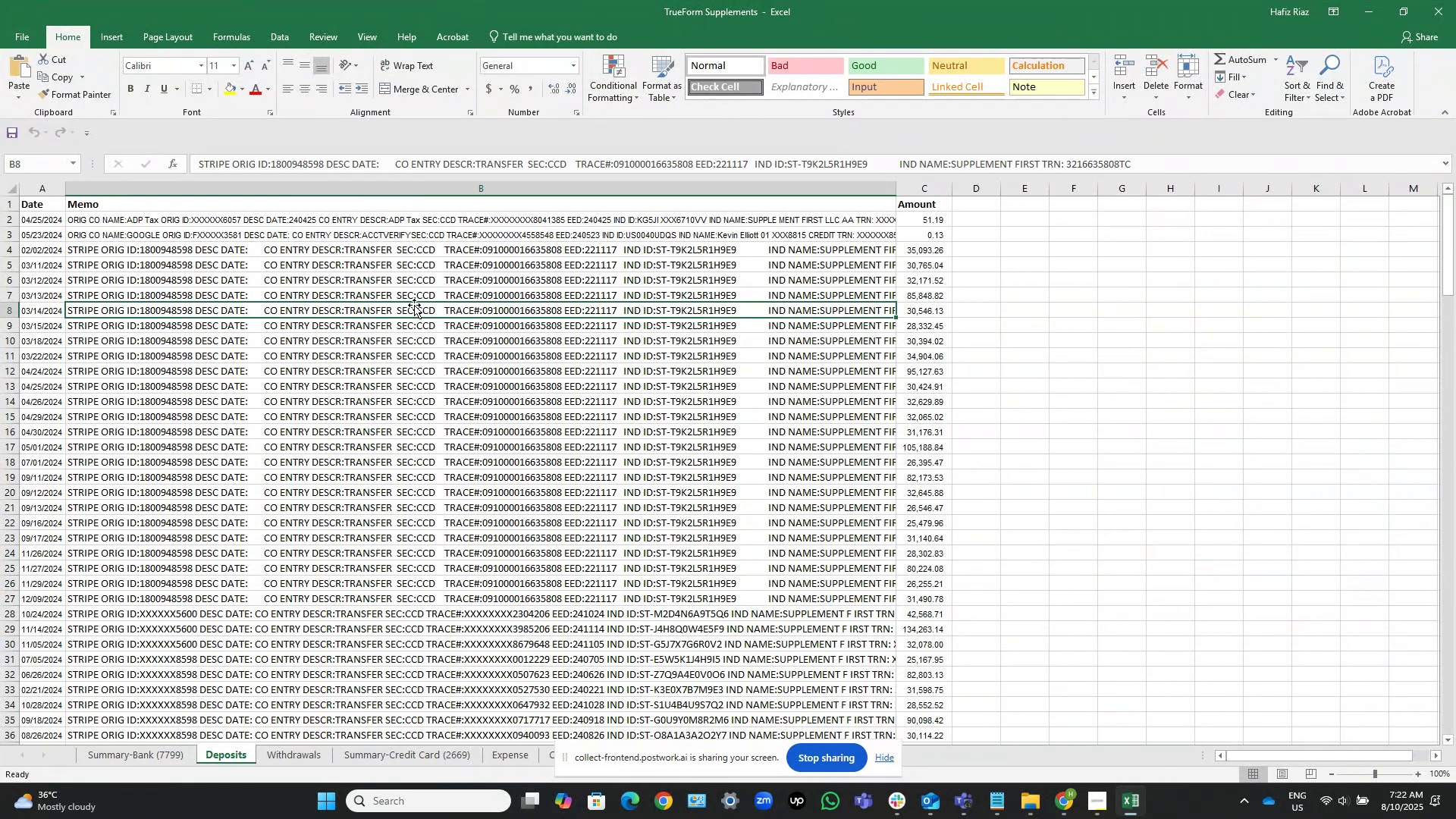 
scroll: coordinate [414, 309], scroll_direction: none, amount: 0.0
 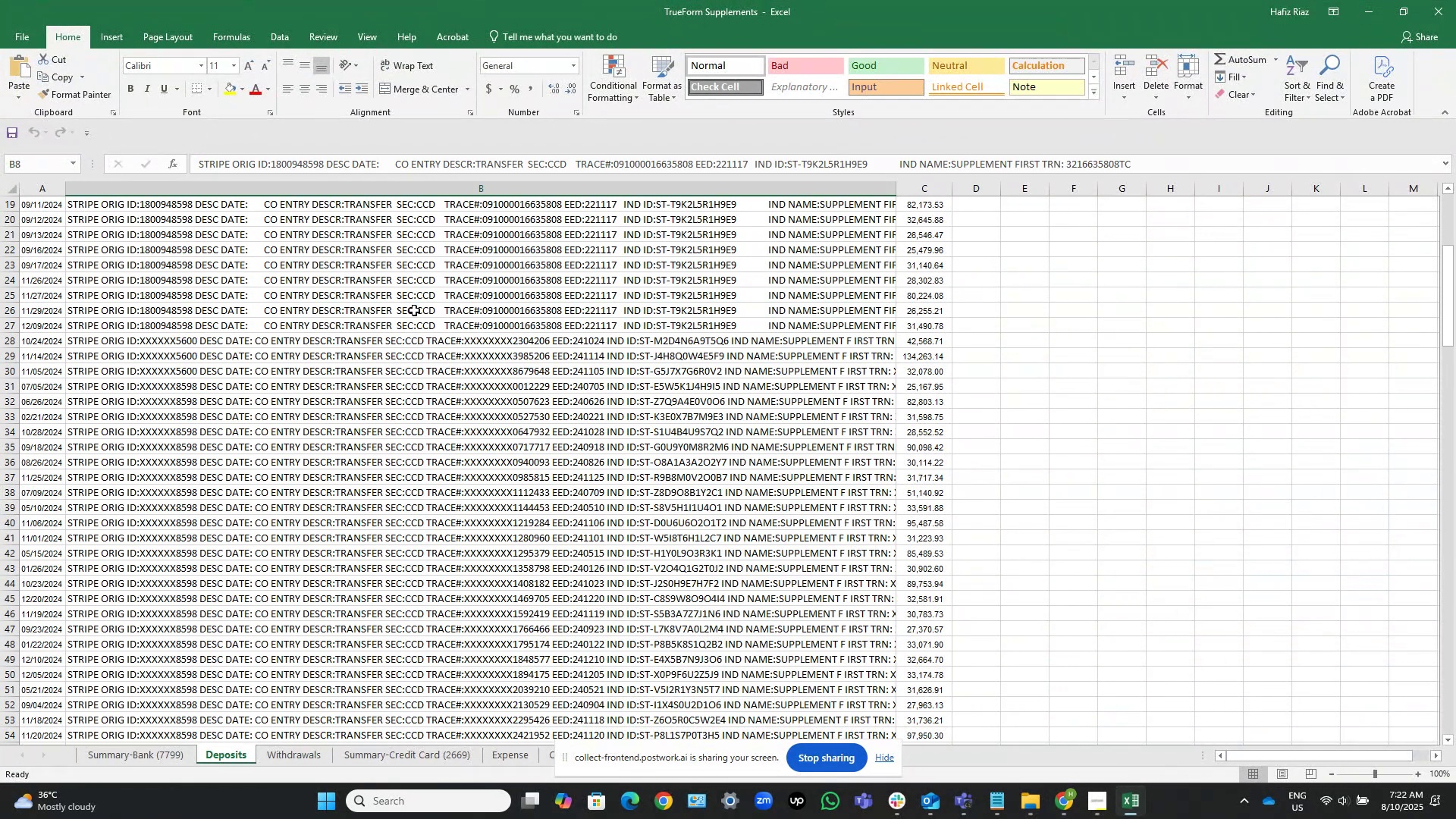 
scroll: coordinate [414, 310], scroll_direction: down, amount: 2.0
 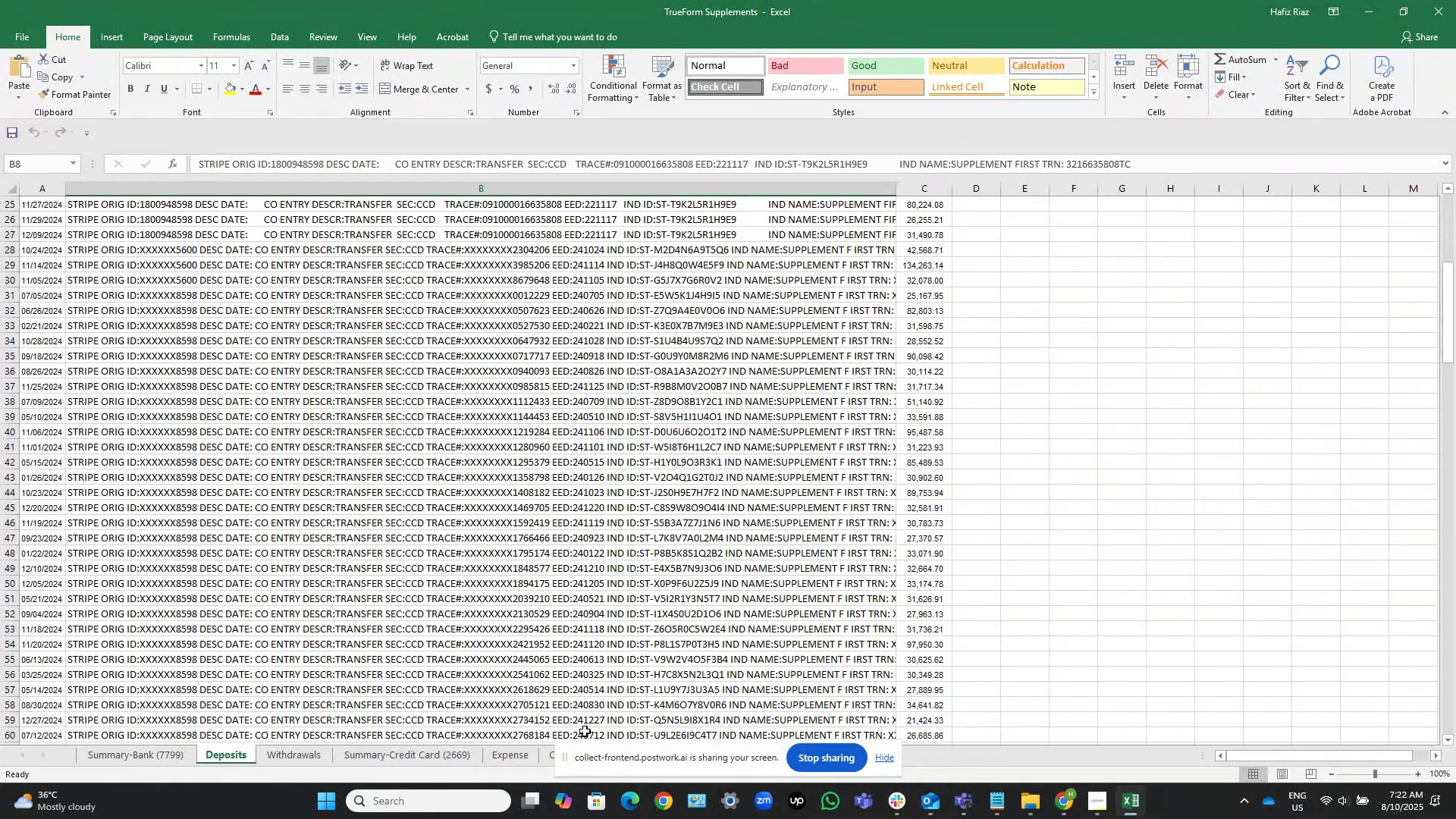 
left_click_drag(start_coordinate=[564, 757], to_coordinate=[4, 801])
 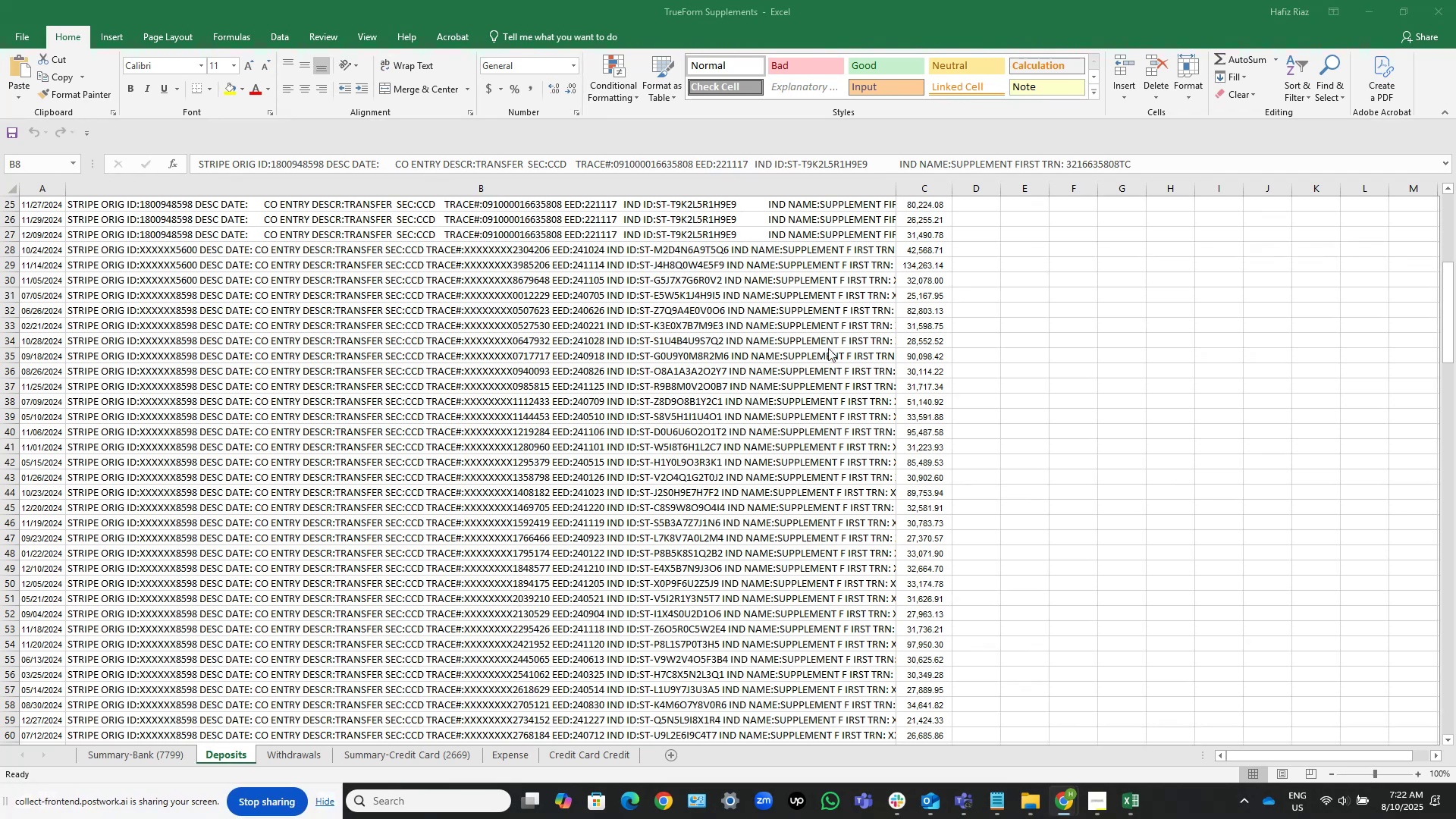 
left_click([764, 344])
 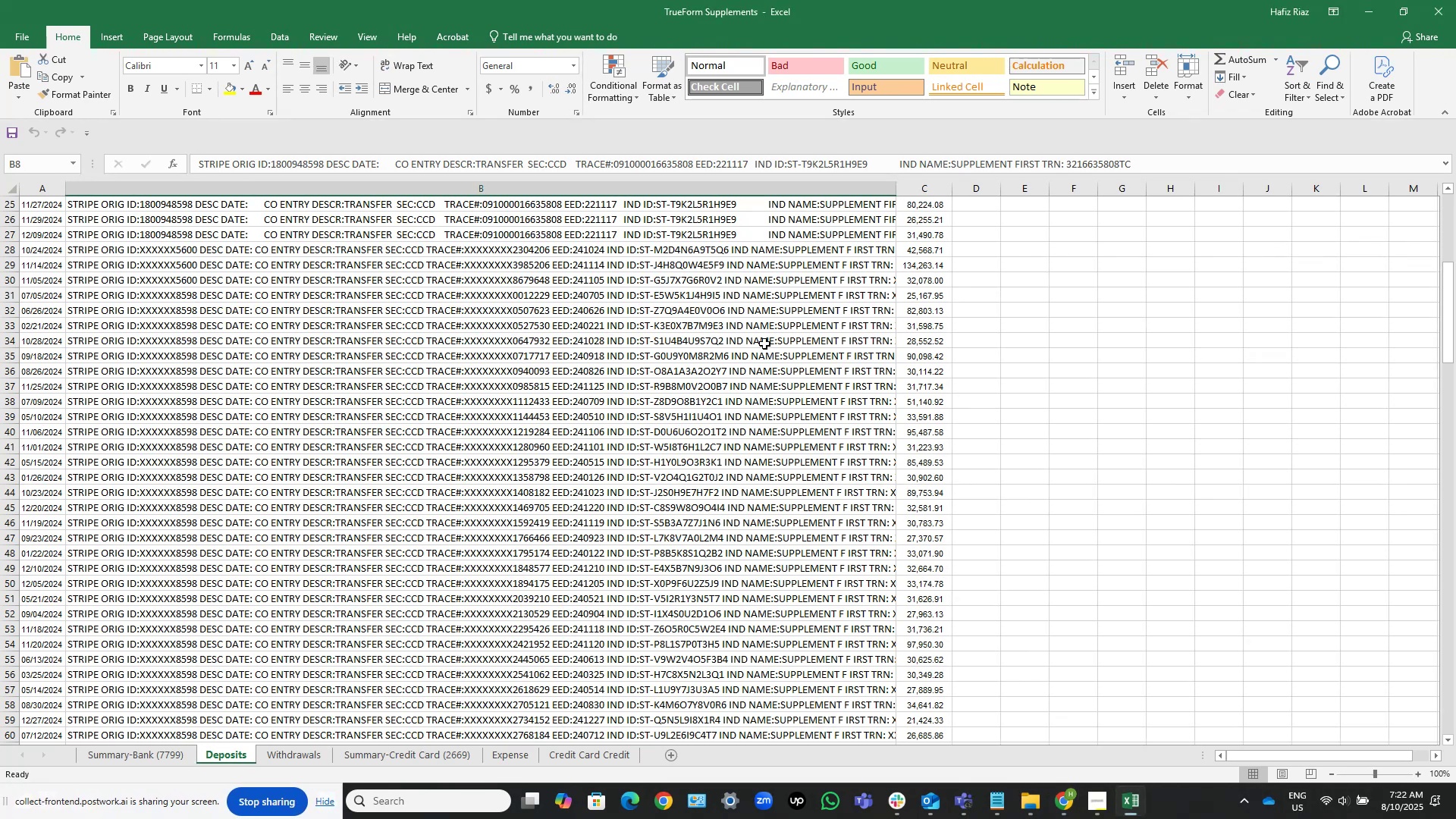 
scroll: coordinate [379, 506], scroll_direction: down, amount: 18.0
 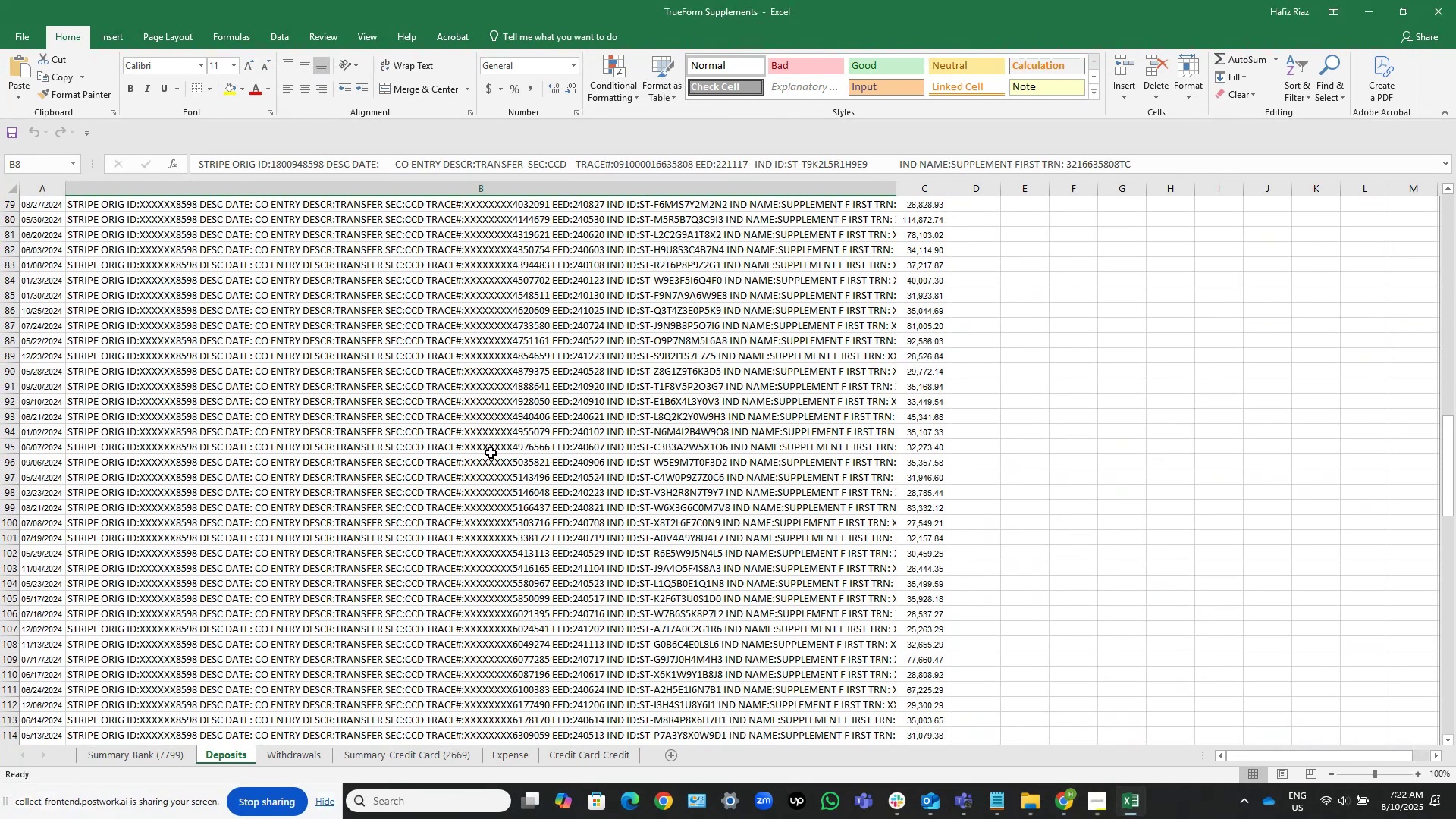 
left_click([494, 450])
 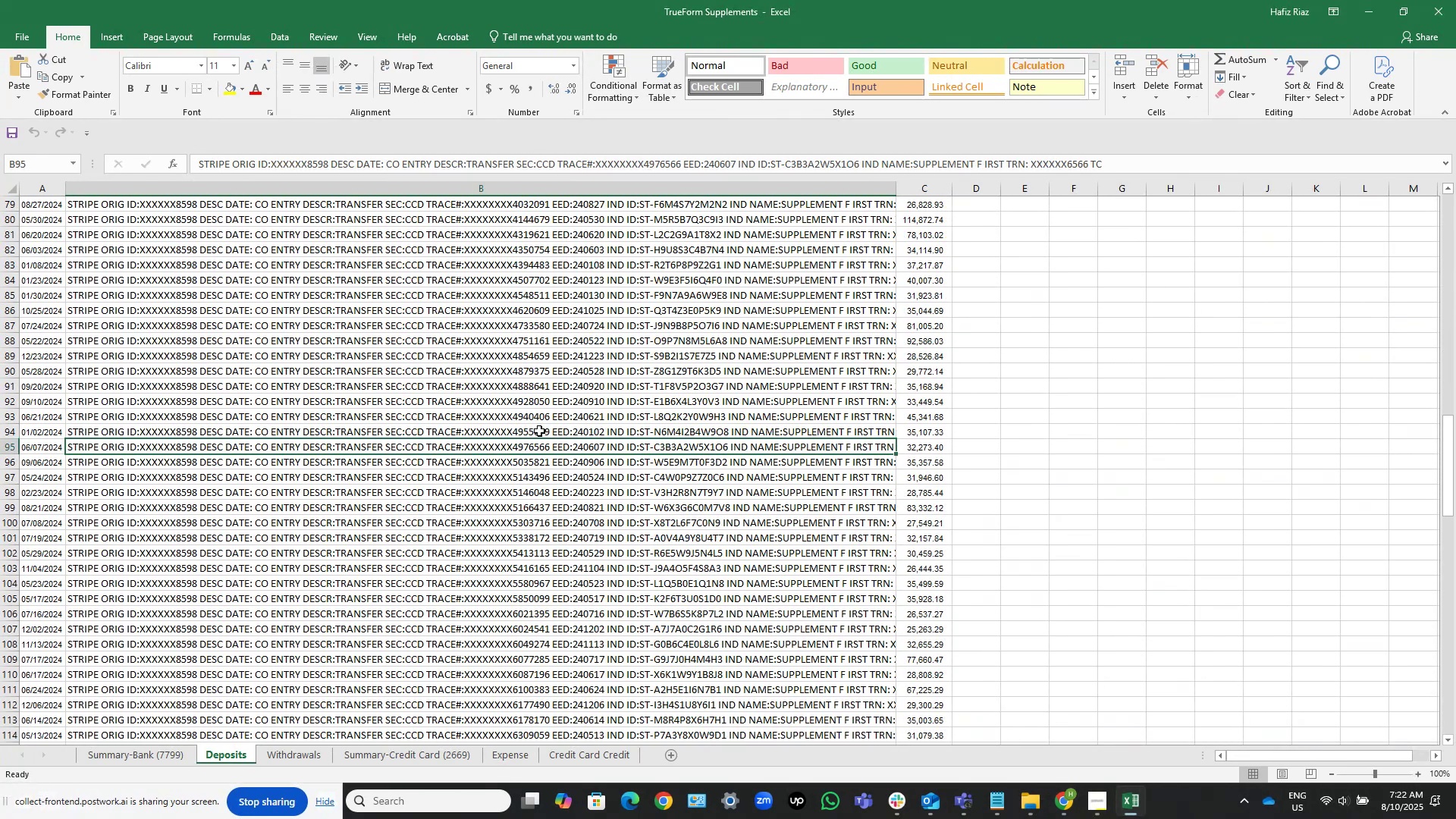 
scroll: coordinate [604, 409], scroll_direction: down, amount: 11.0
 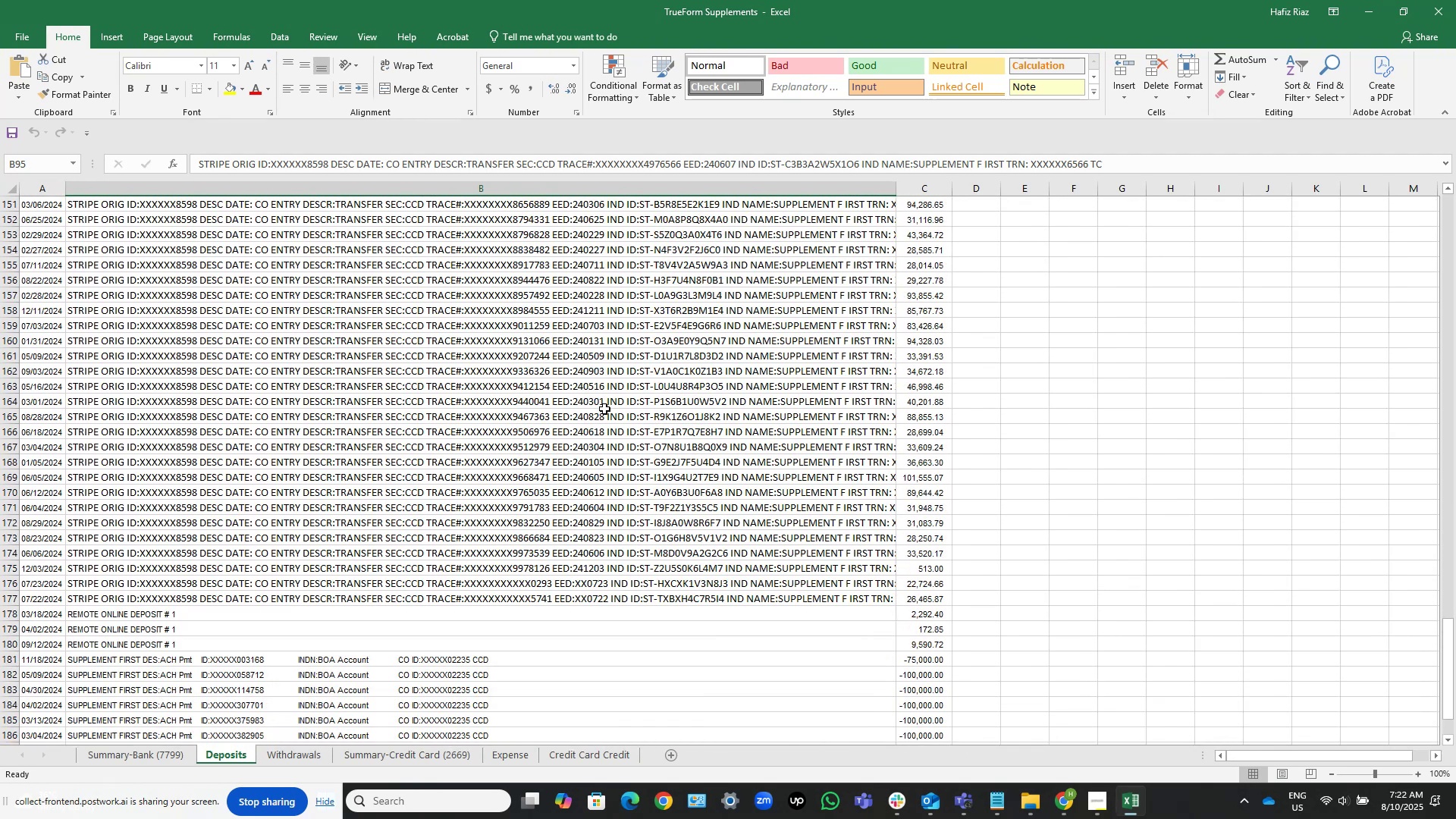 
wait(5.6)
 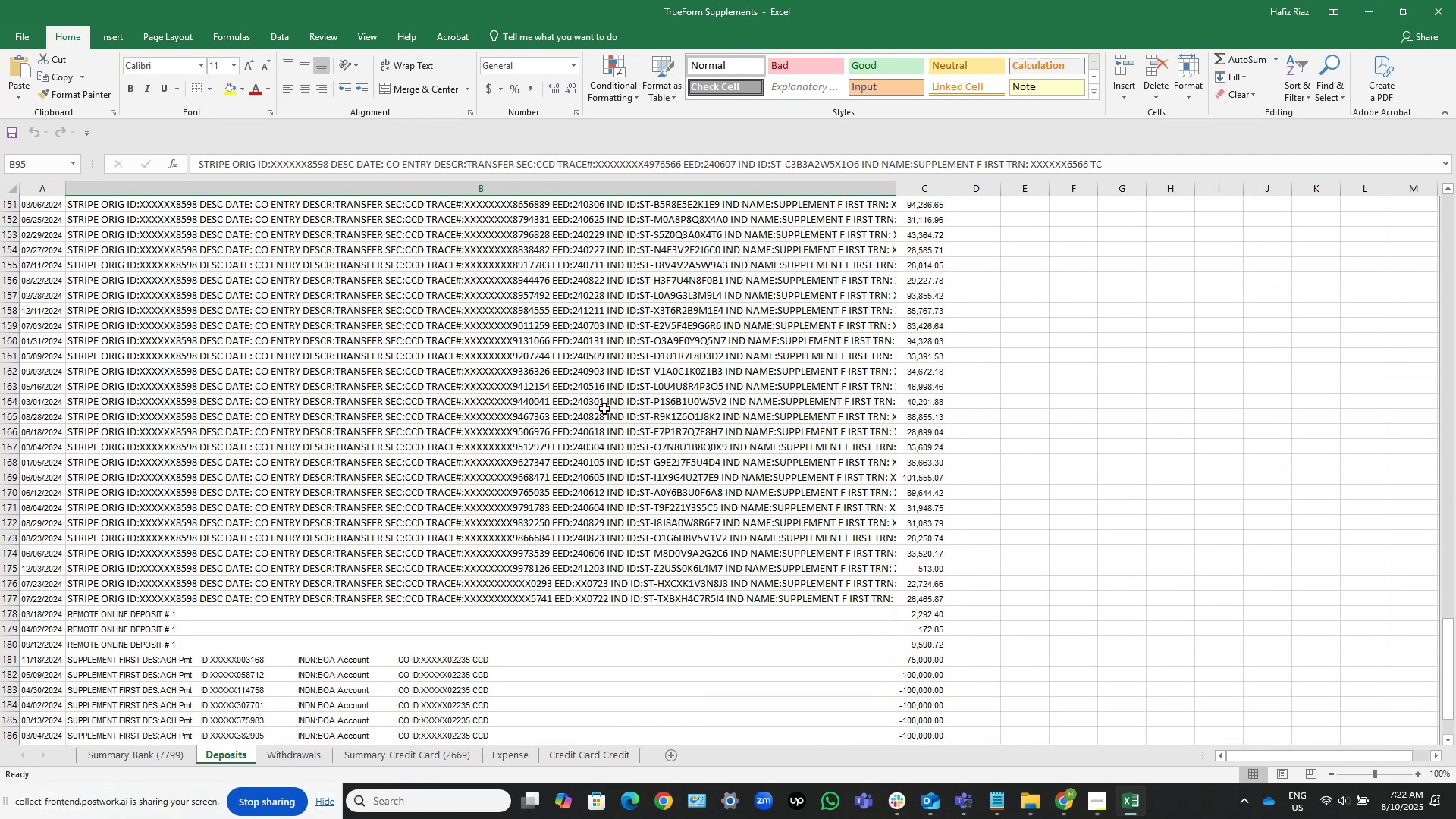 
scroll: coordinate [486, 539], scroll_direction: down, amount: 5.0
 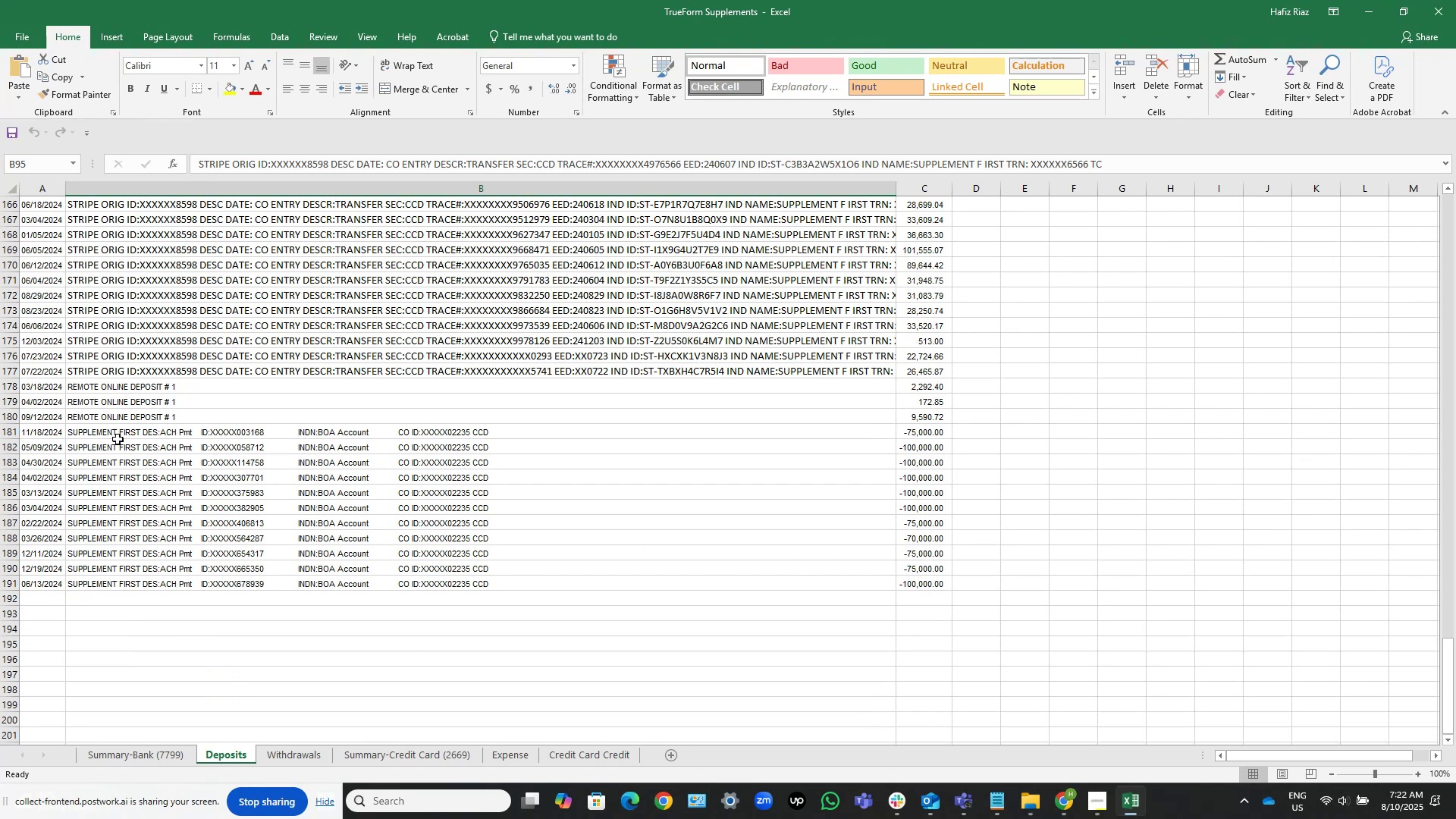 
left_click_drag(start_coordinate=[927, 433], to_coordinate=[918, 579])
 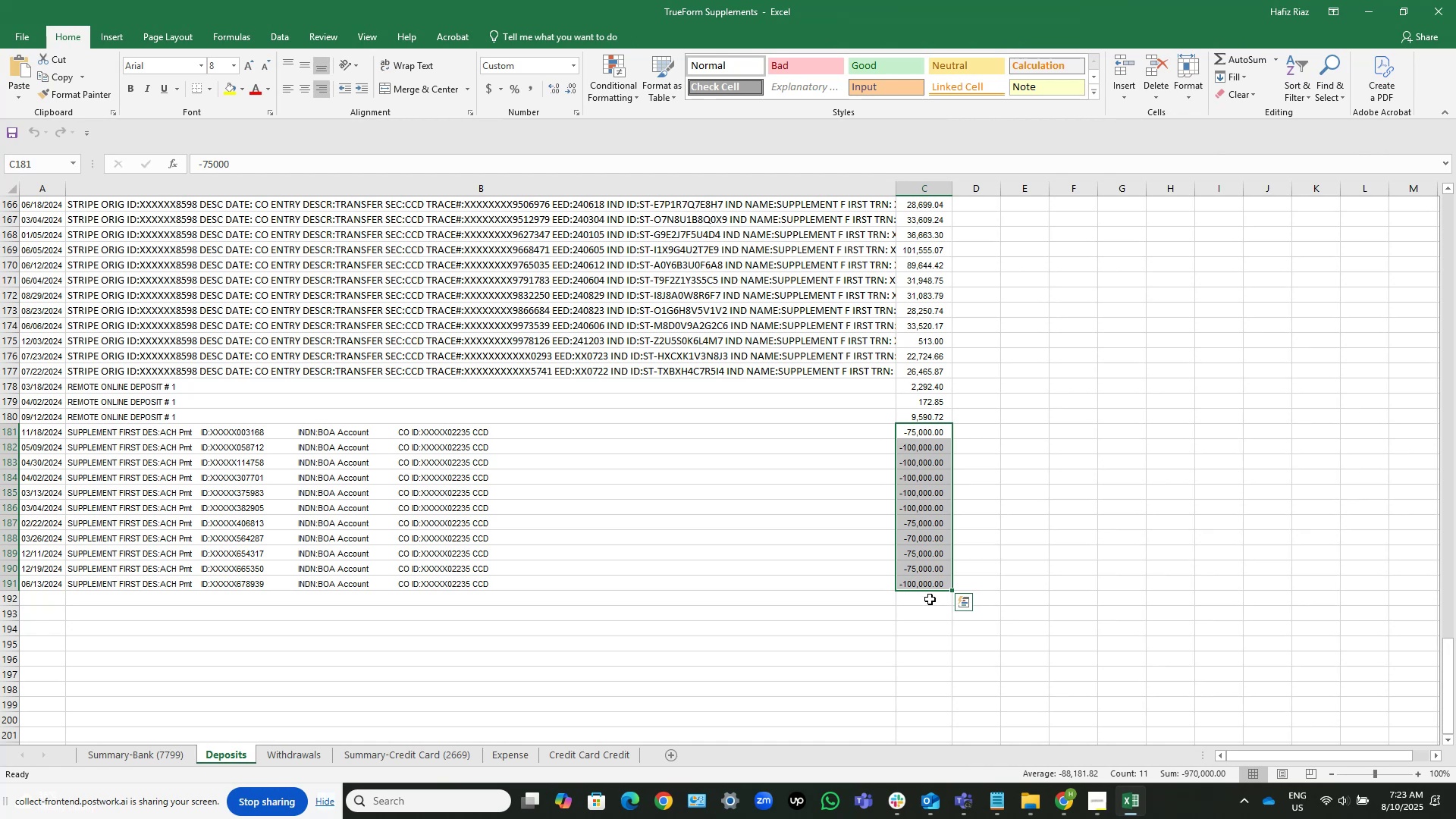 
wait(5.1)
 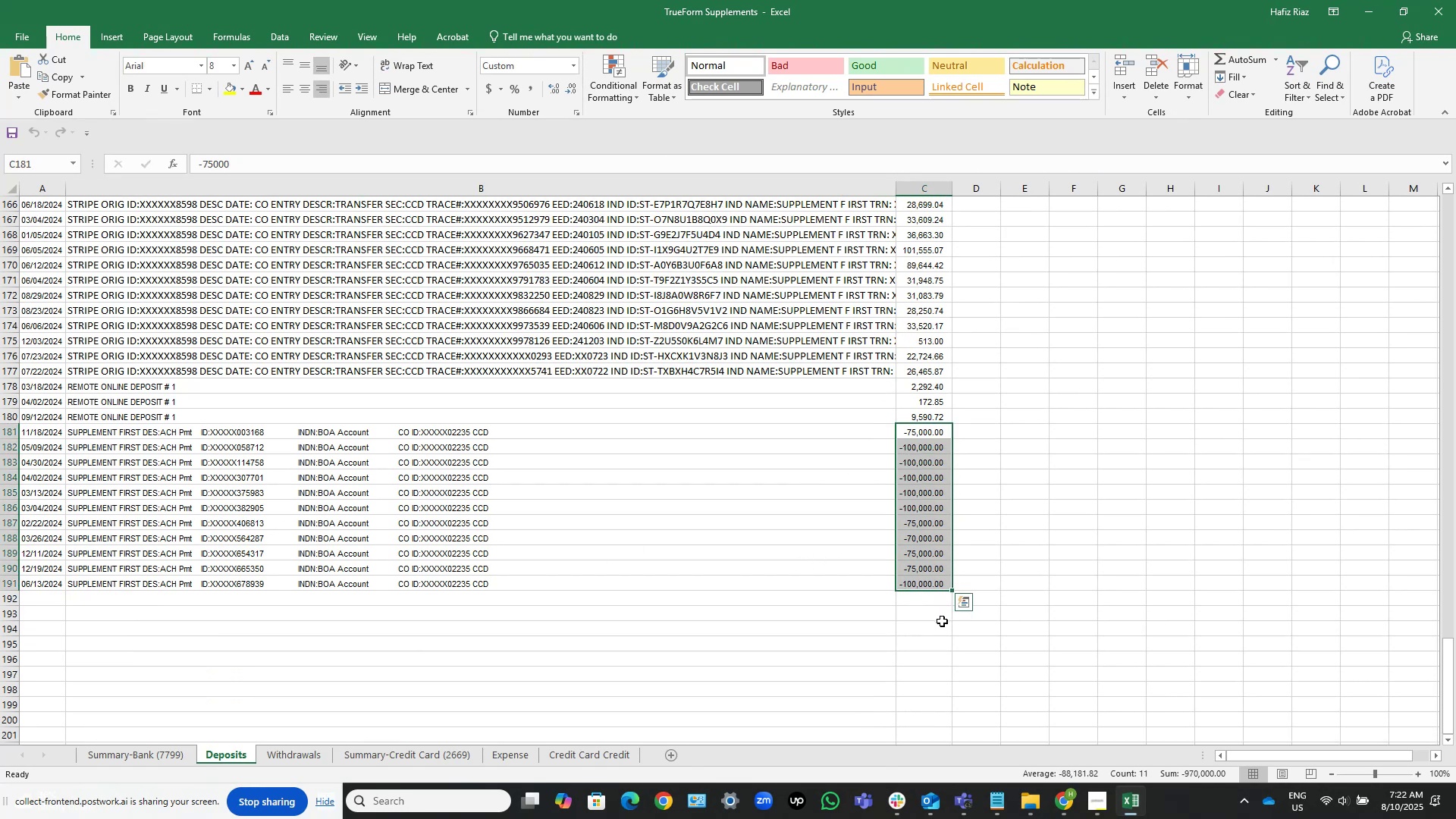 
left_click([930, 599])
 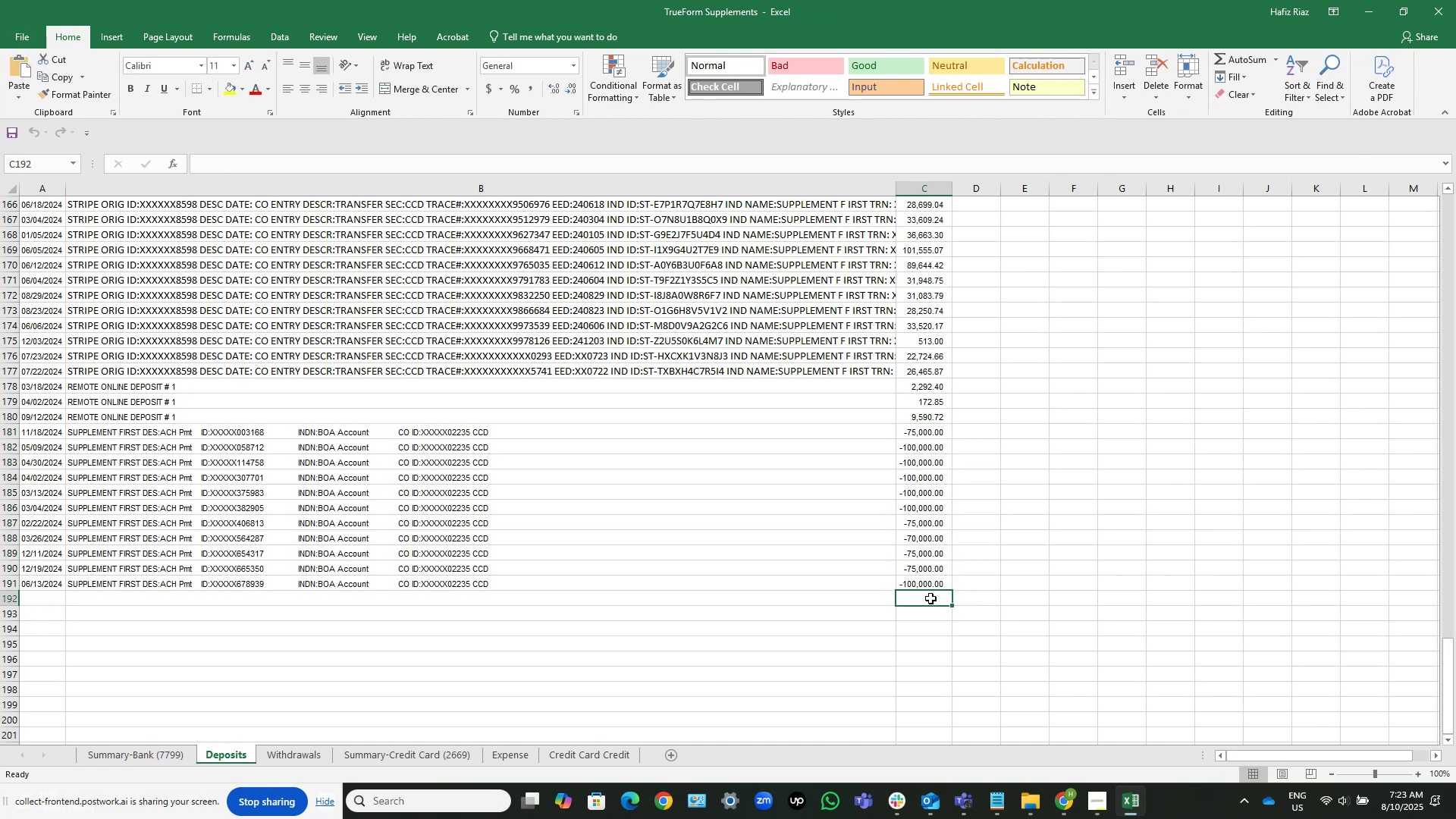 
key(Numpad9)
 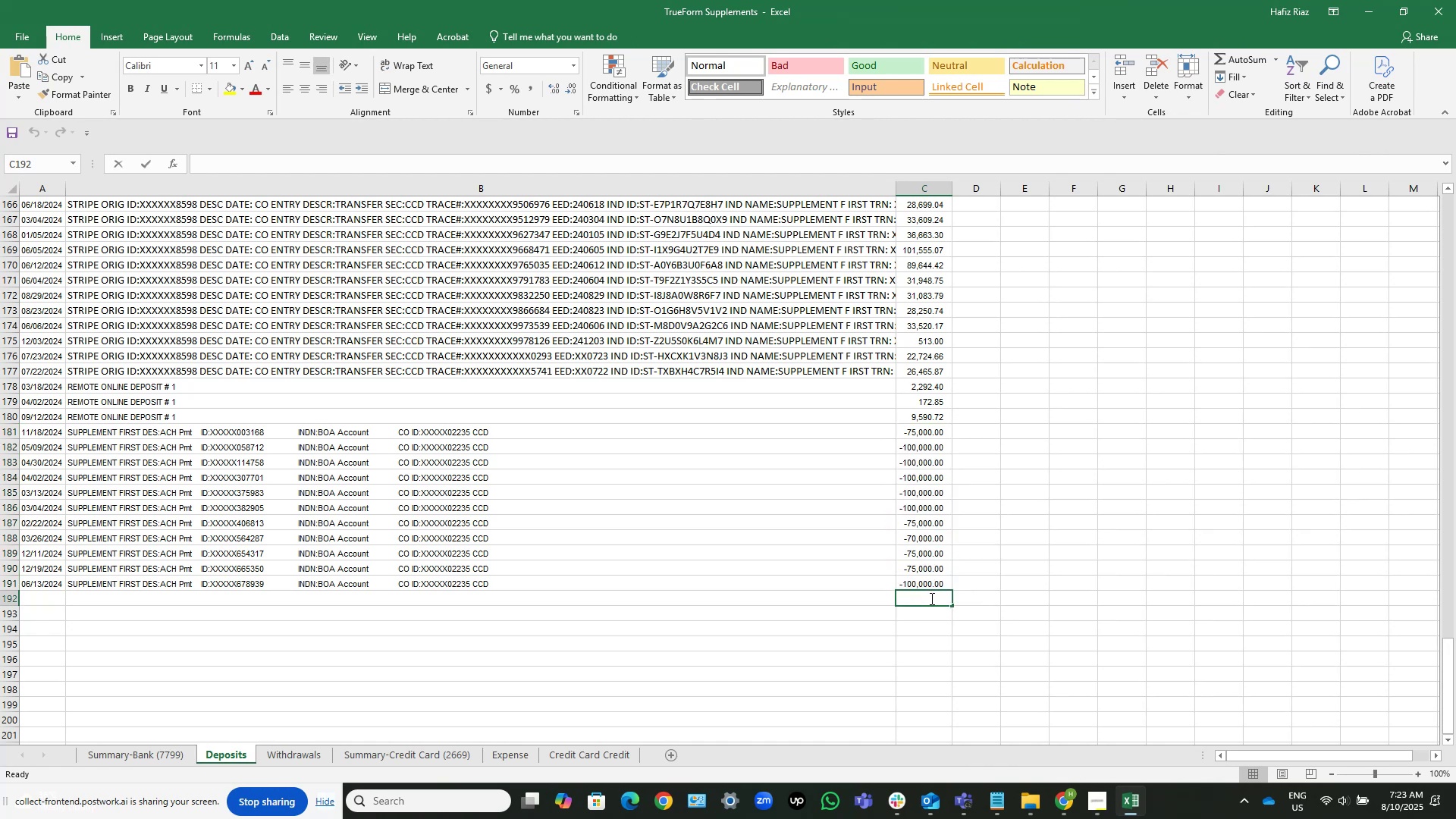 
key(Numpad7)
 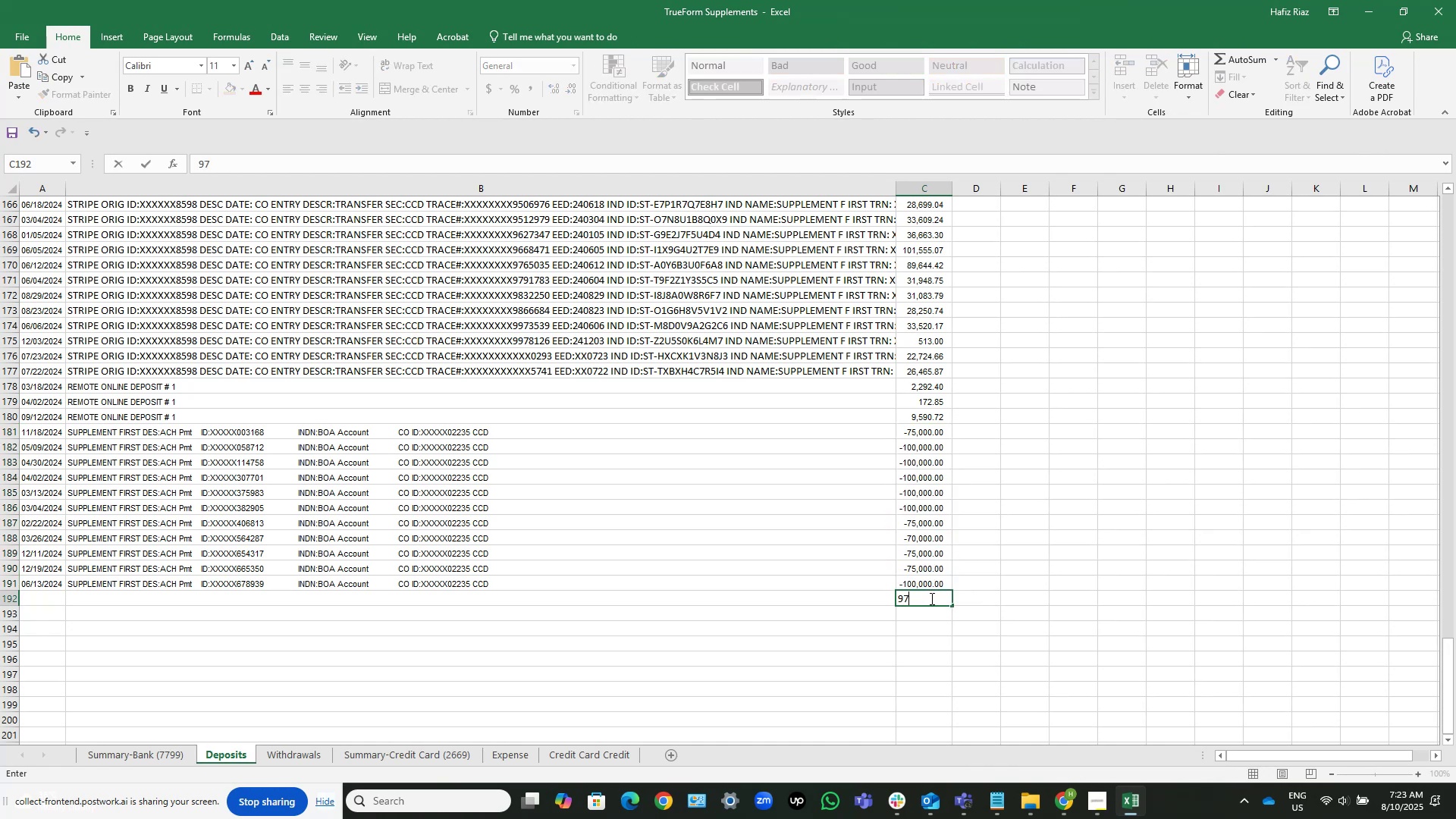 
key(Numpad0)
 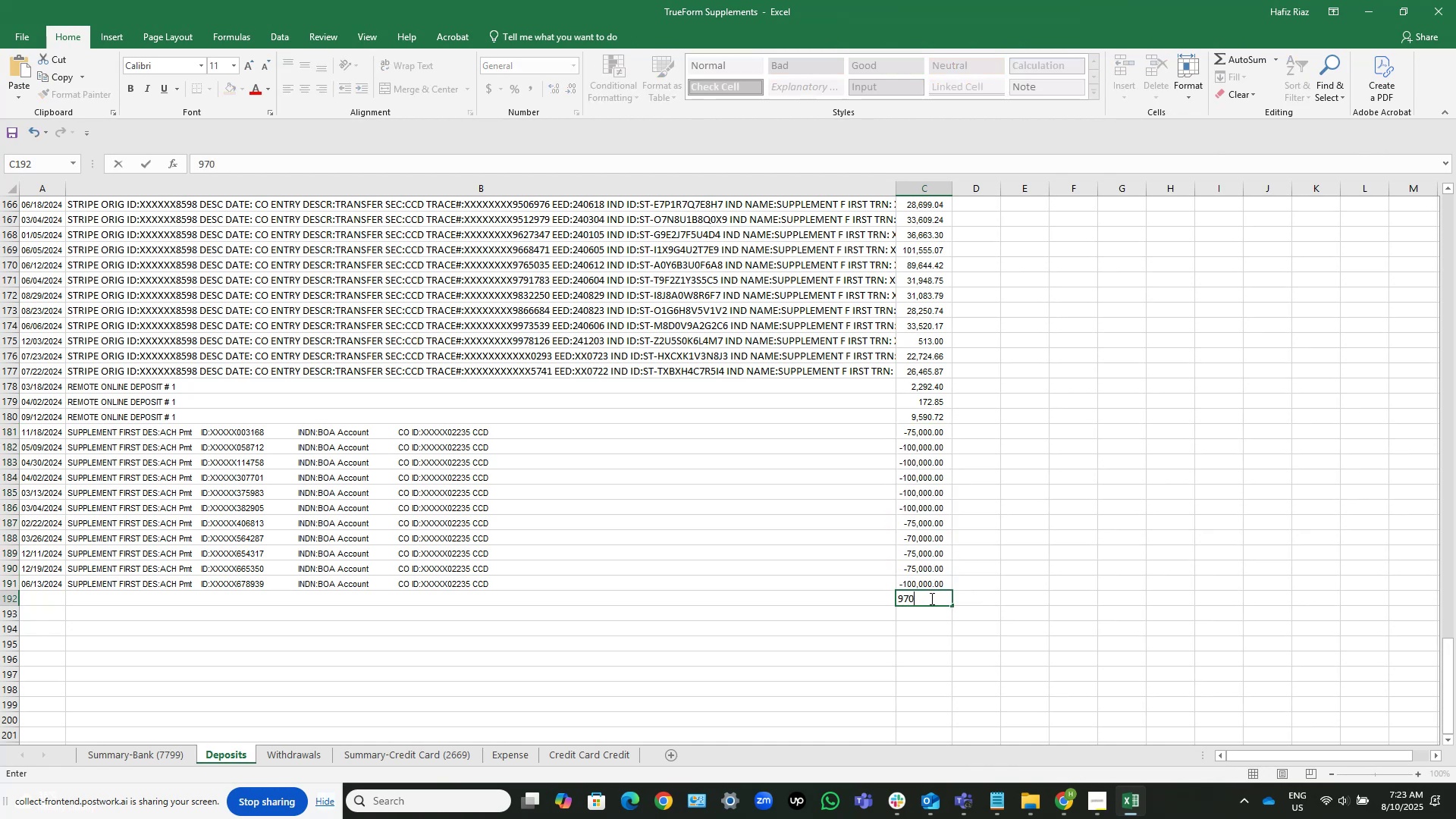 
key(Numpad0)
 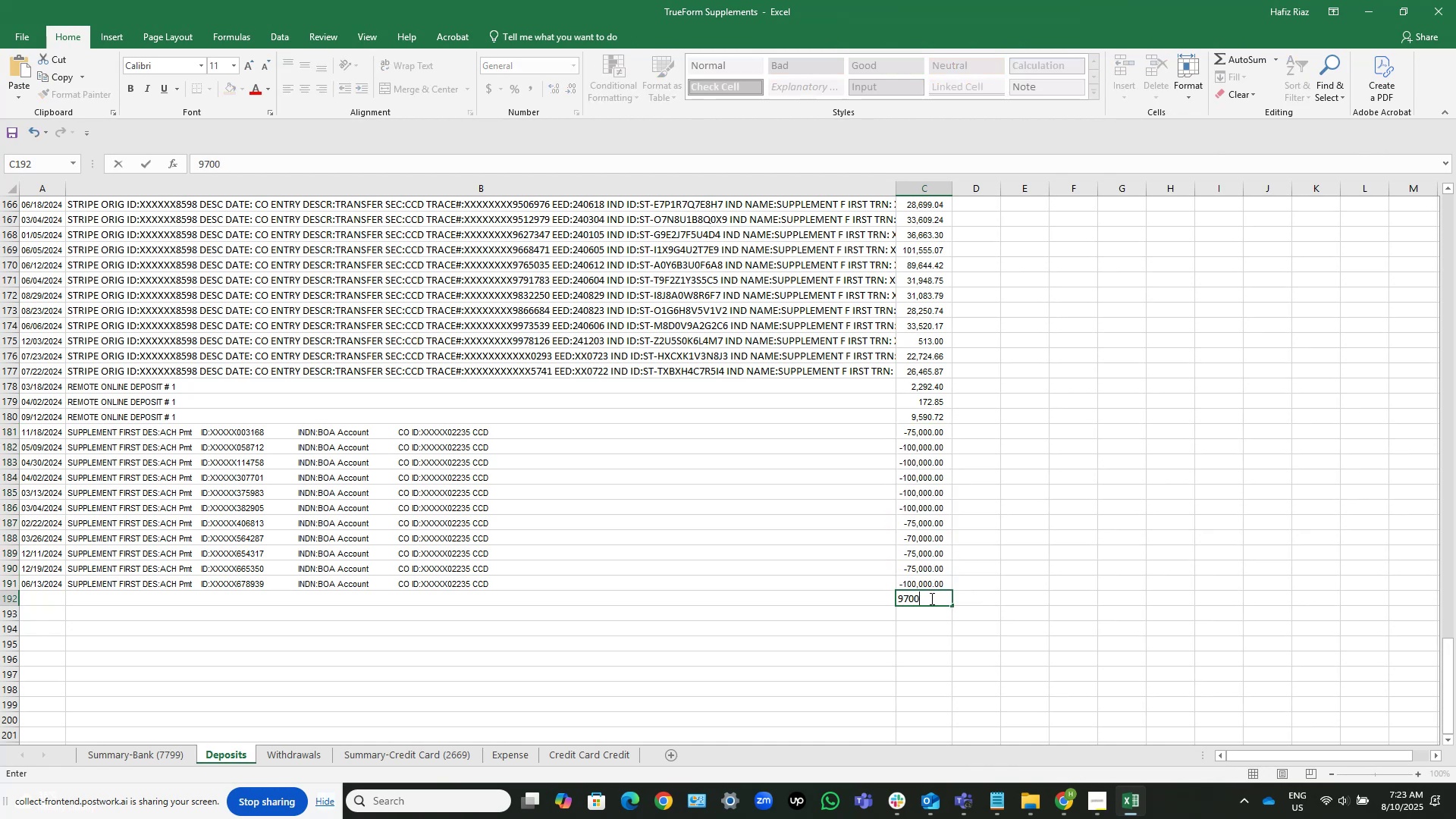 
key(Numpad0)
 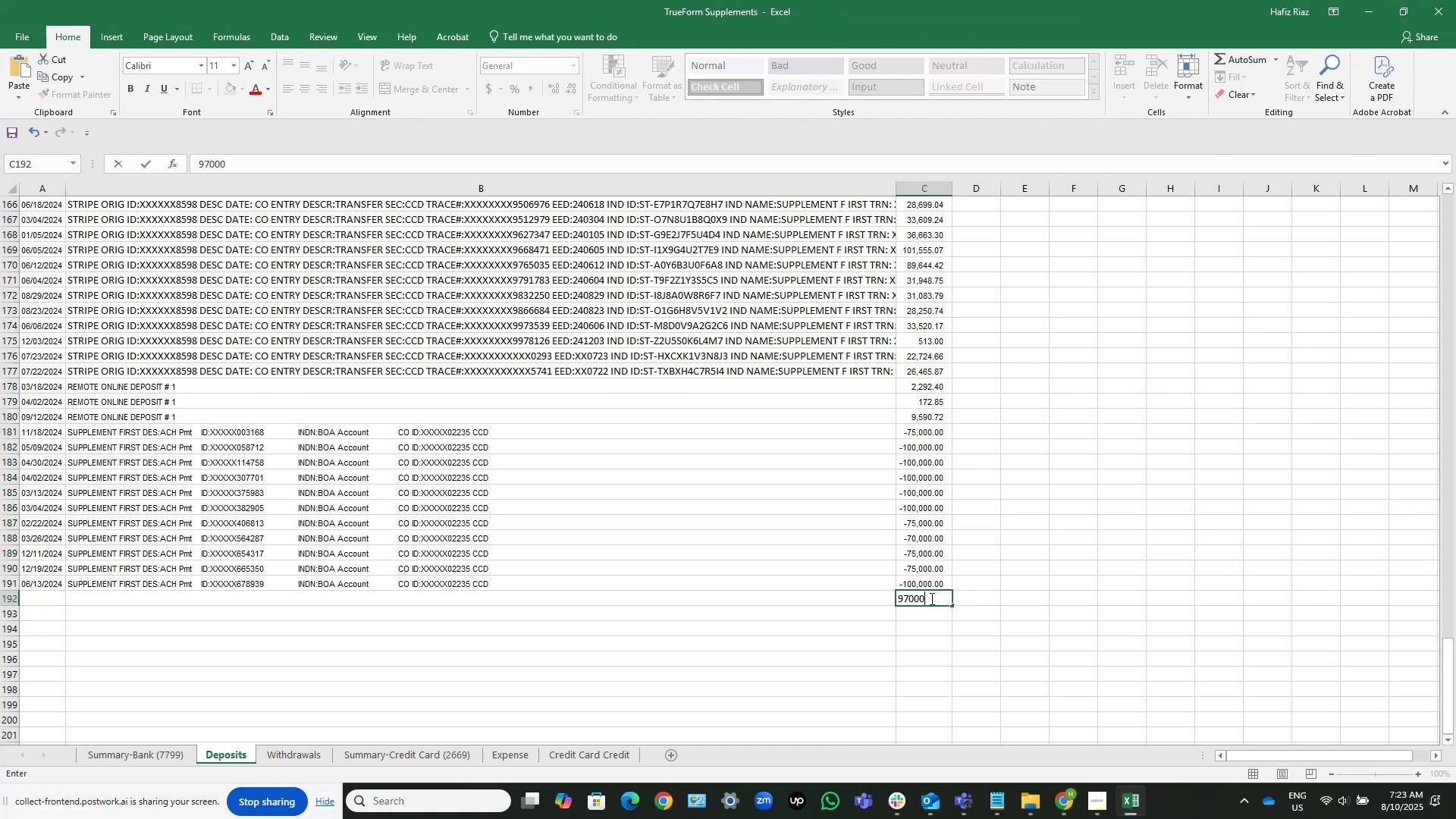 
key(Numpad0)
 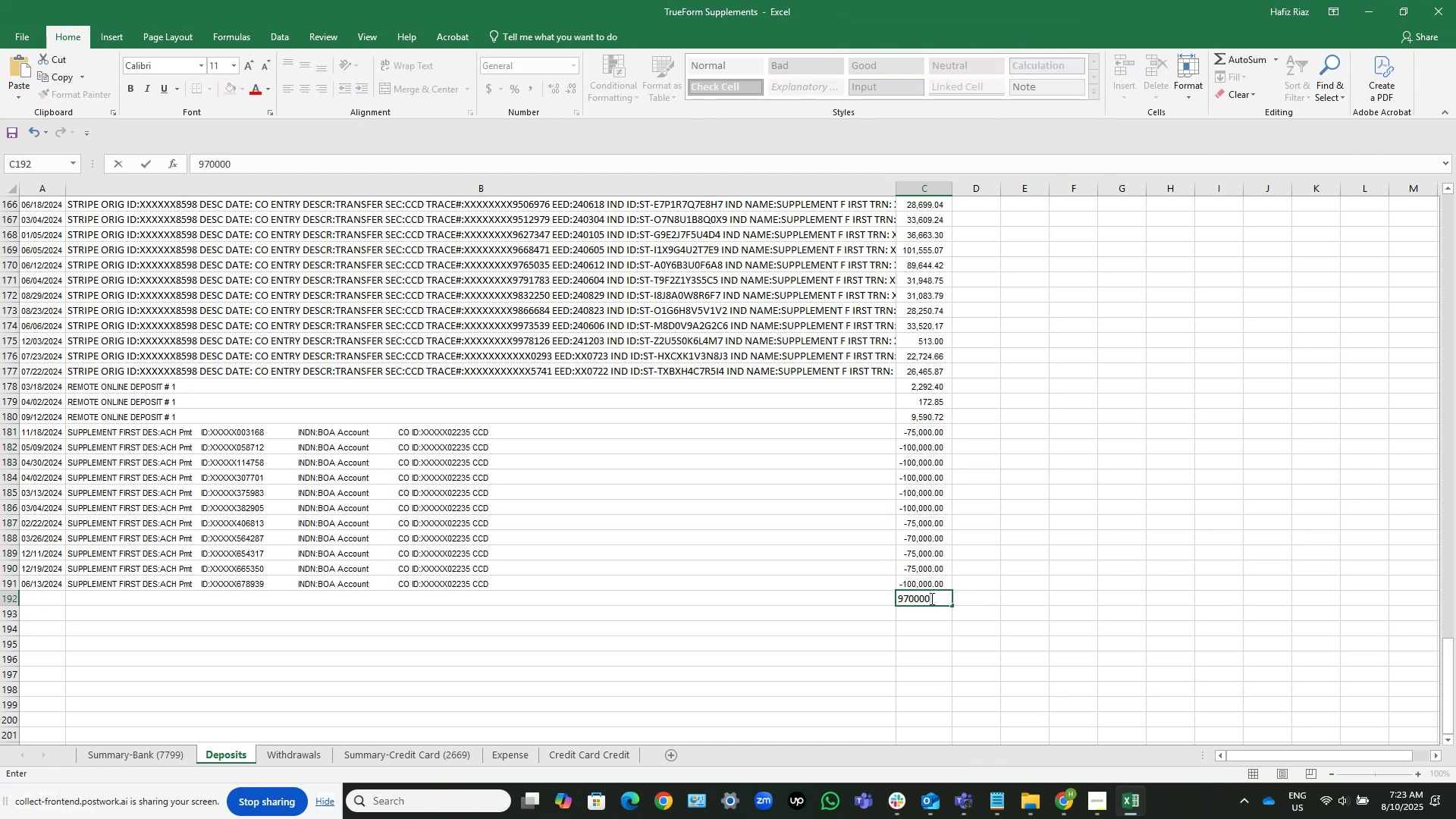 
key(F2)
 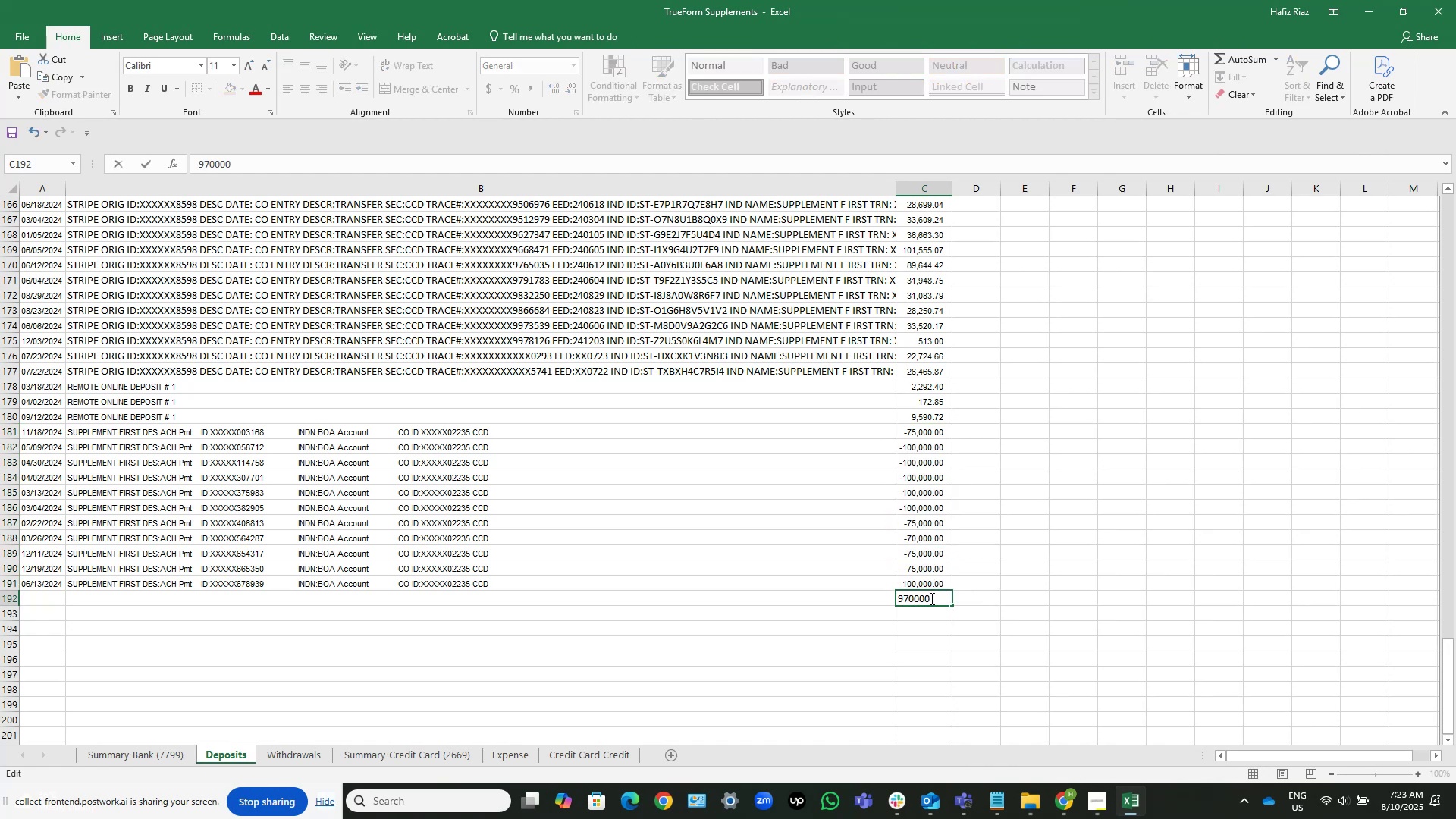 
key(Home)
 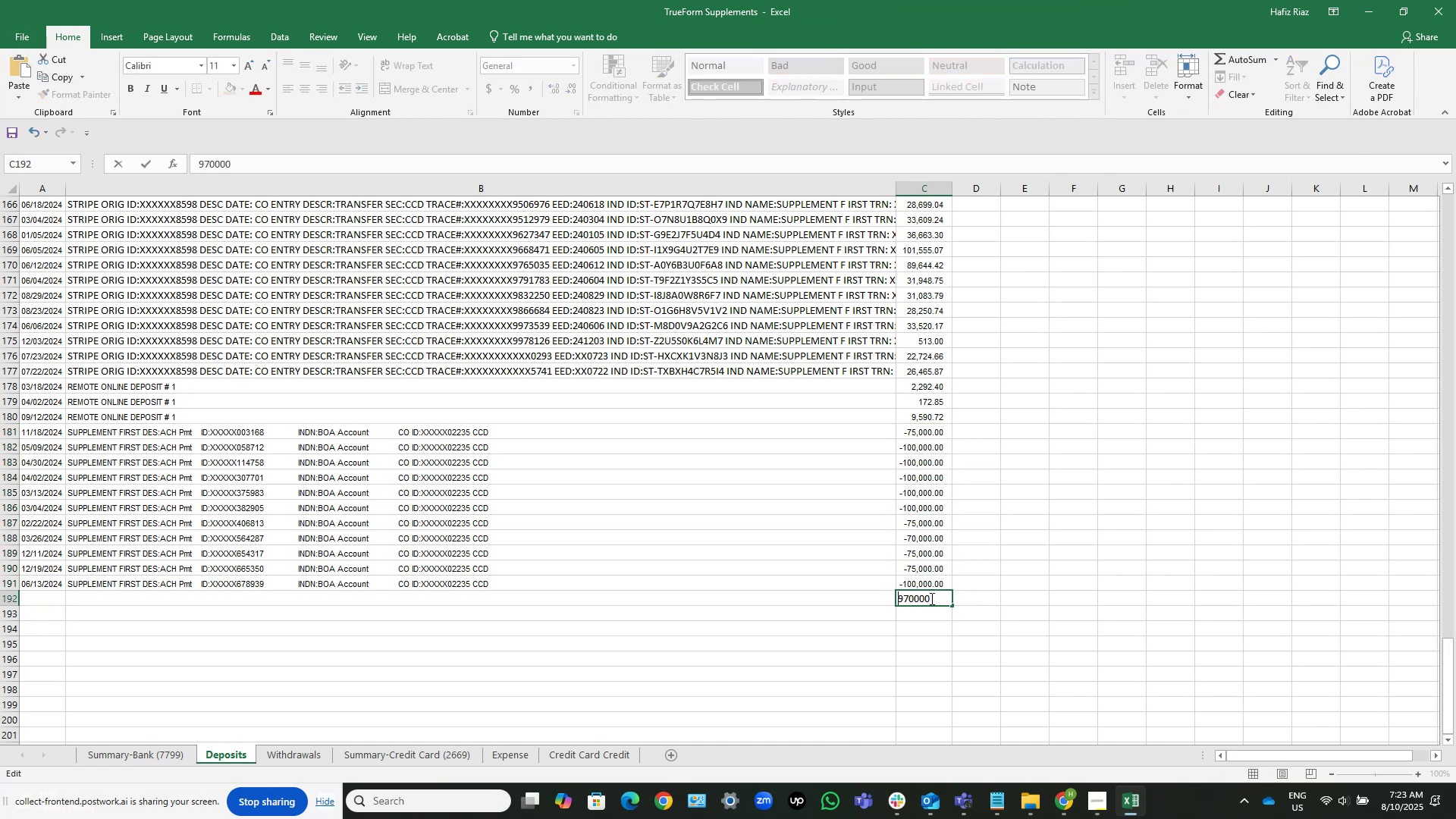 
key(NumpadSubtract)
 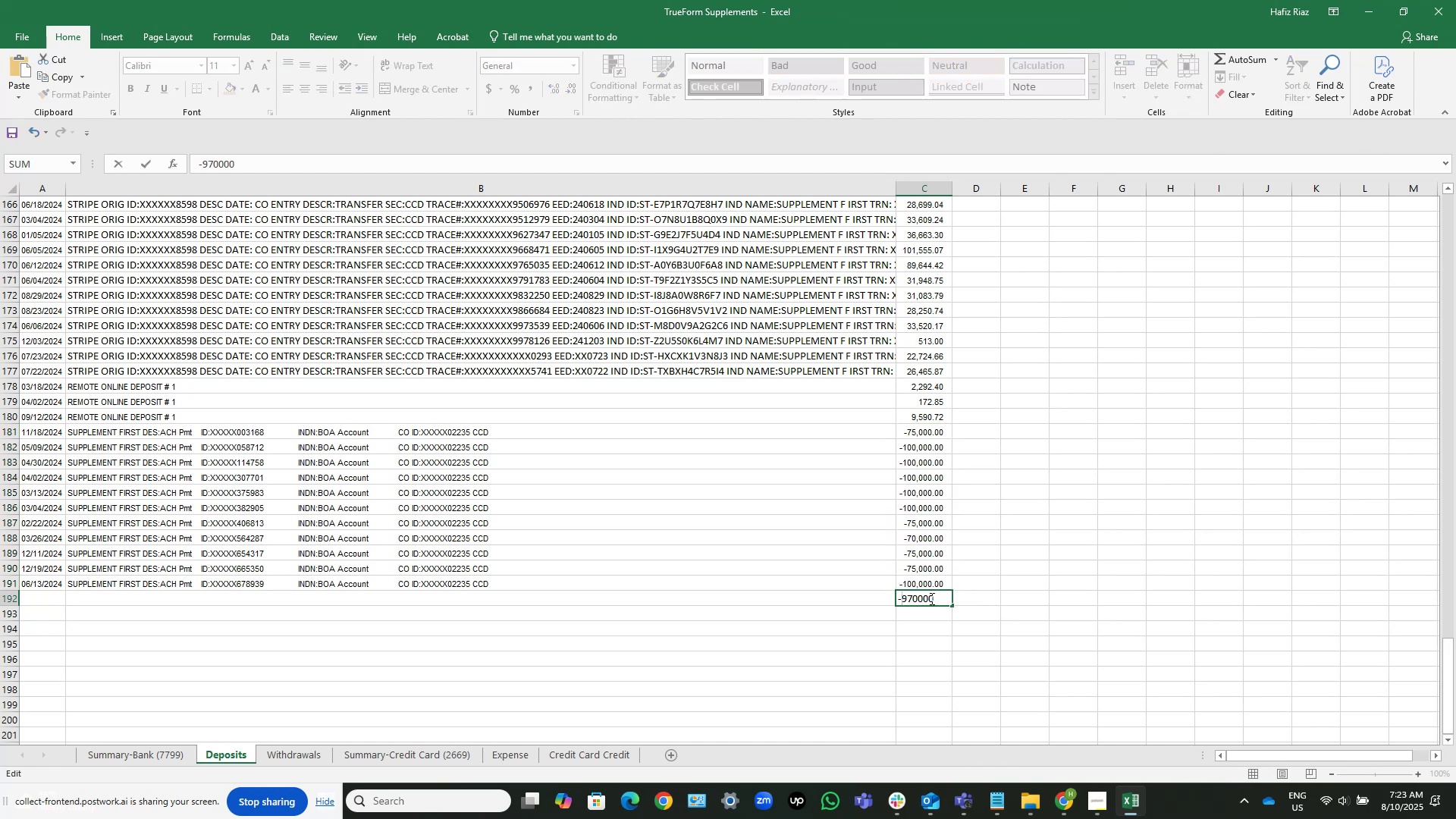 
key(NumpadEnter)
 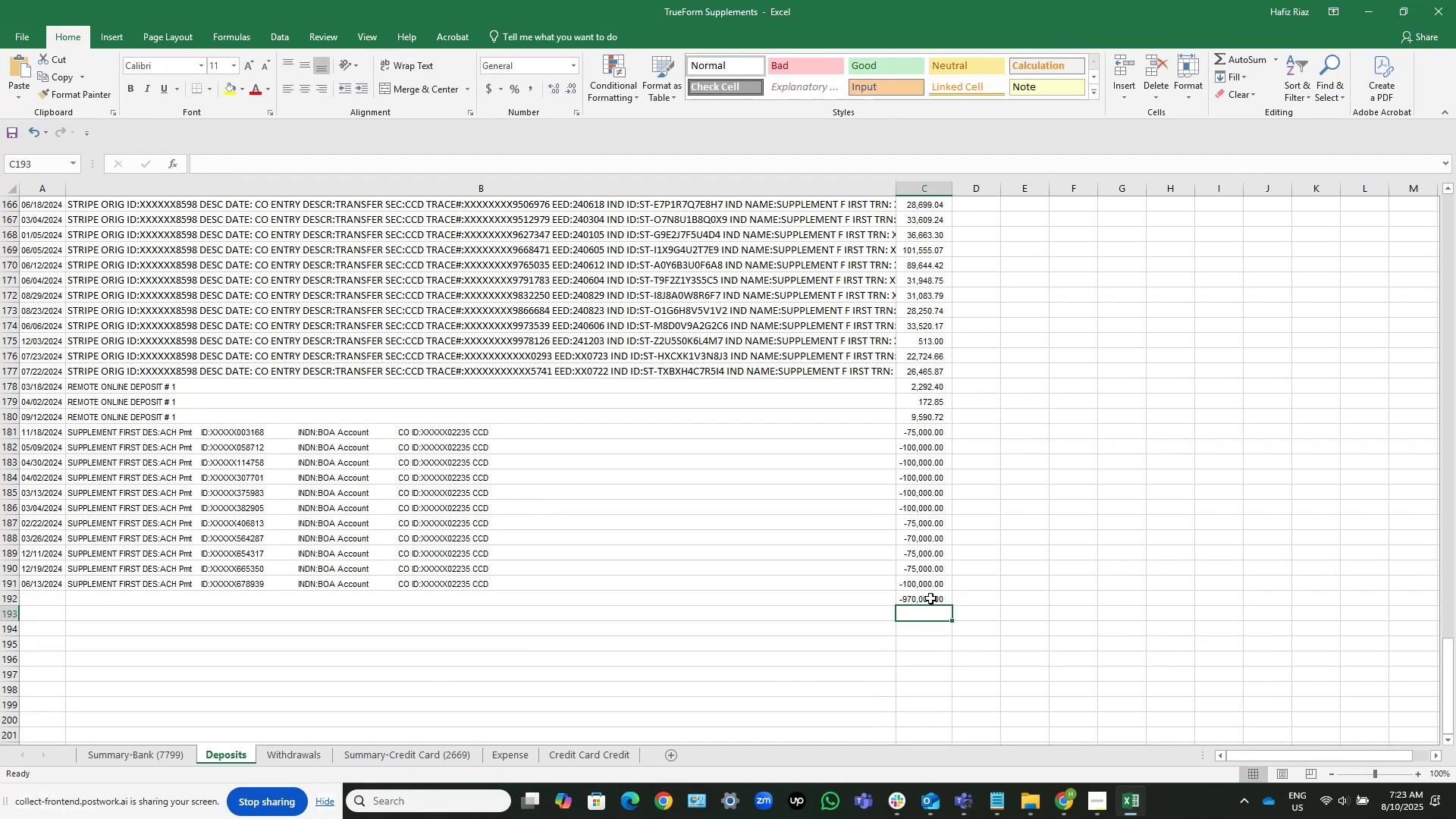 
key(ArrowUp)
 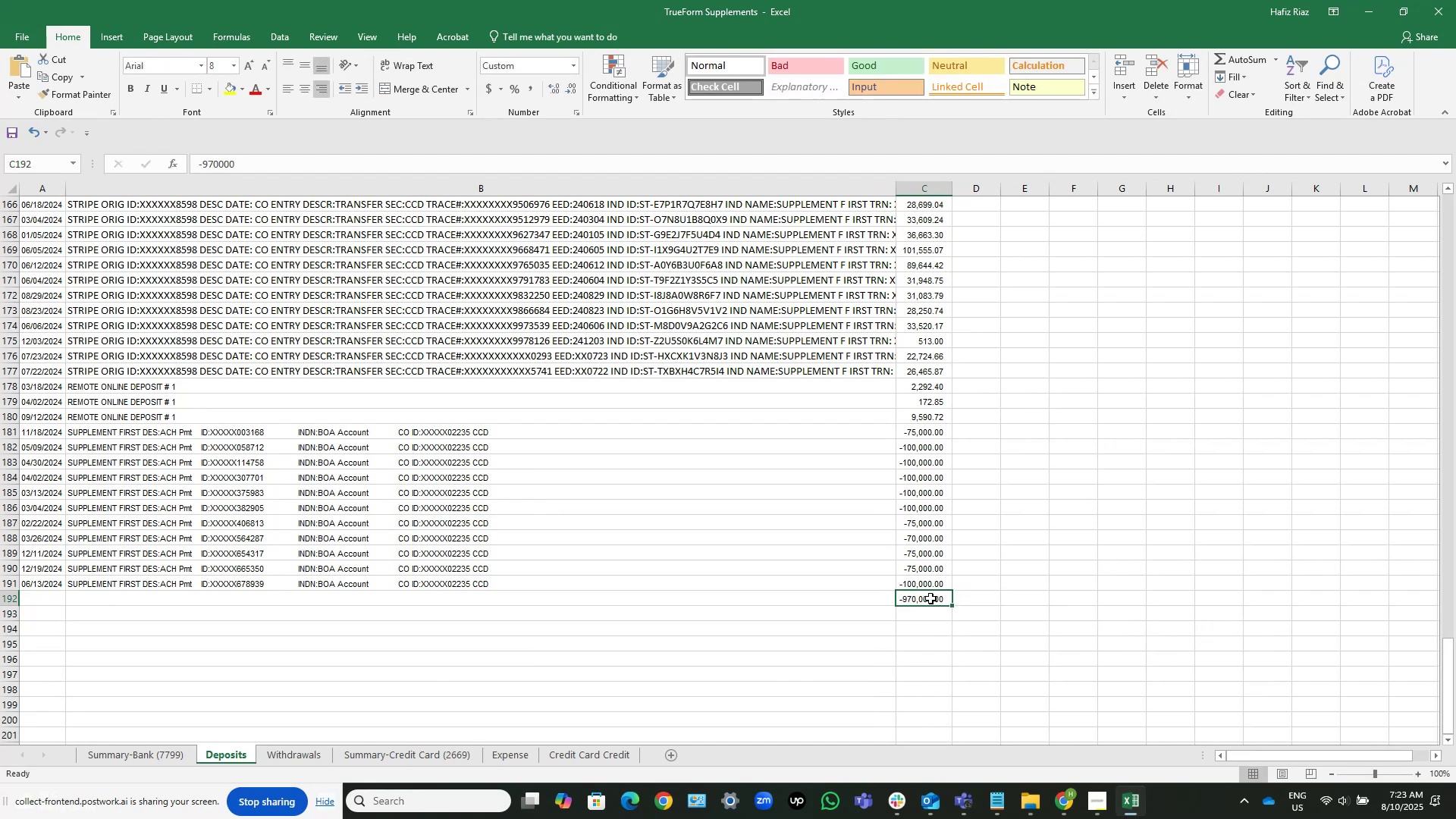 
key(ArrowUp)
 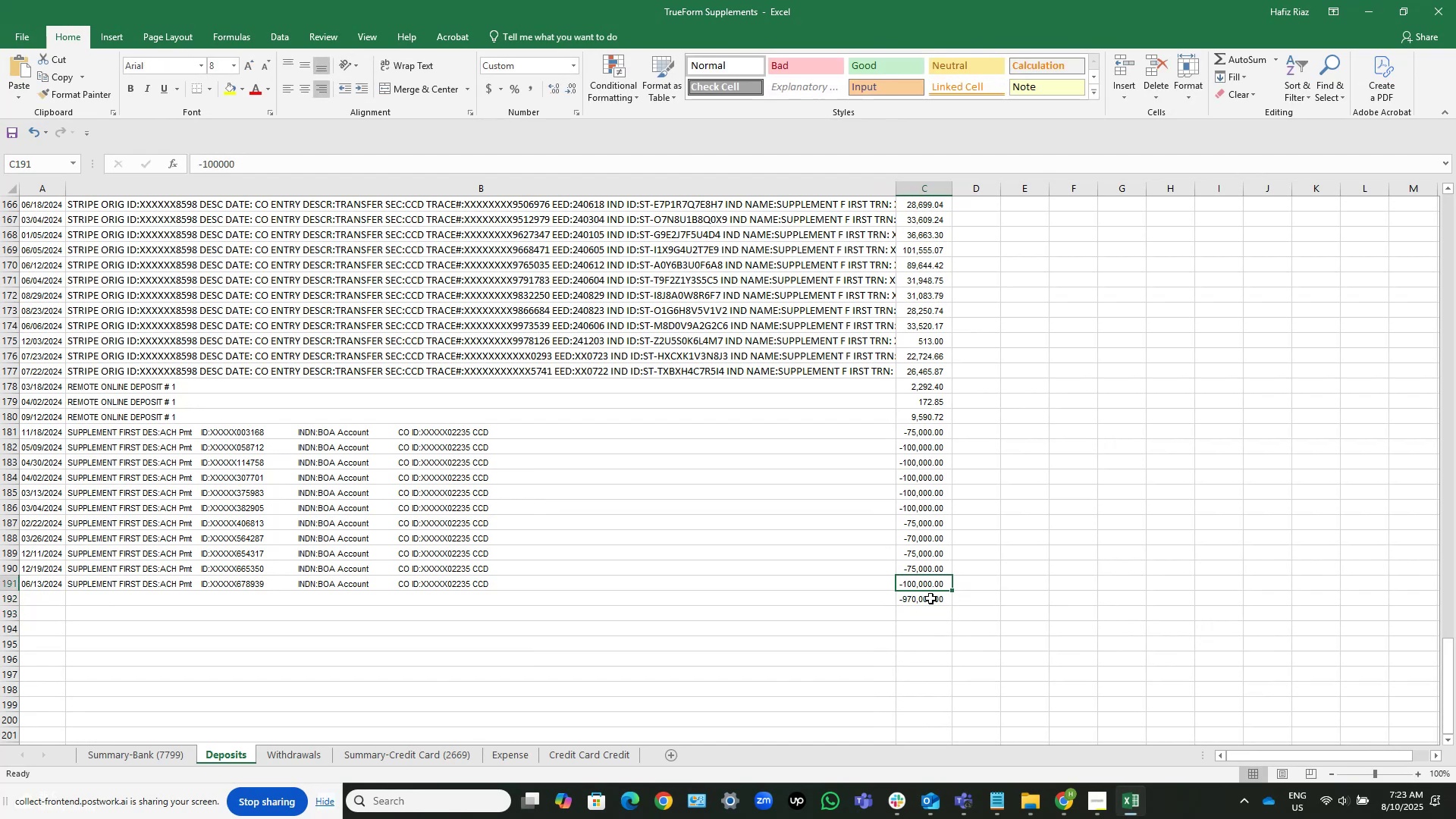 
hold_key(key=ArrowUp, duration=0.76)
 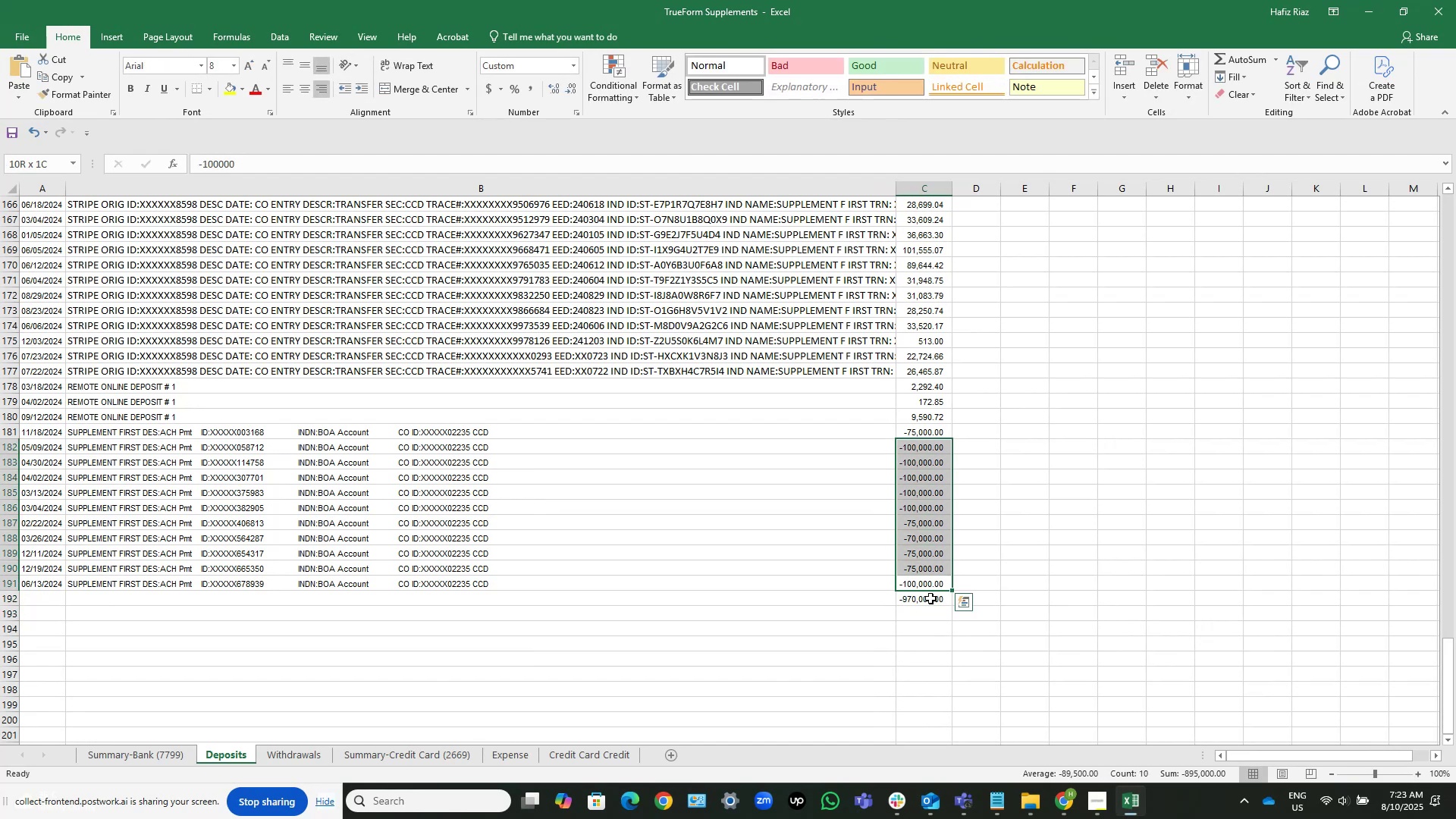 
key(Shift+ArrowUp)
 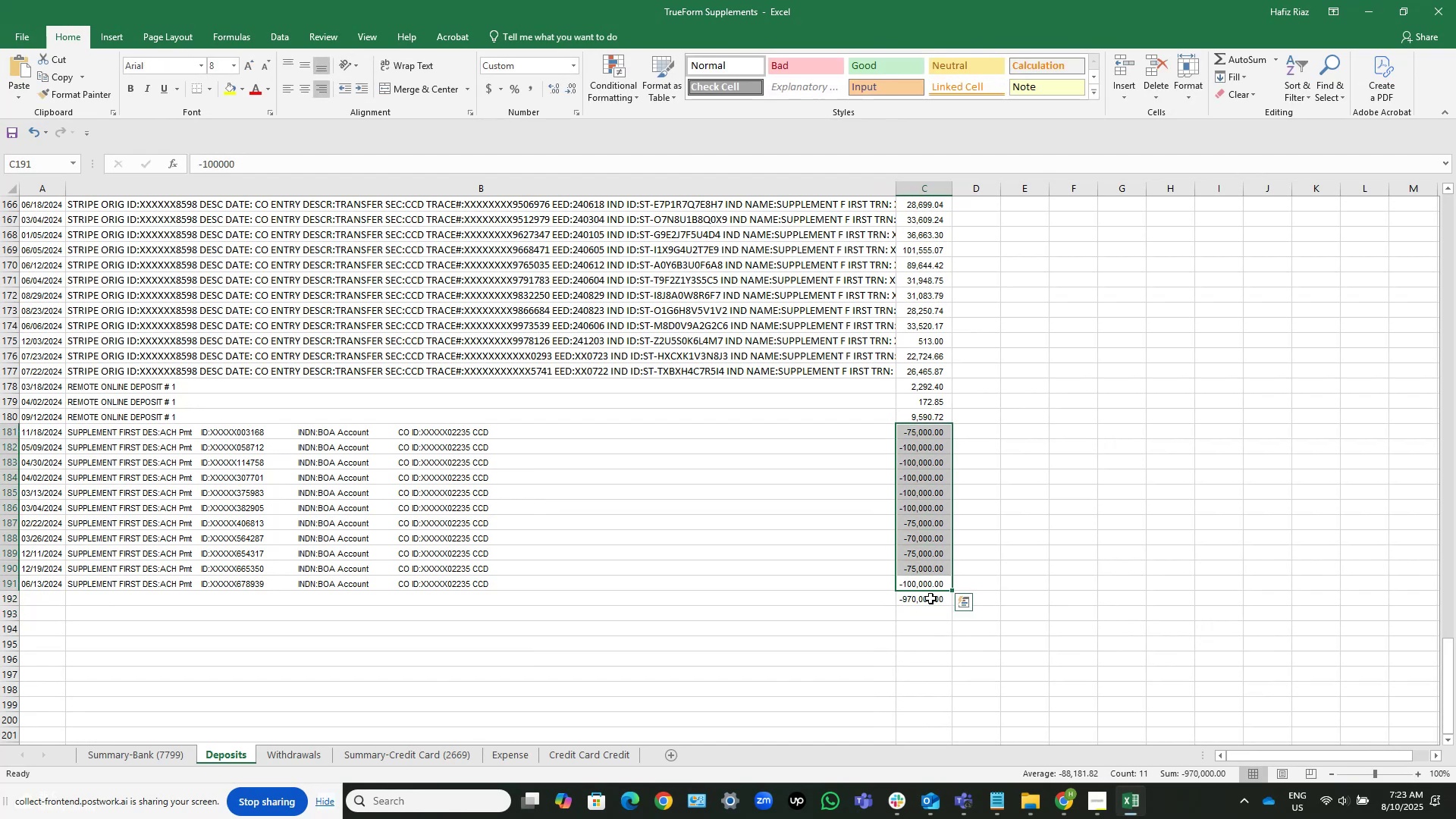 
key(ArrowDown)
 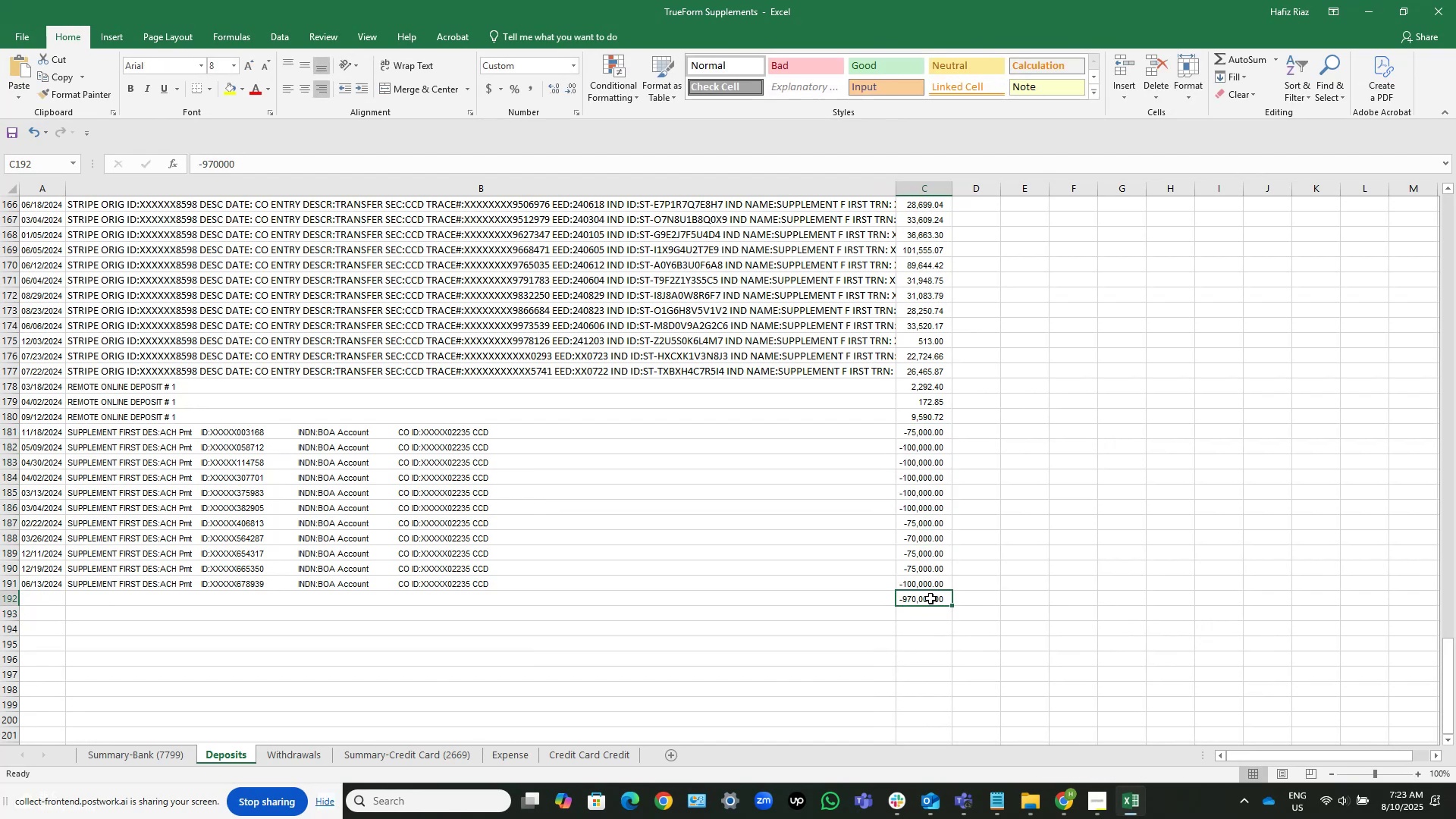 
key(Delete)
 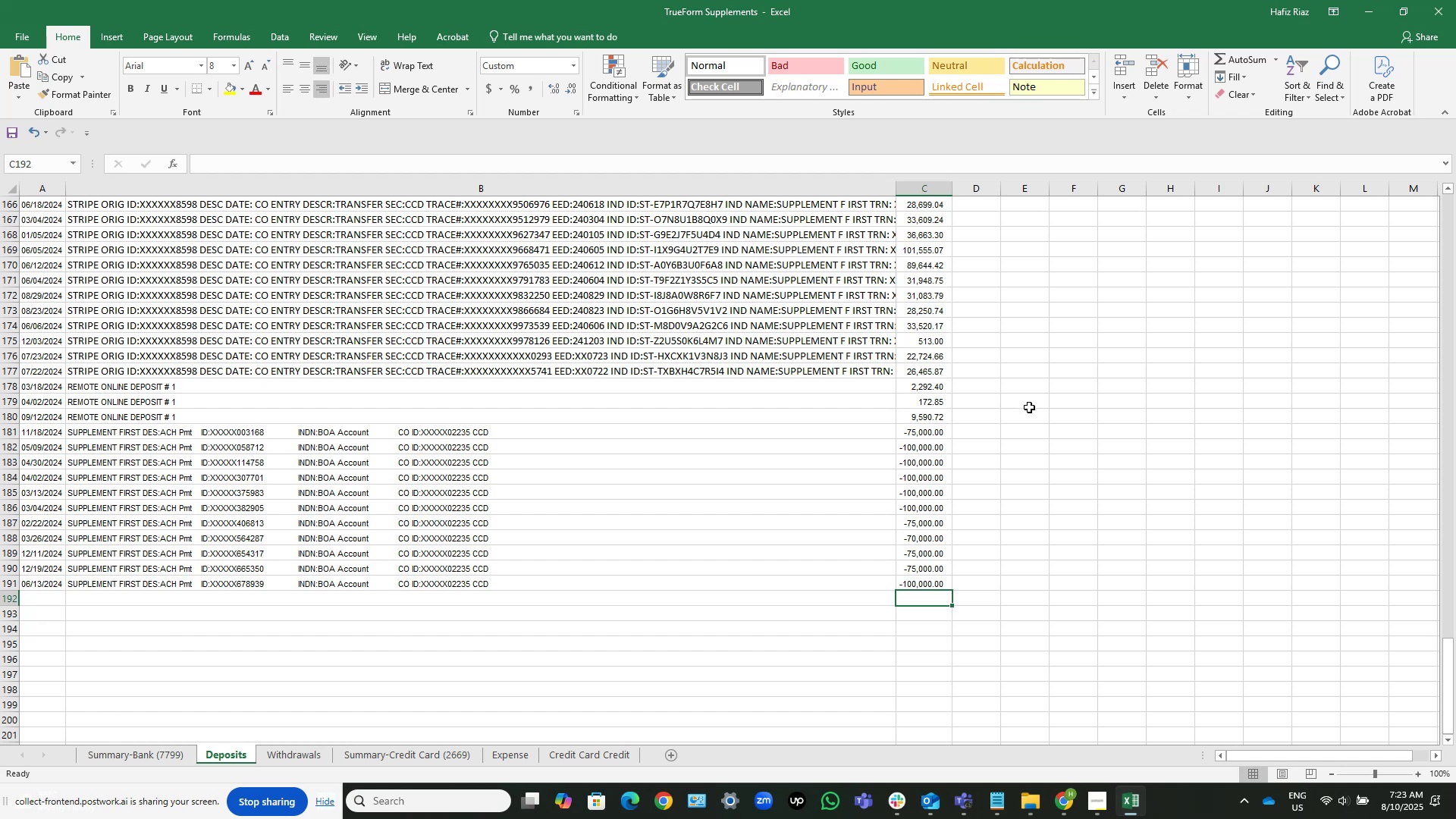 
scroll: coordinate [855, 500], scroll_direction: up, amount: 17.0
 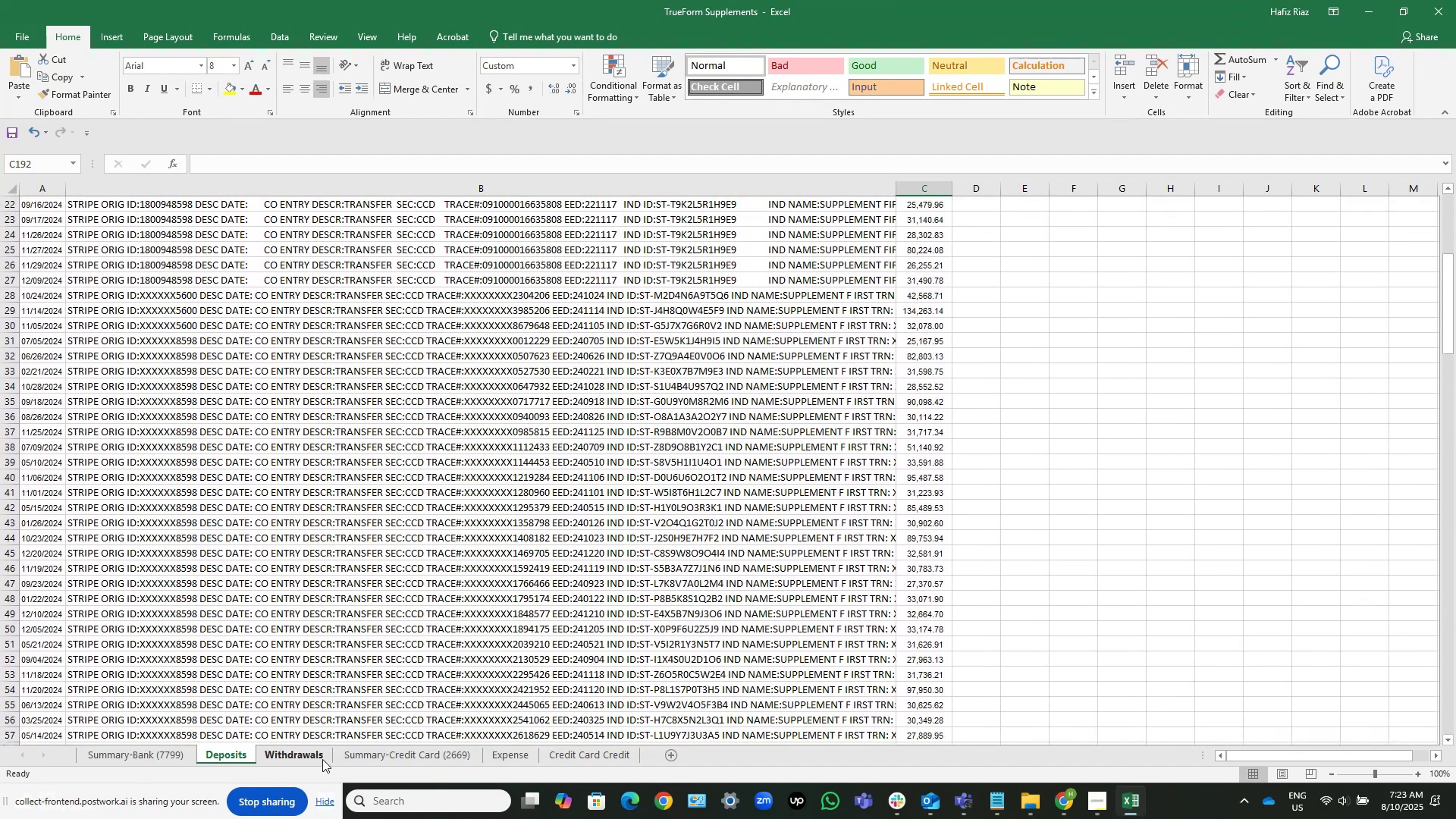 
left_click([313, 760])
 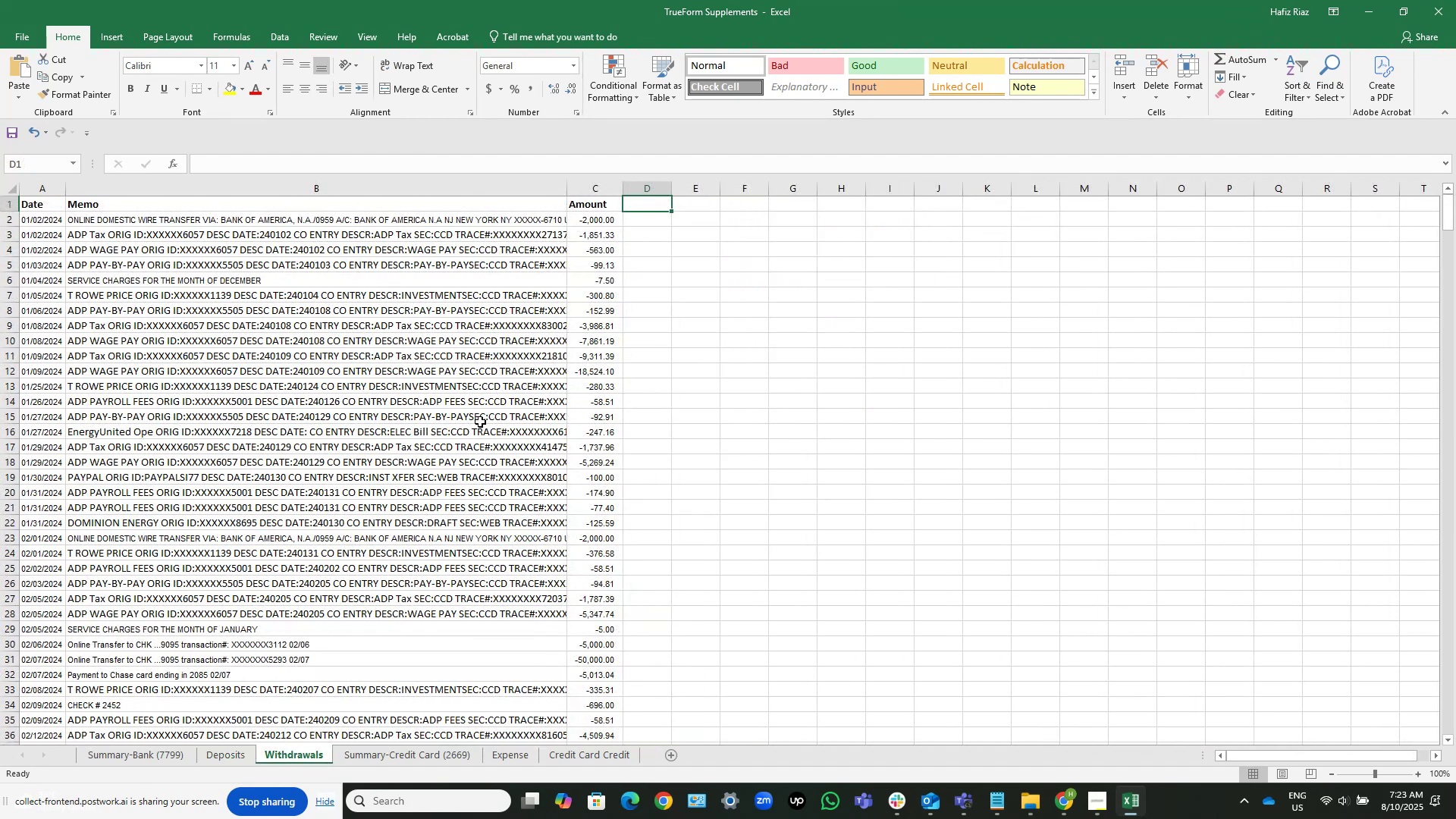 
scroll: coordinate [436, 540], scroll_direction: down, amount: 10.0
 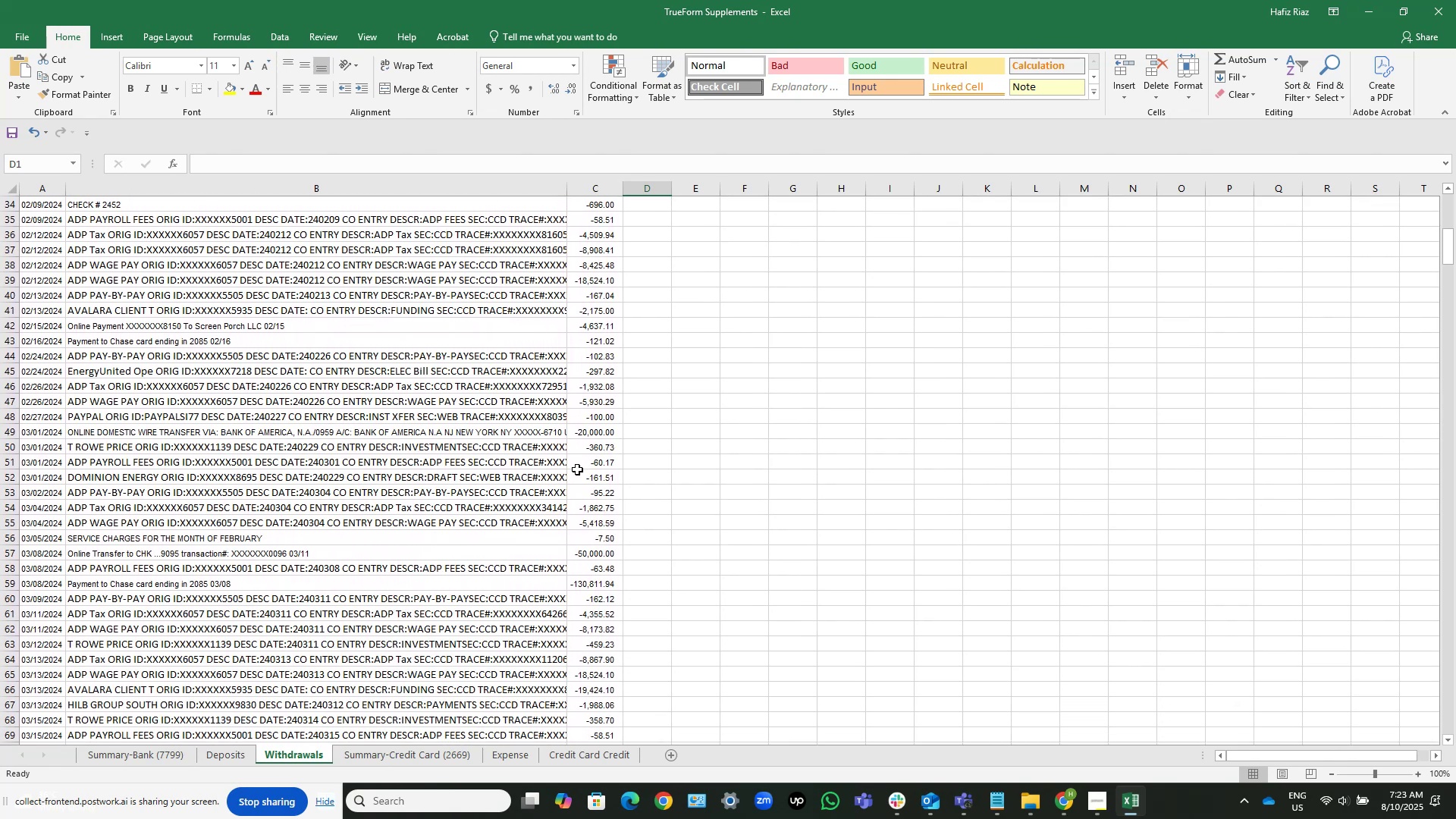 
scroll: coordinate [499, 585], scroll_direction: down, amount: 12.0
 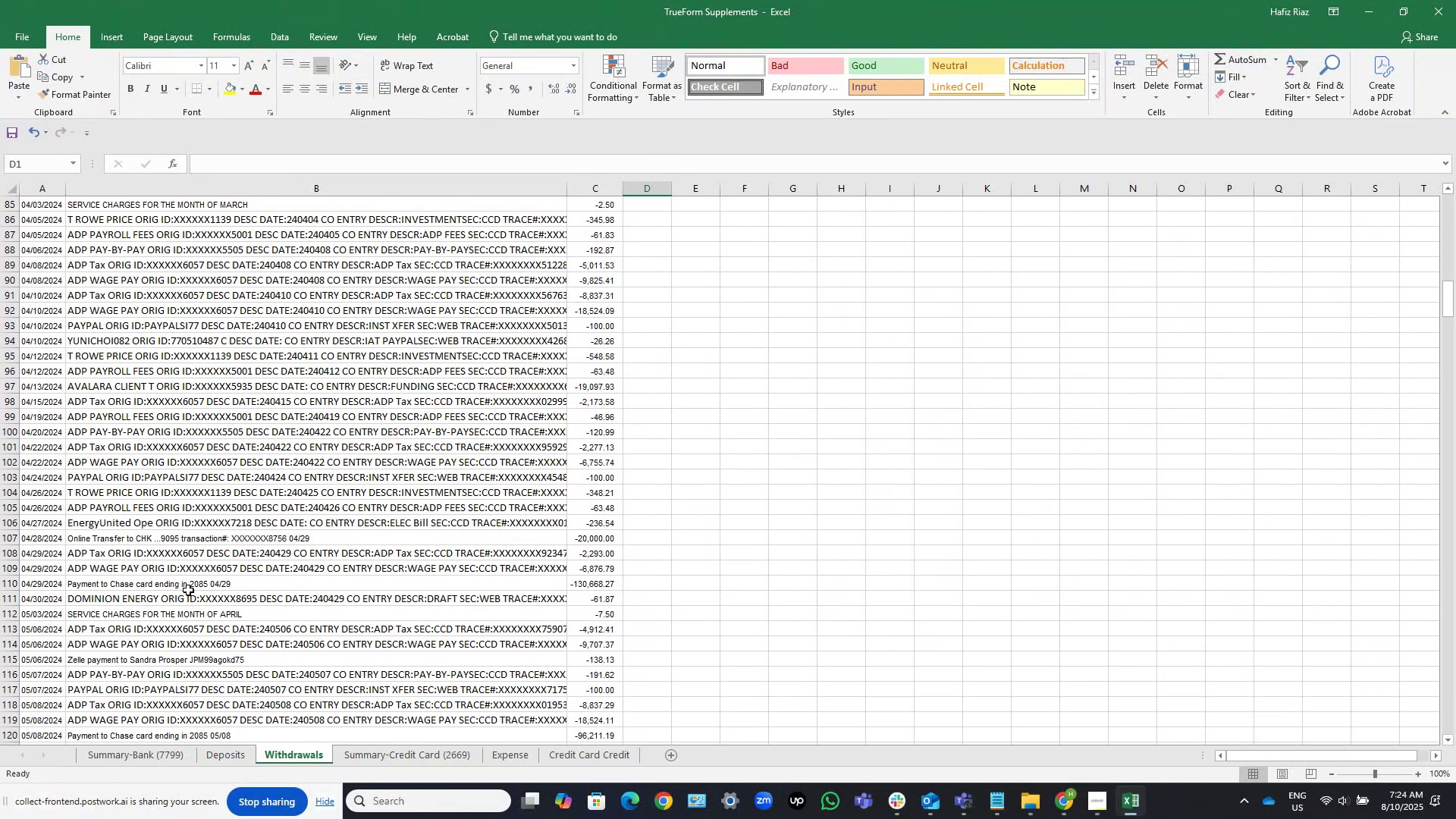 
scroll: coordinate [188, 571], scroll_direction: up, amount: 31.0
 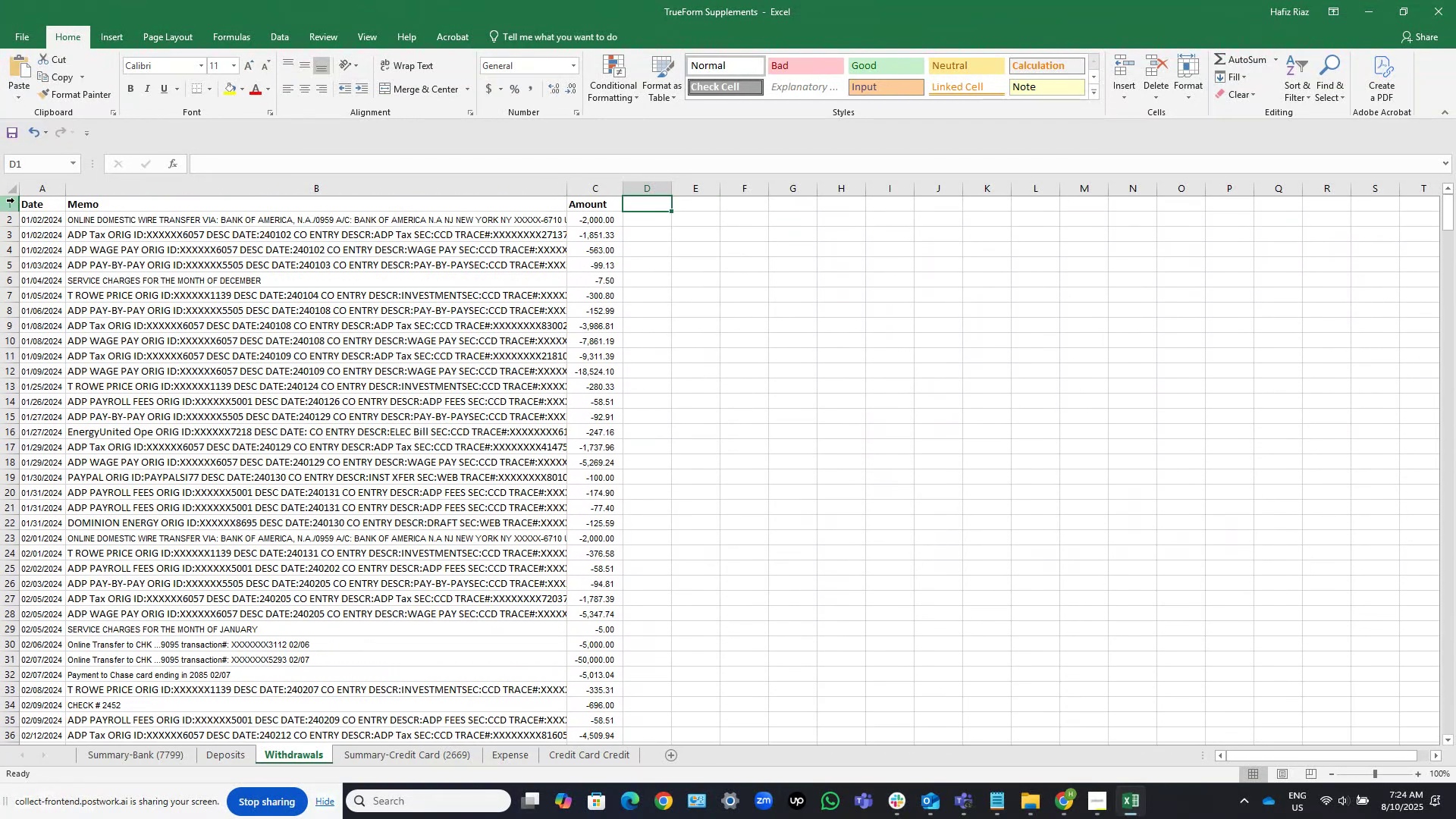 
left_click([9, 199])
 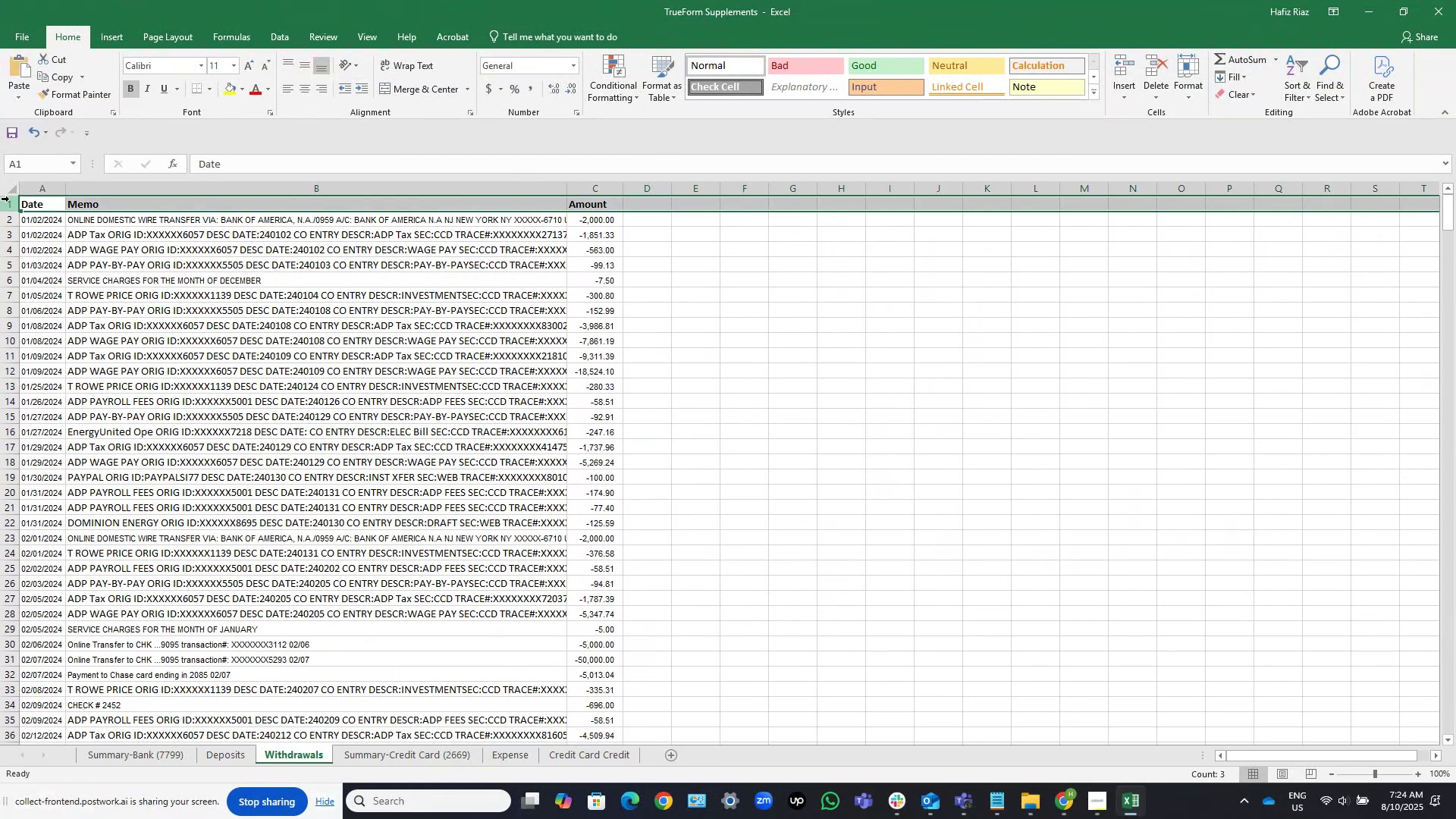 
key(Control+Shift+L)
 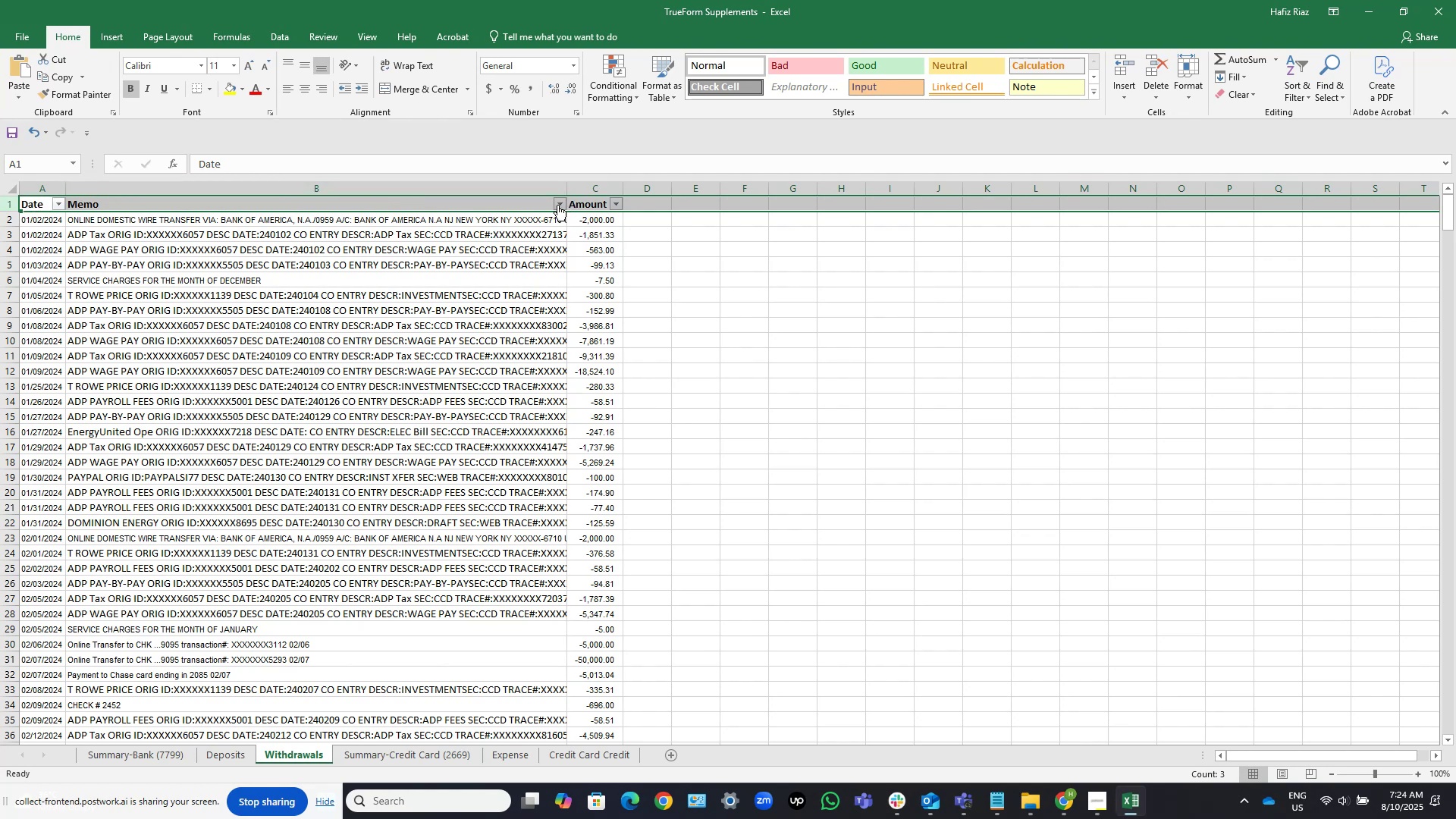 
left_click([557, 205])
 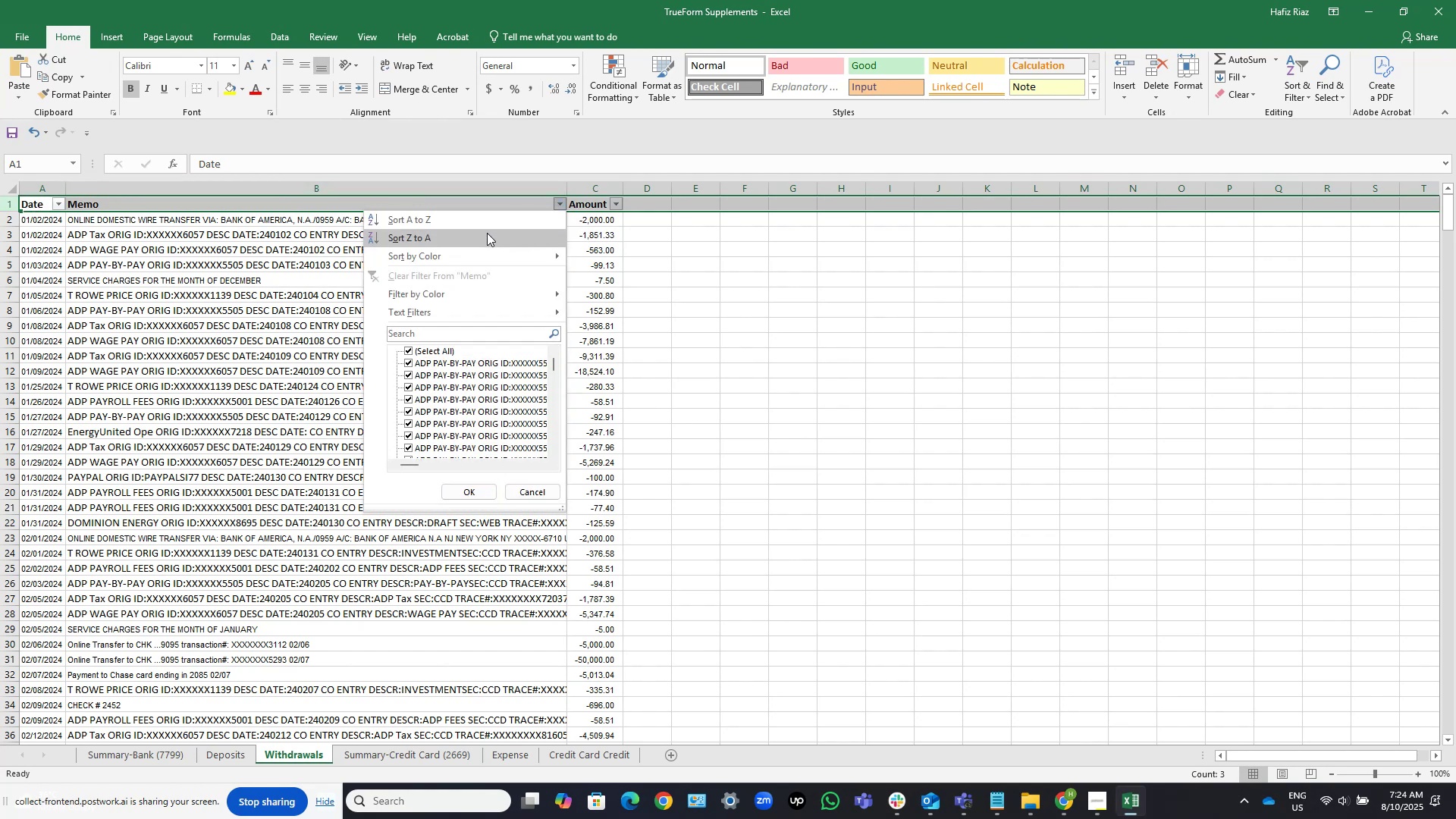 
left_click([484, 221])
 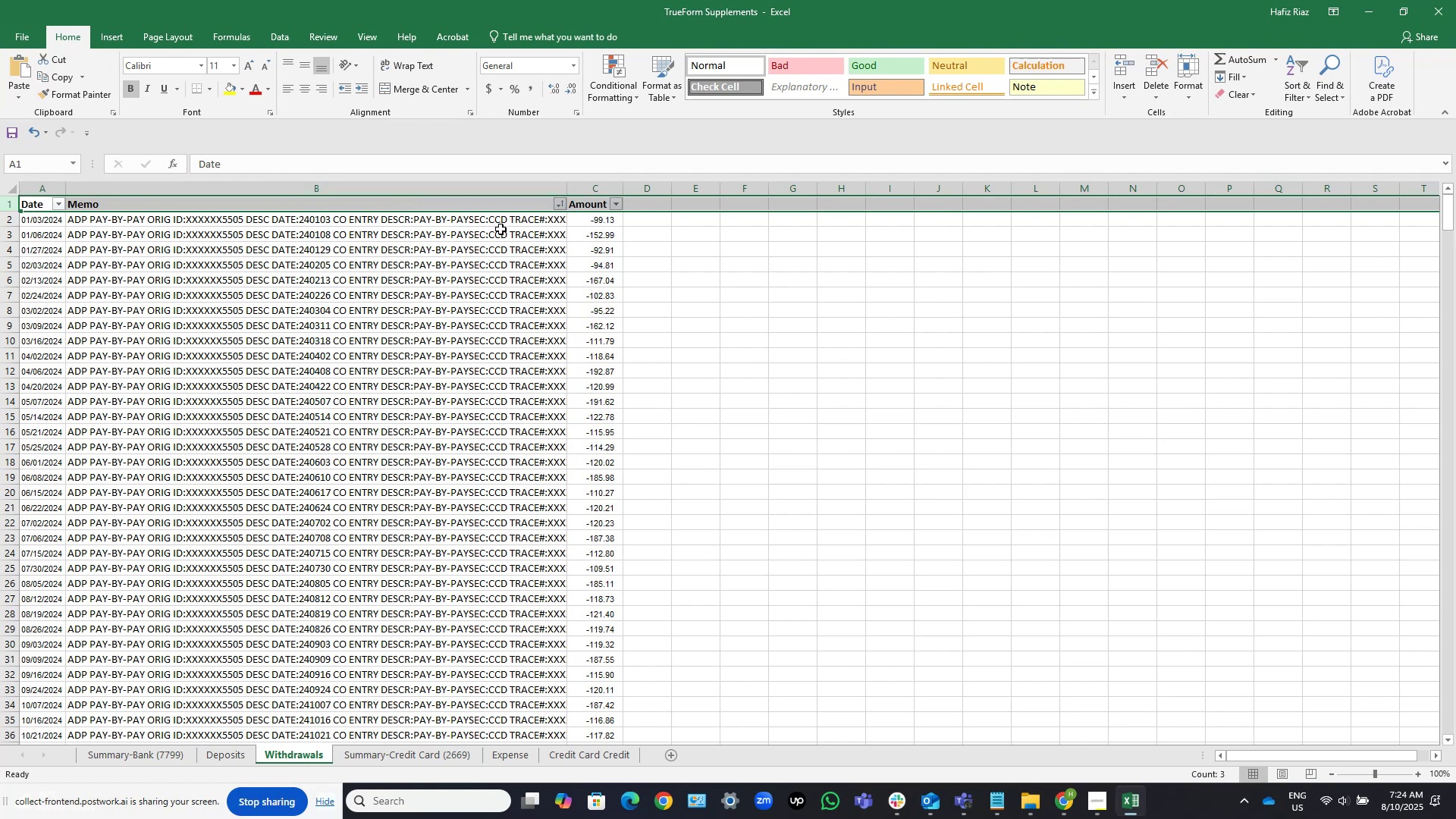 
left_click([300, 269])
 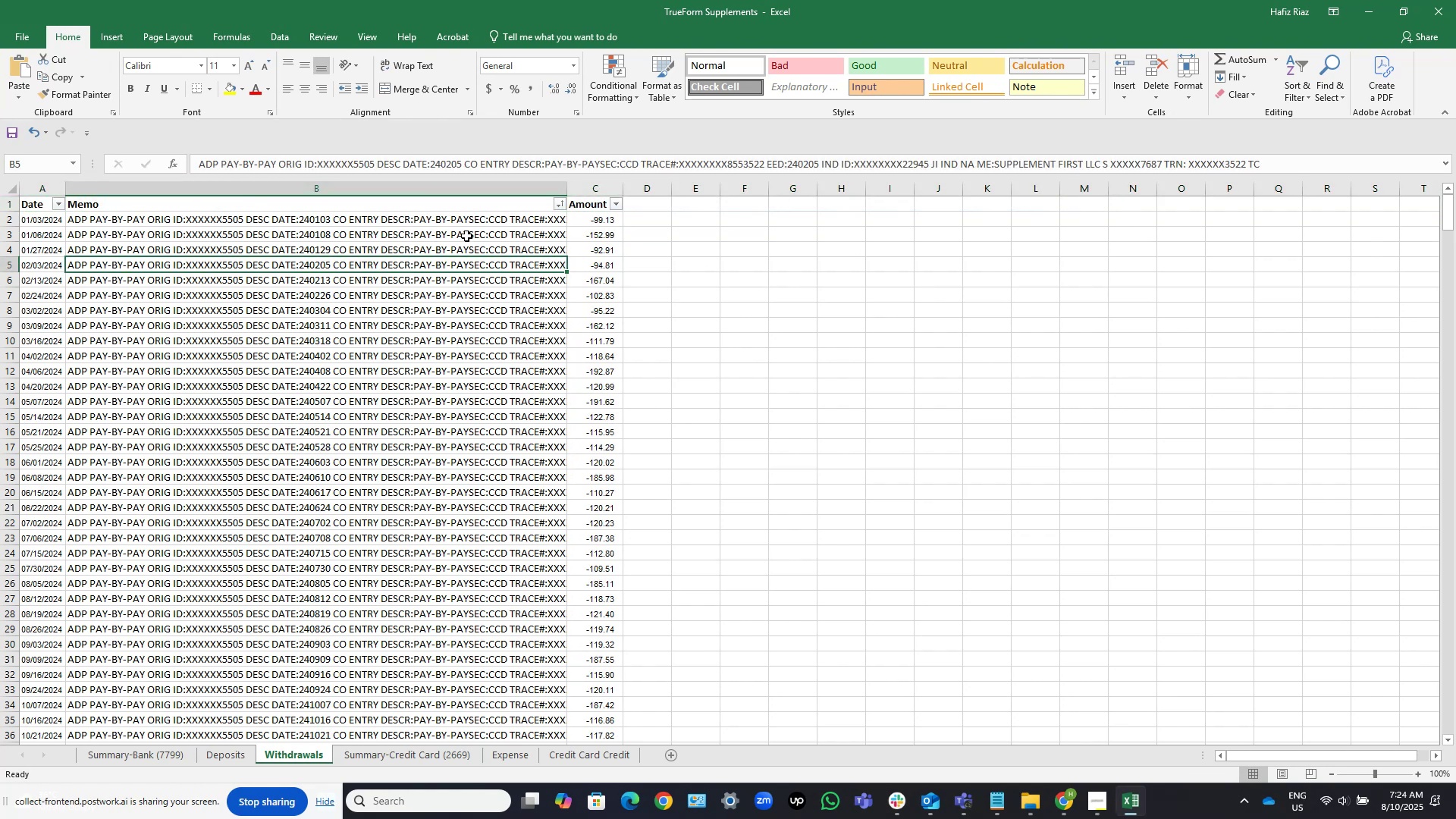 
scroll: coordinate [415, 448], scroll_direction: down, amount: 18.0
 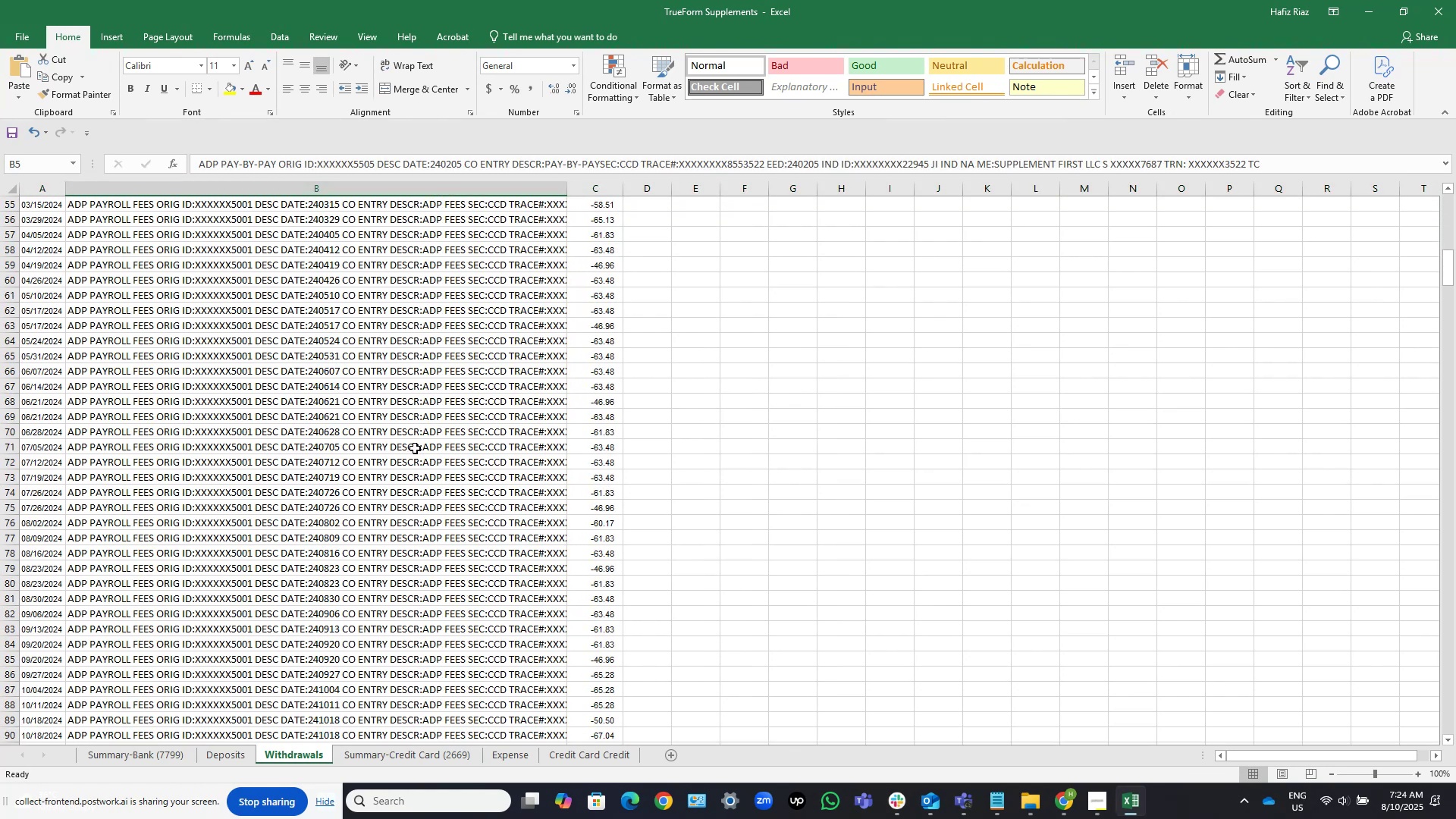 
scroll: coordinate [295, 365], scroll_direction: up, amount: 6.0
 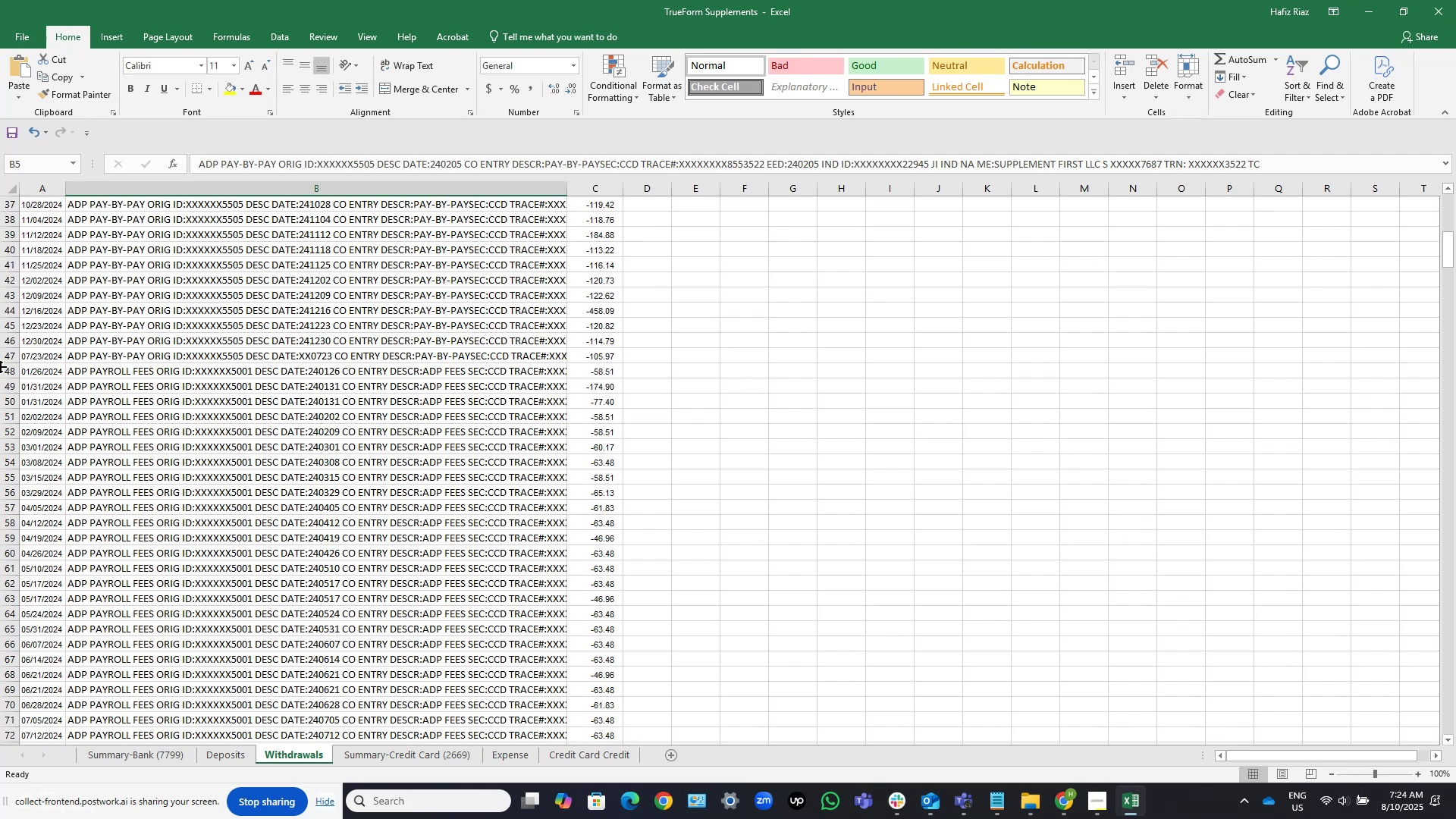 
left_click([11, 357])
 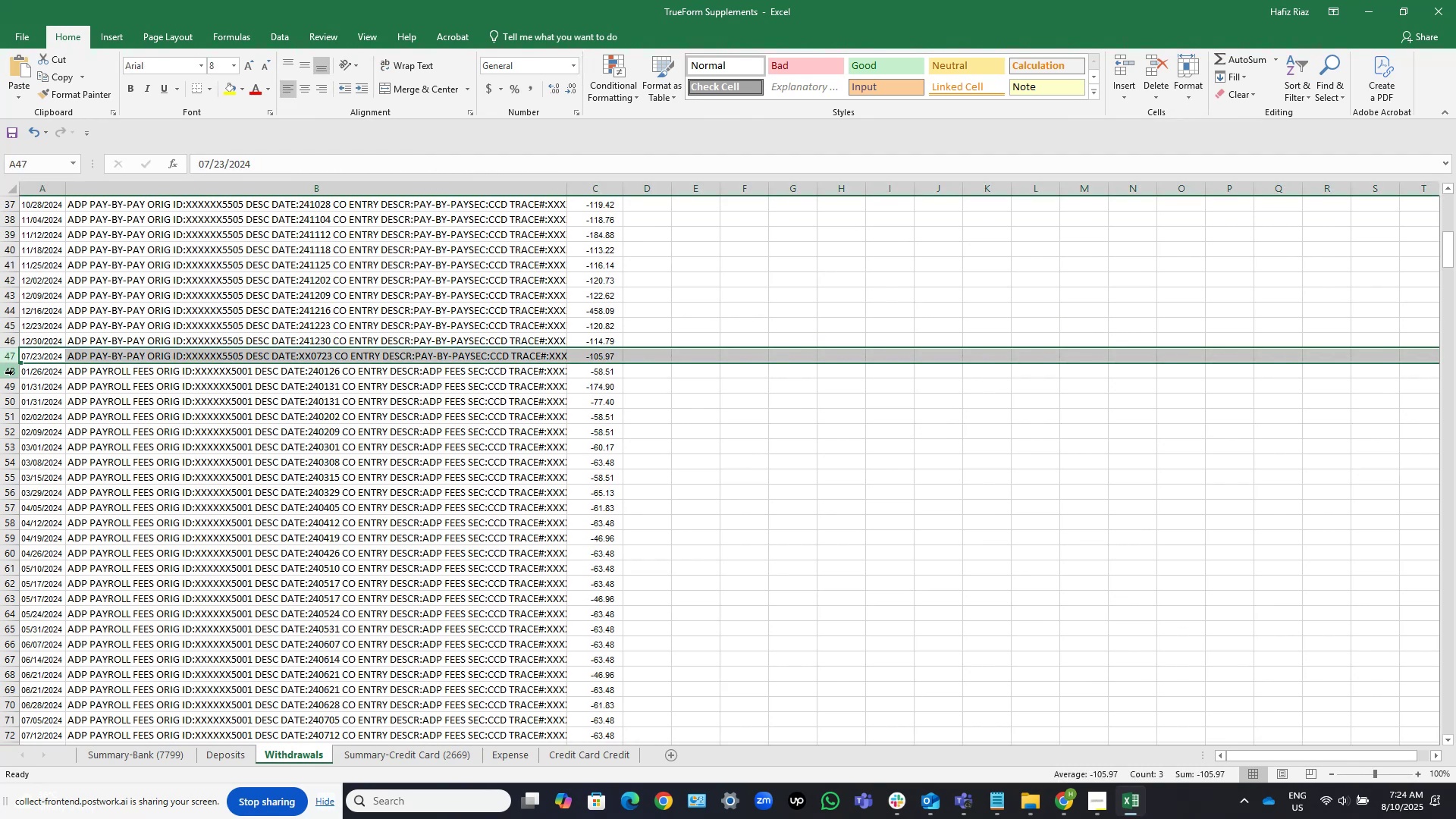 
left_click([8, 371])
 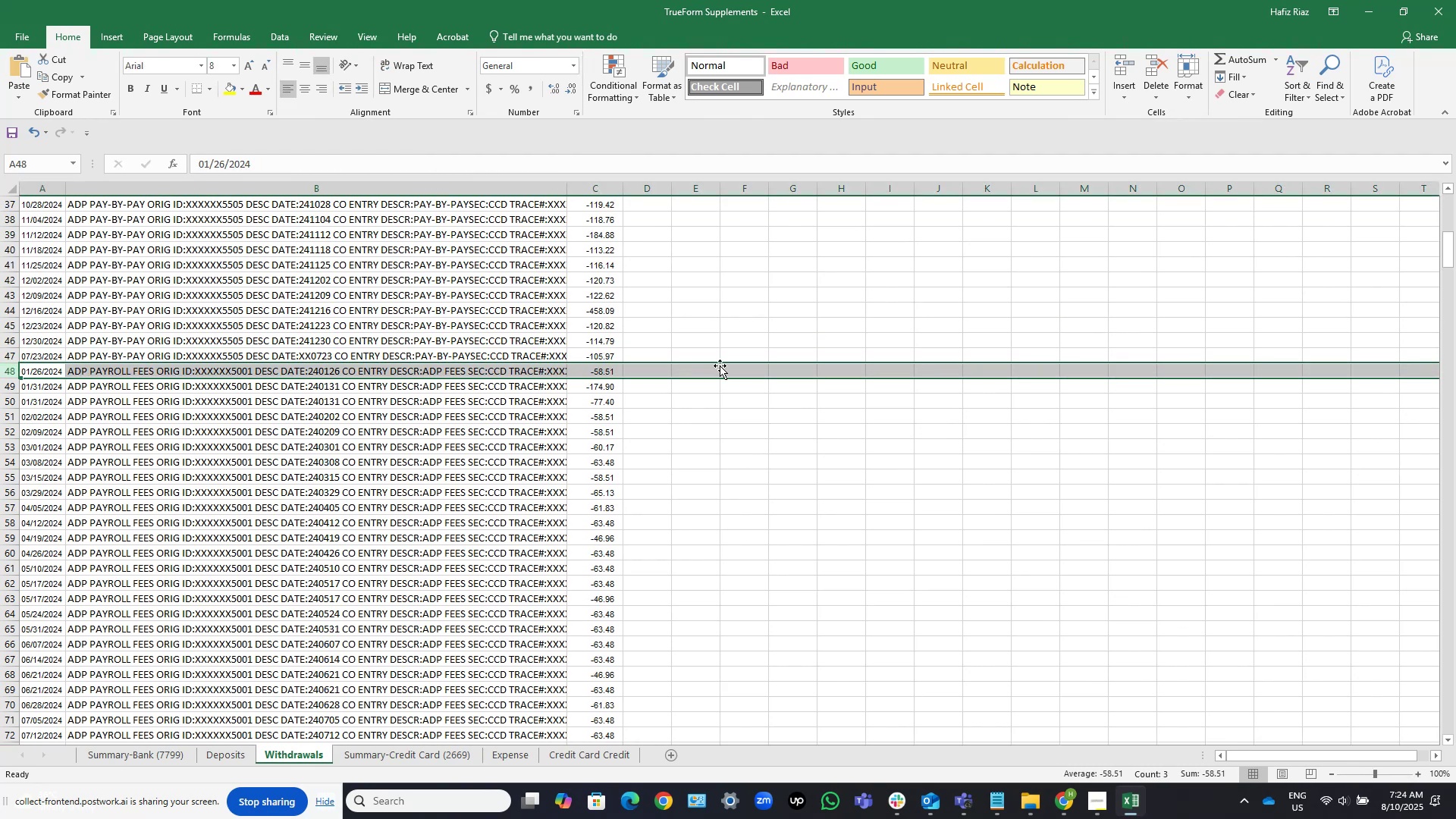 
scroll: coordinate [725, 366], scroll_direction: down, amount: 1.0
 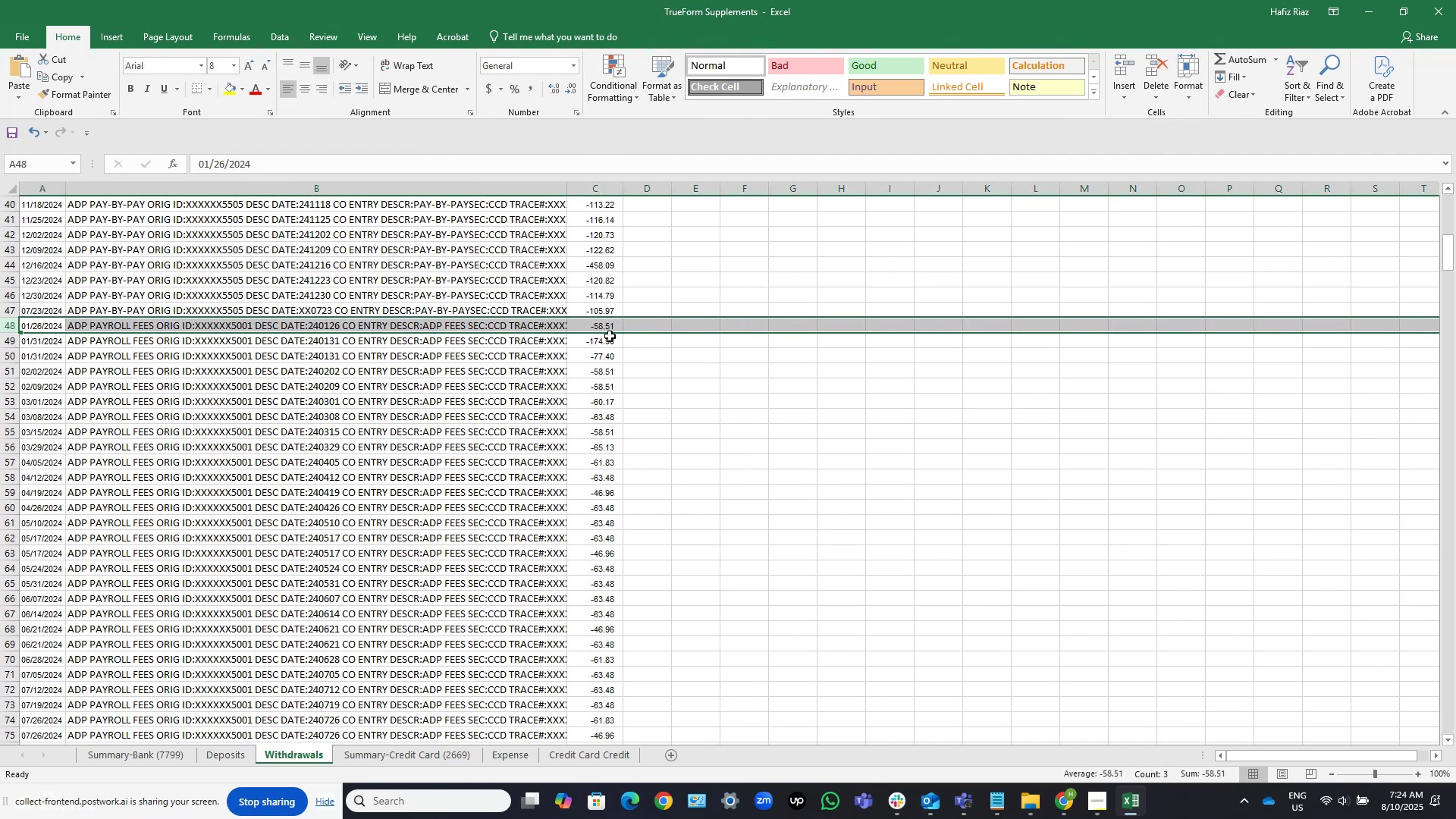 
left_click([600, 334])
 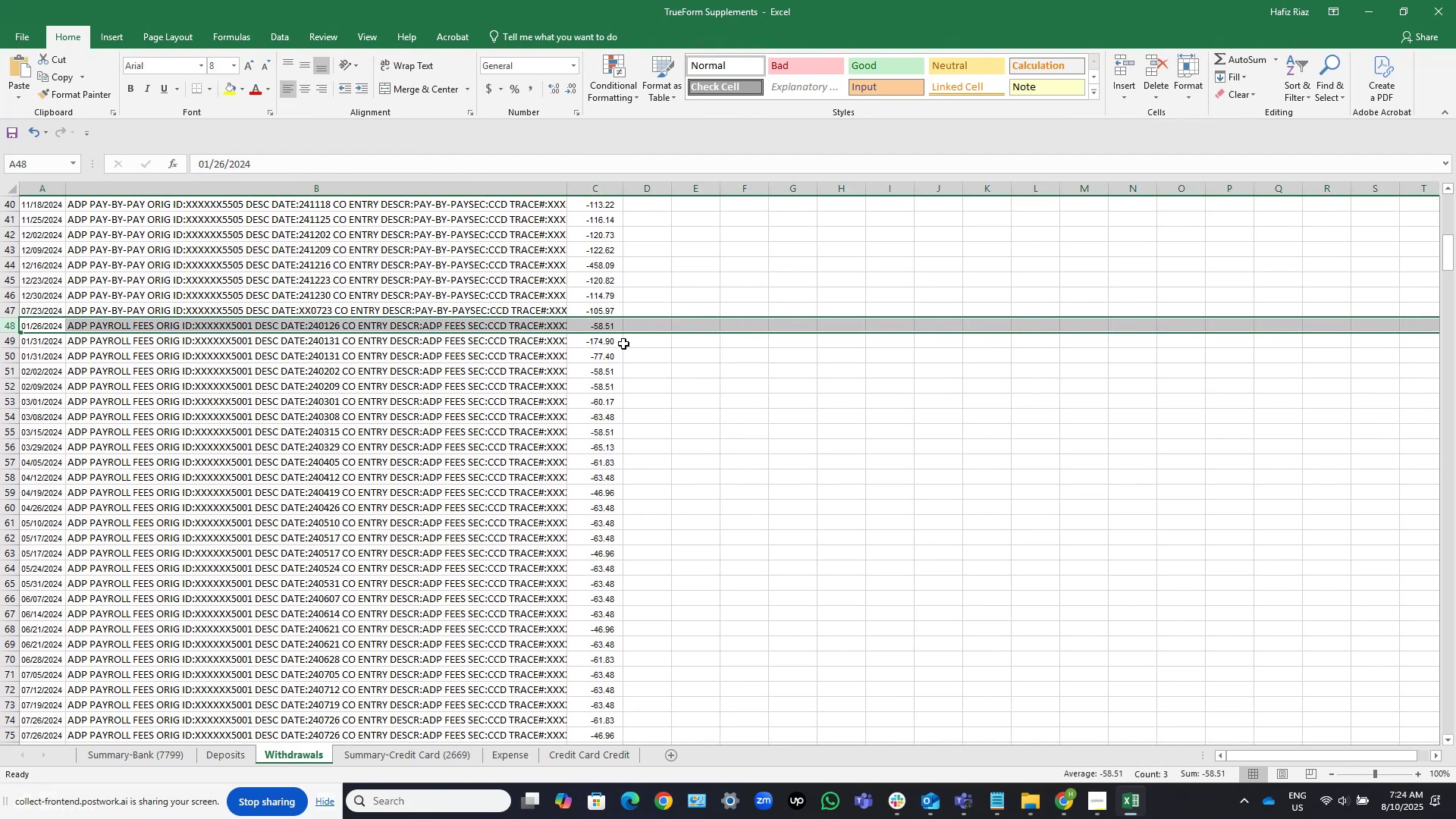 
left_click([609, 343])
 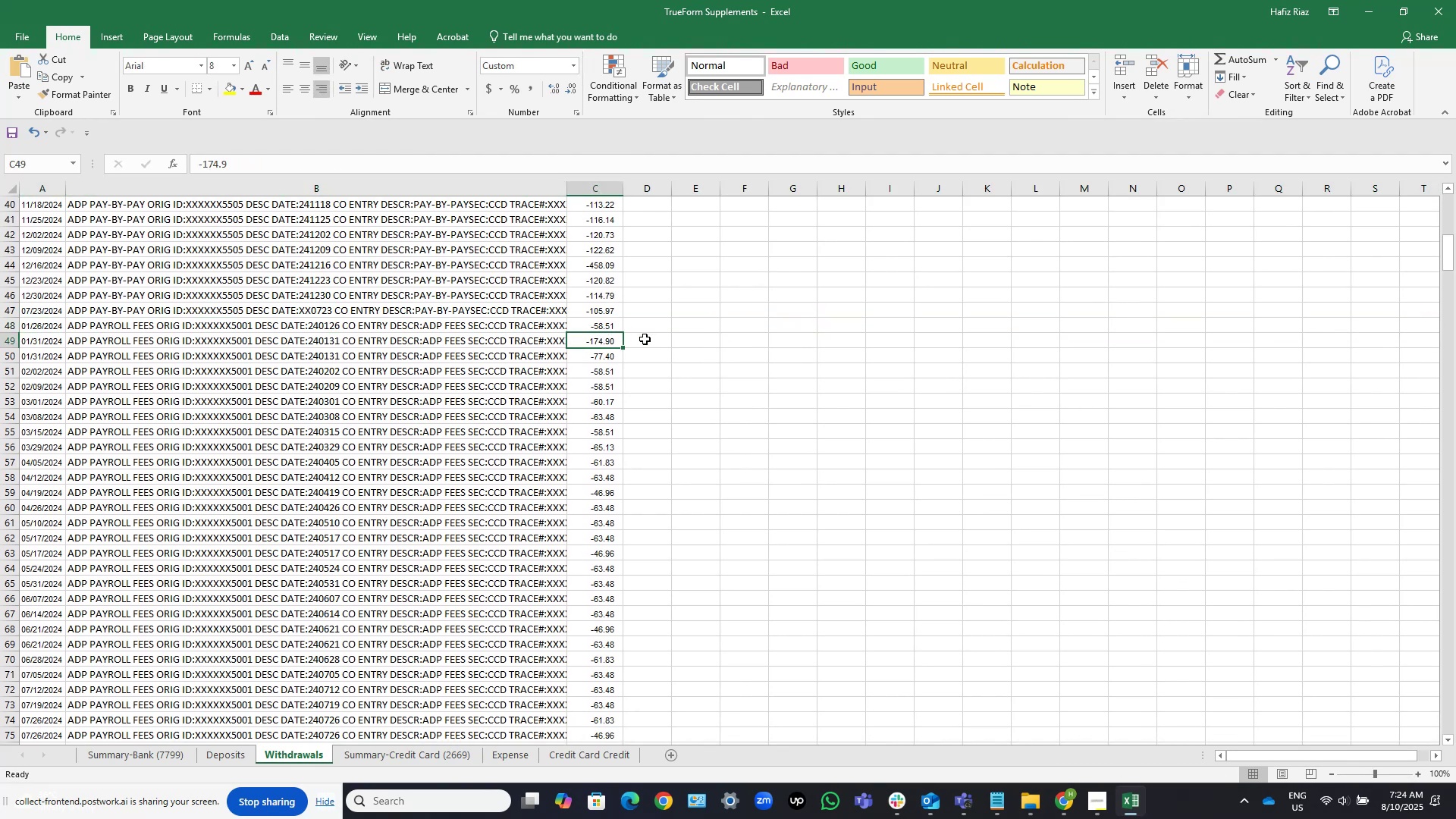 
hold_key(key=ArrowDown, duration=1.52)
 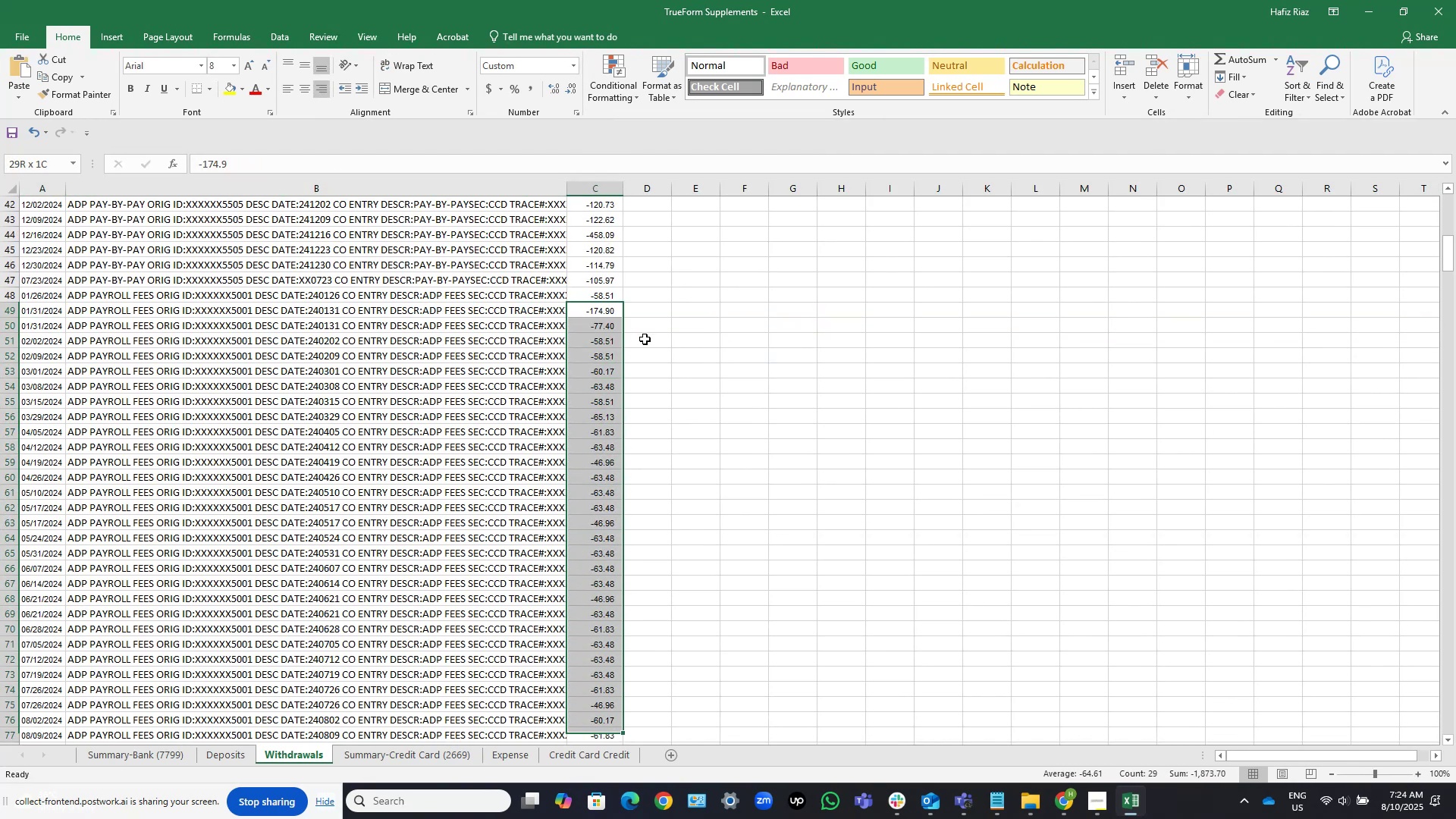 
key(Shift+ArrowDown)
 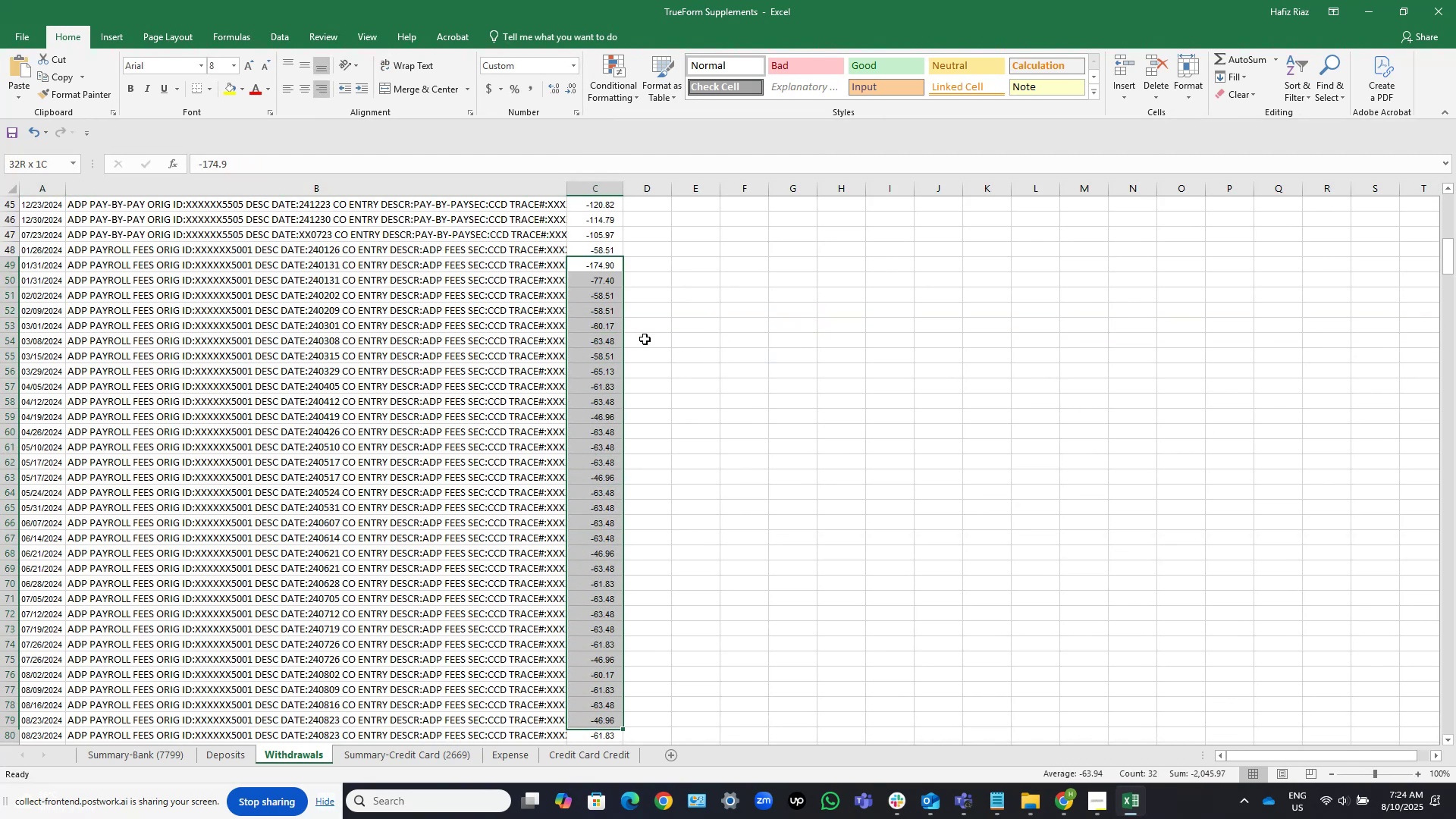 
key(Shift+ArrowDown)
 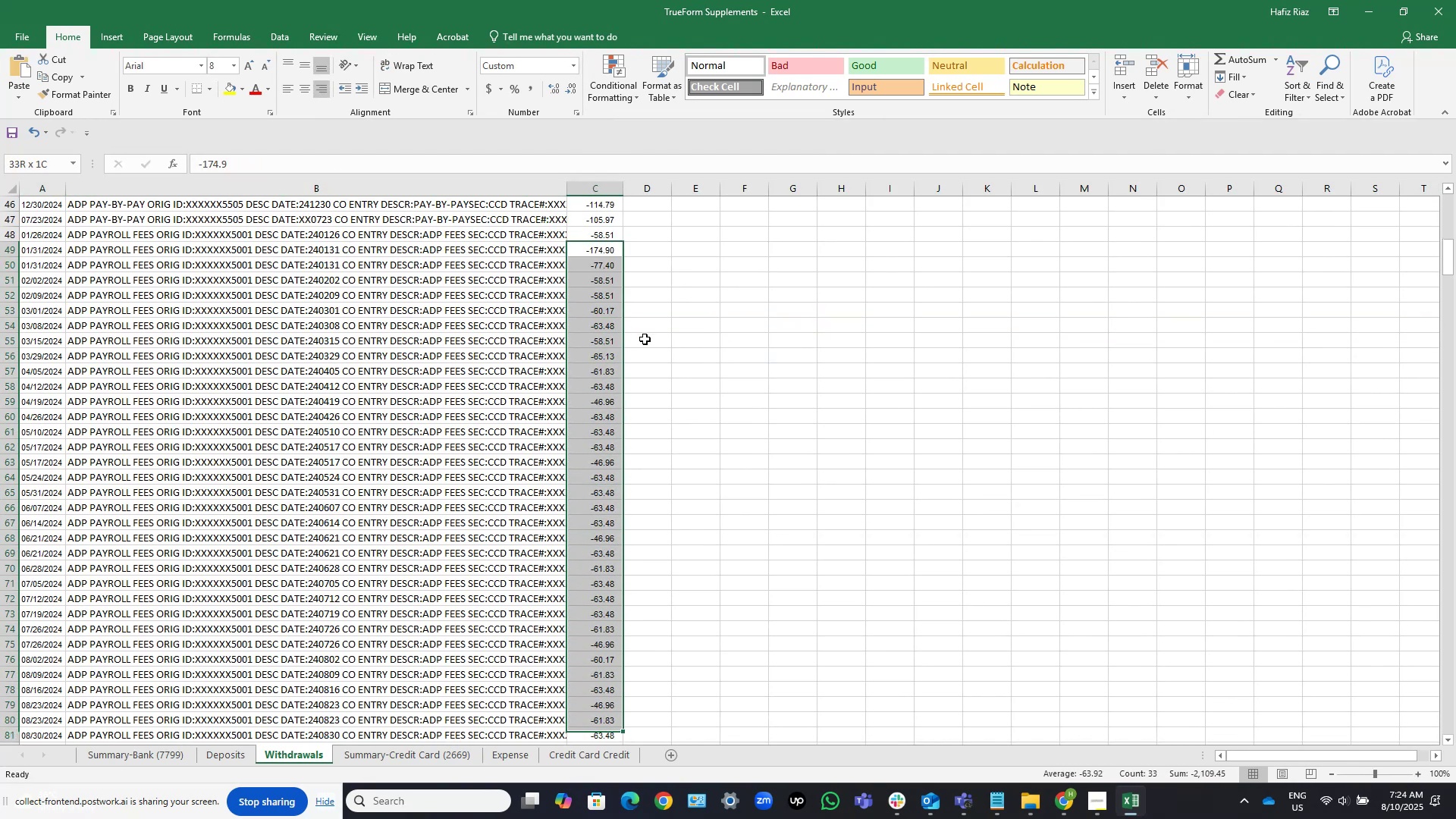 
key(Shift+ArrowDown)
 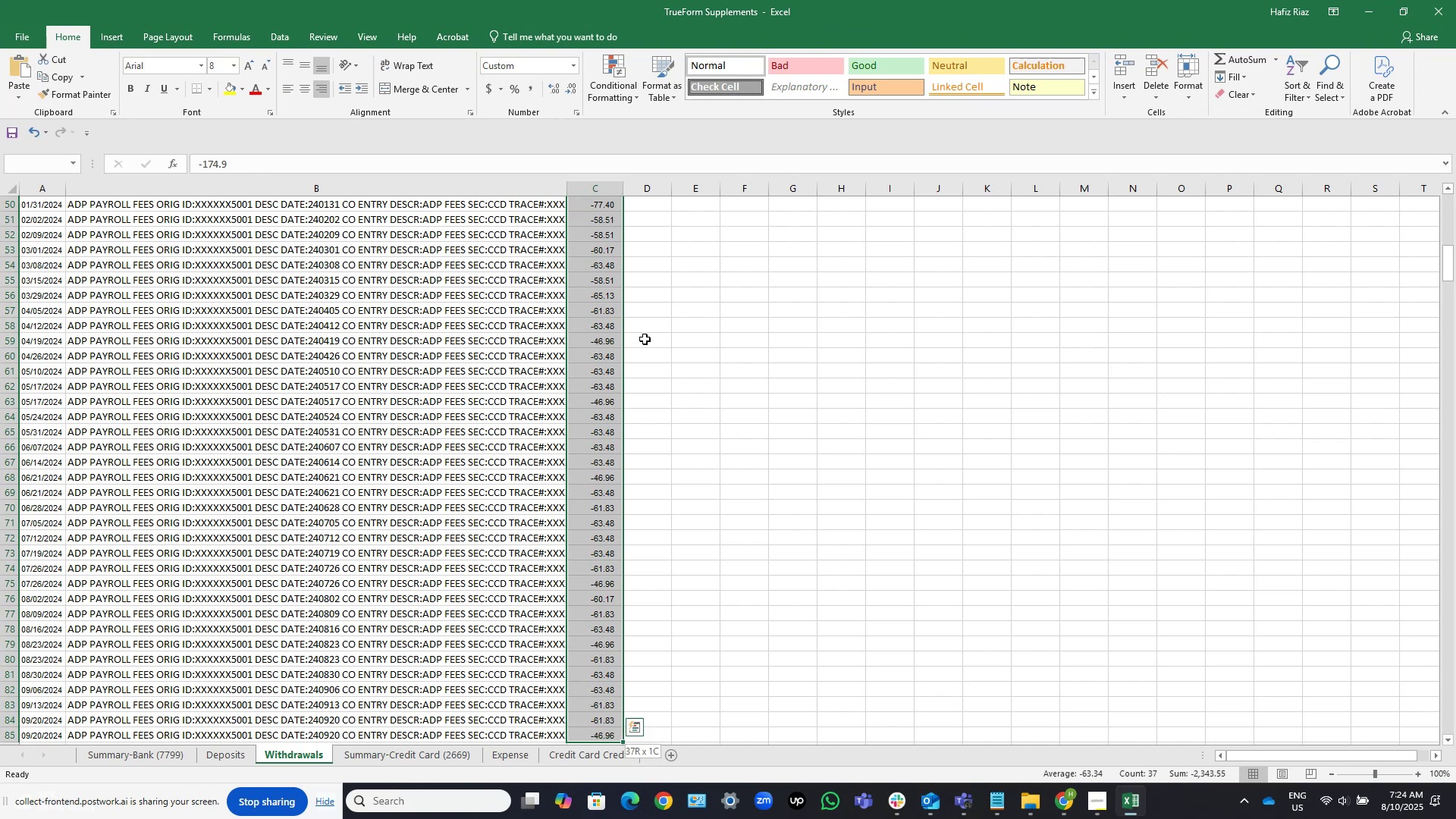 
key(Shift+ArrowDown)
 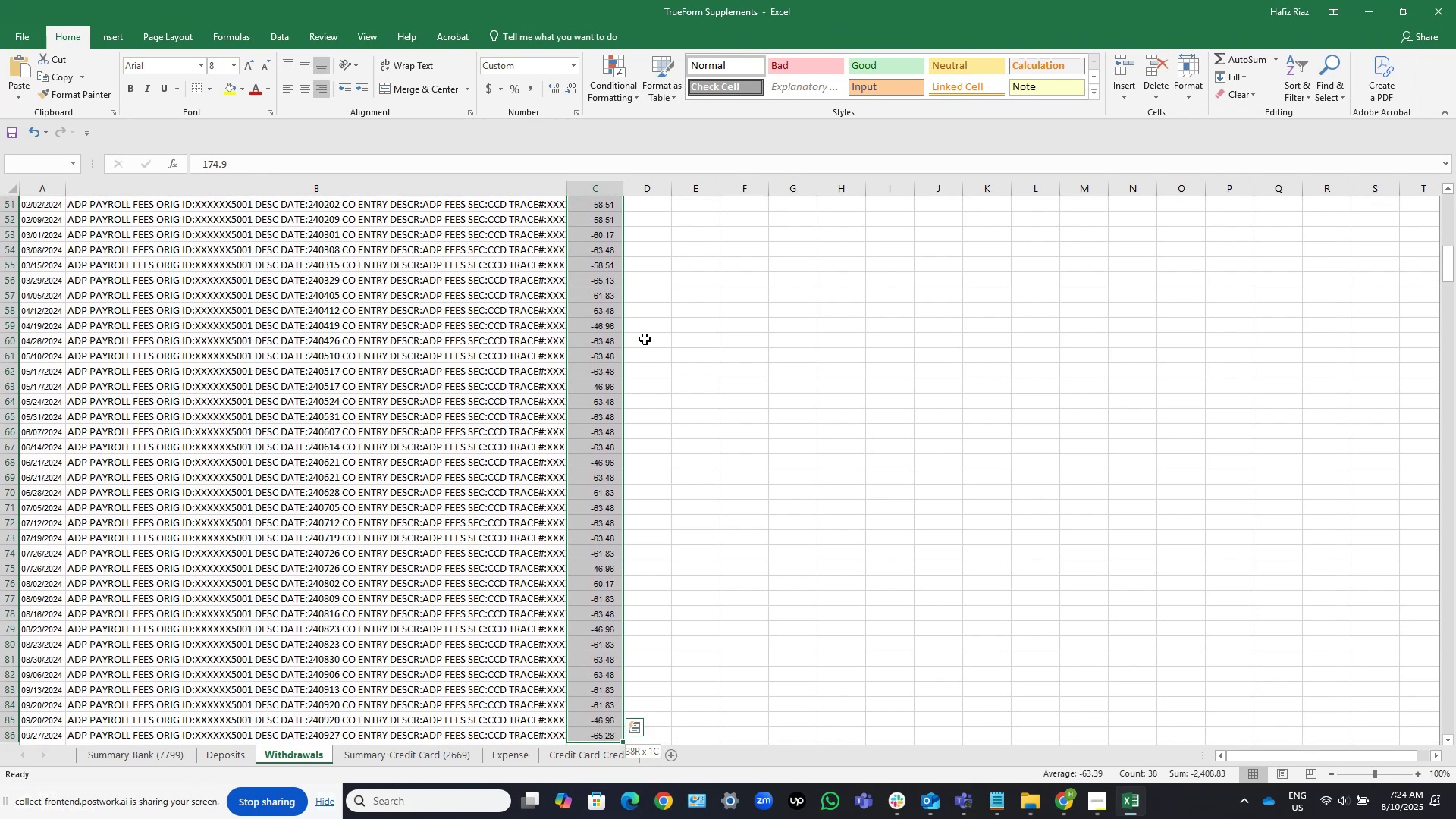 
hold_key(key=ArrowDown, duration=1.38)
 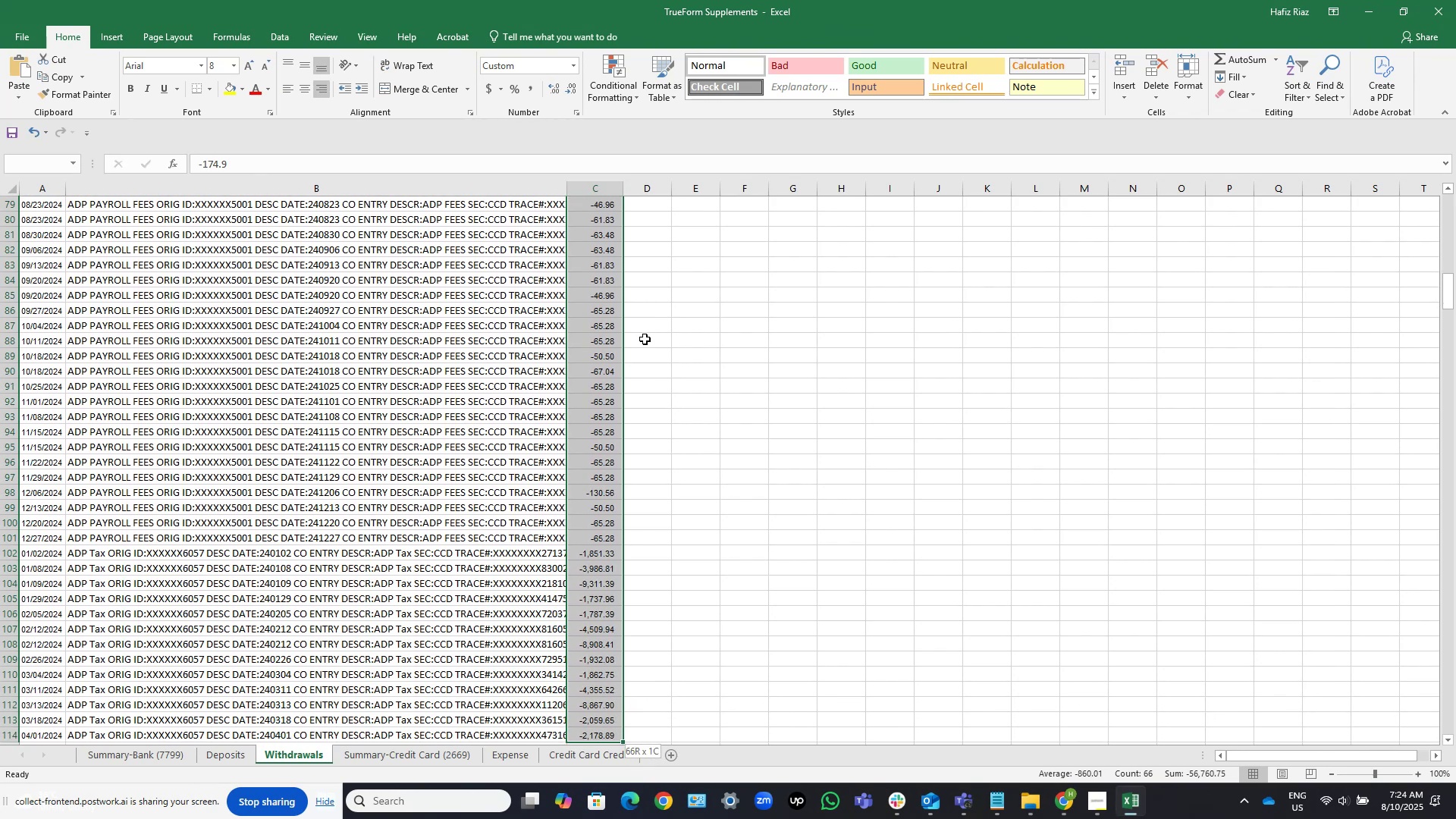 
hold_key(key=ArrowUp, duration=0.78)
 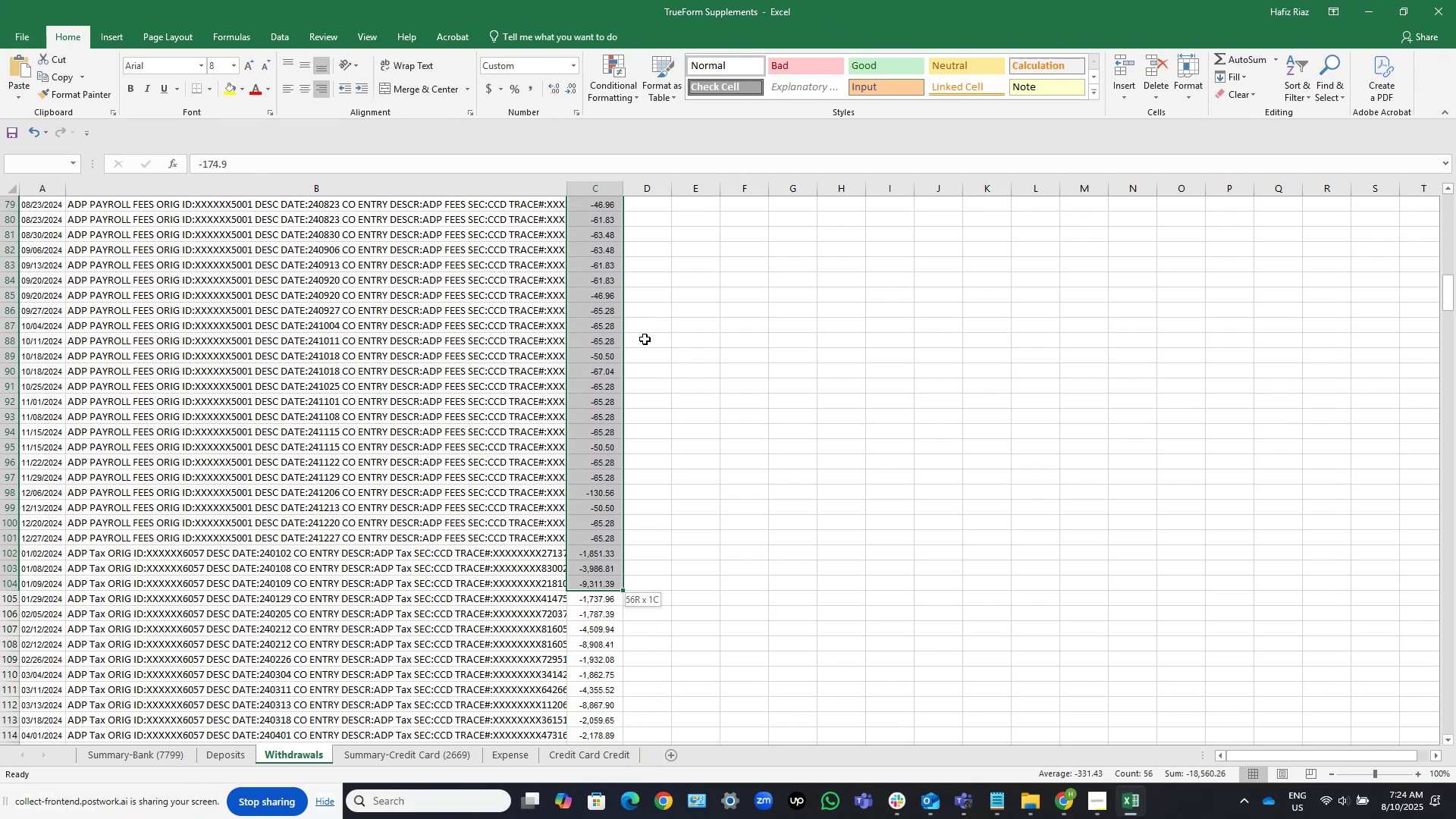 
key(Shift+ArrowUp)
 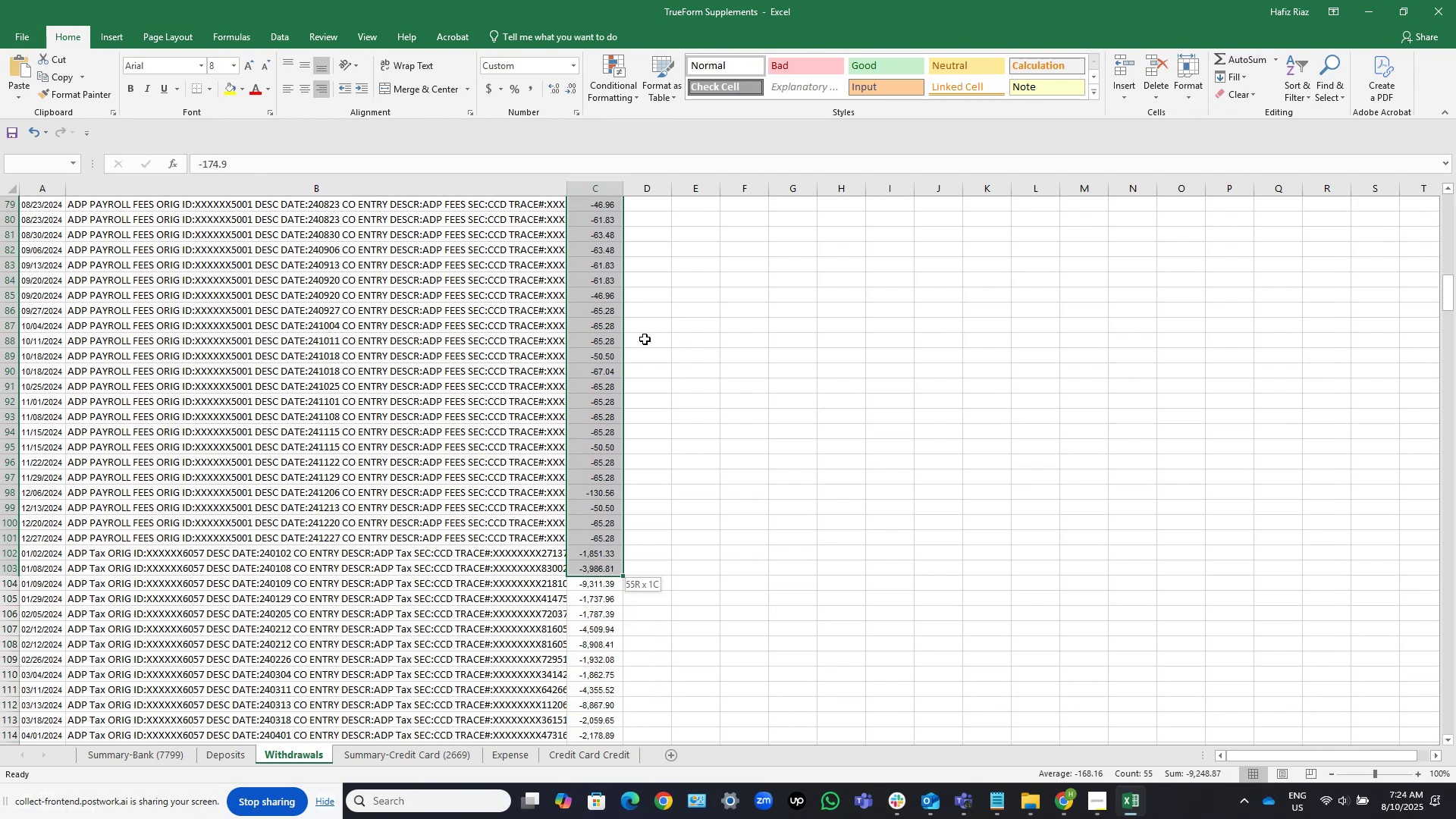 
key(Shift+ArrowUp)
 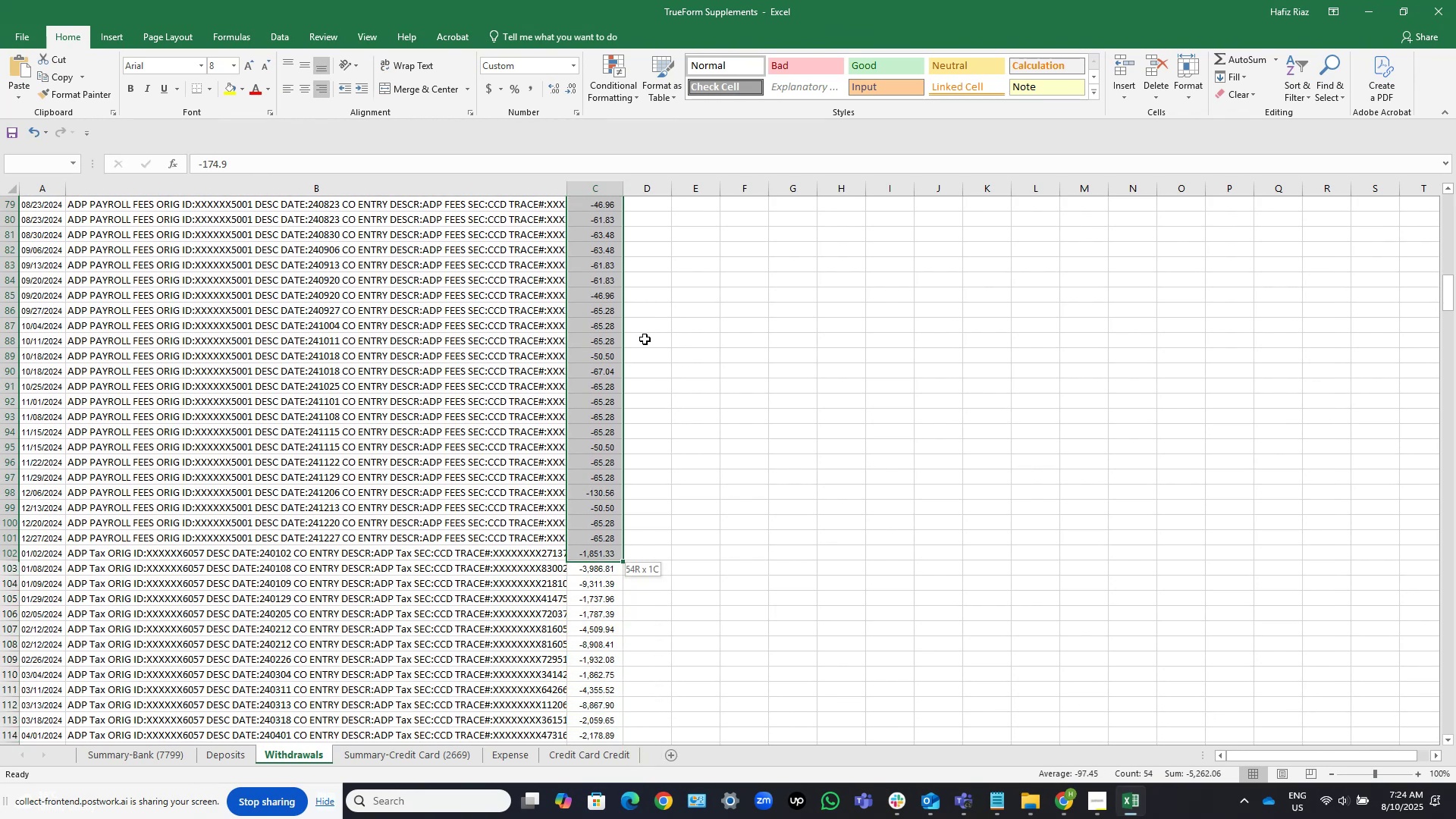 
key(Shift+ArrowUp)
 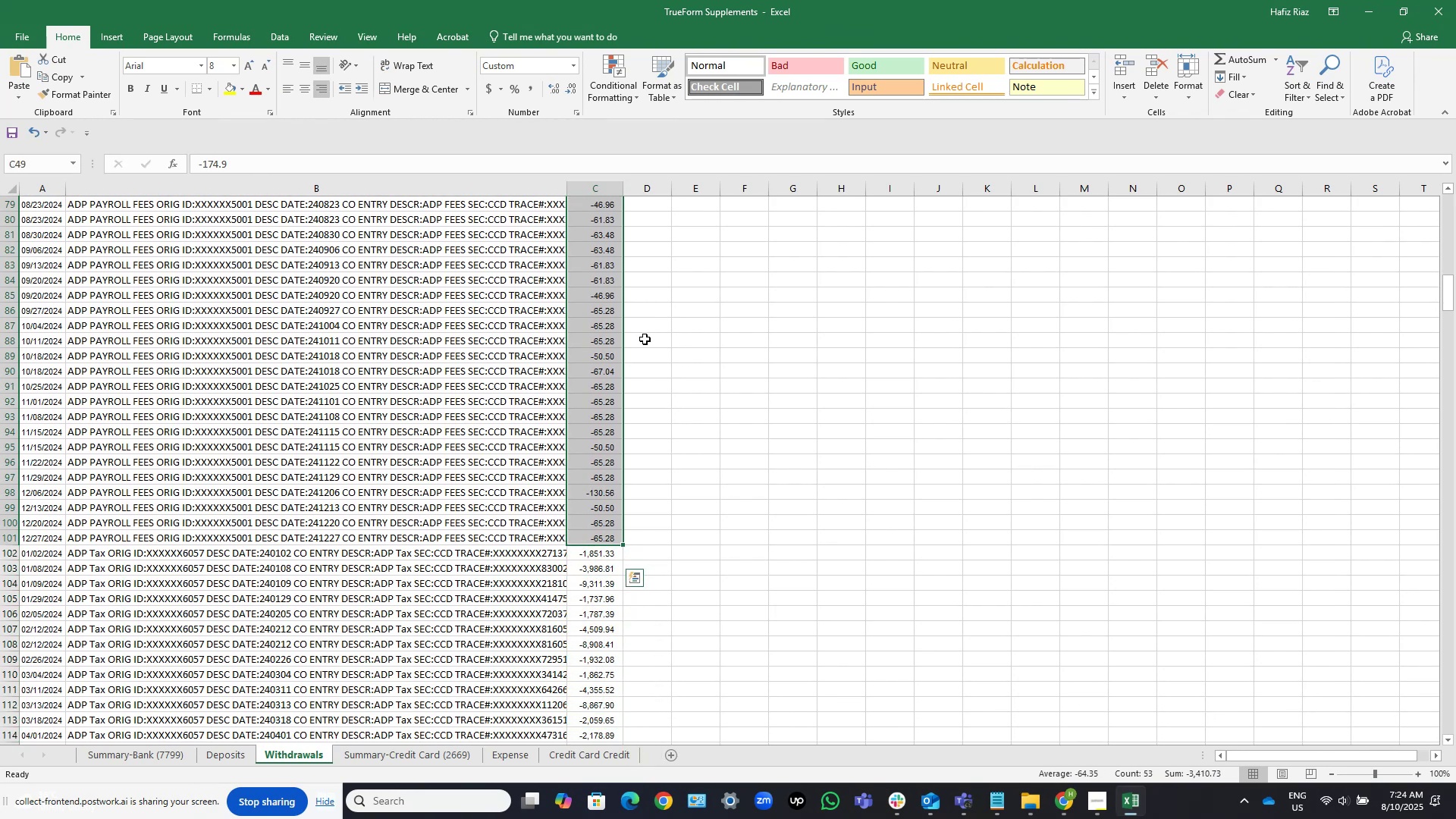 
key(Shift+ArrowLeft)
 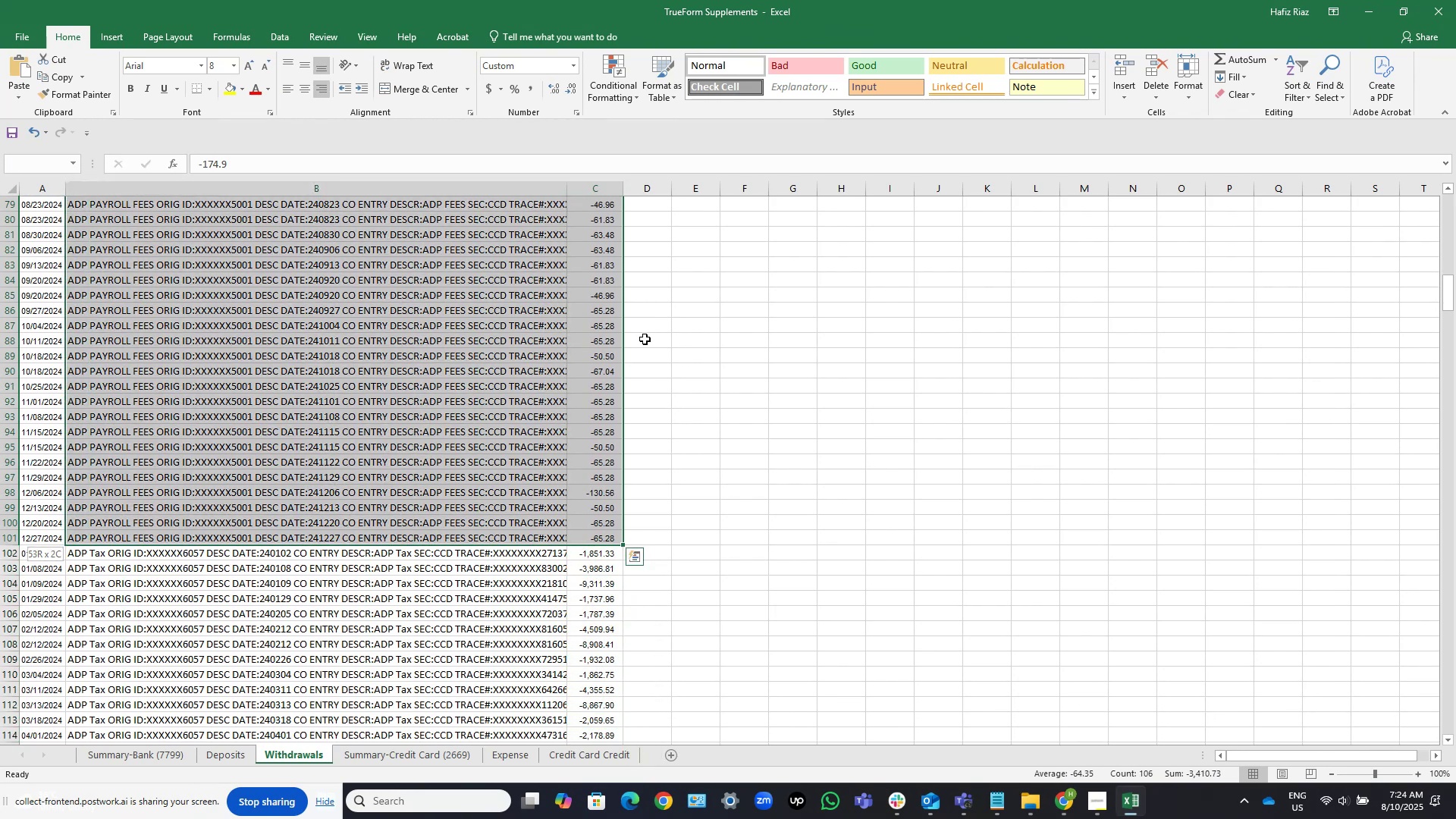 
key(Shift+ArrowRight)
 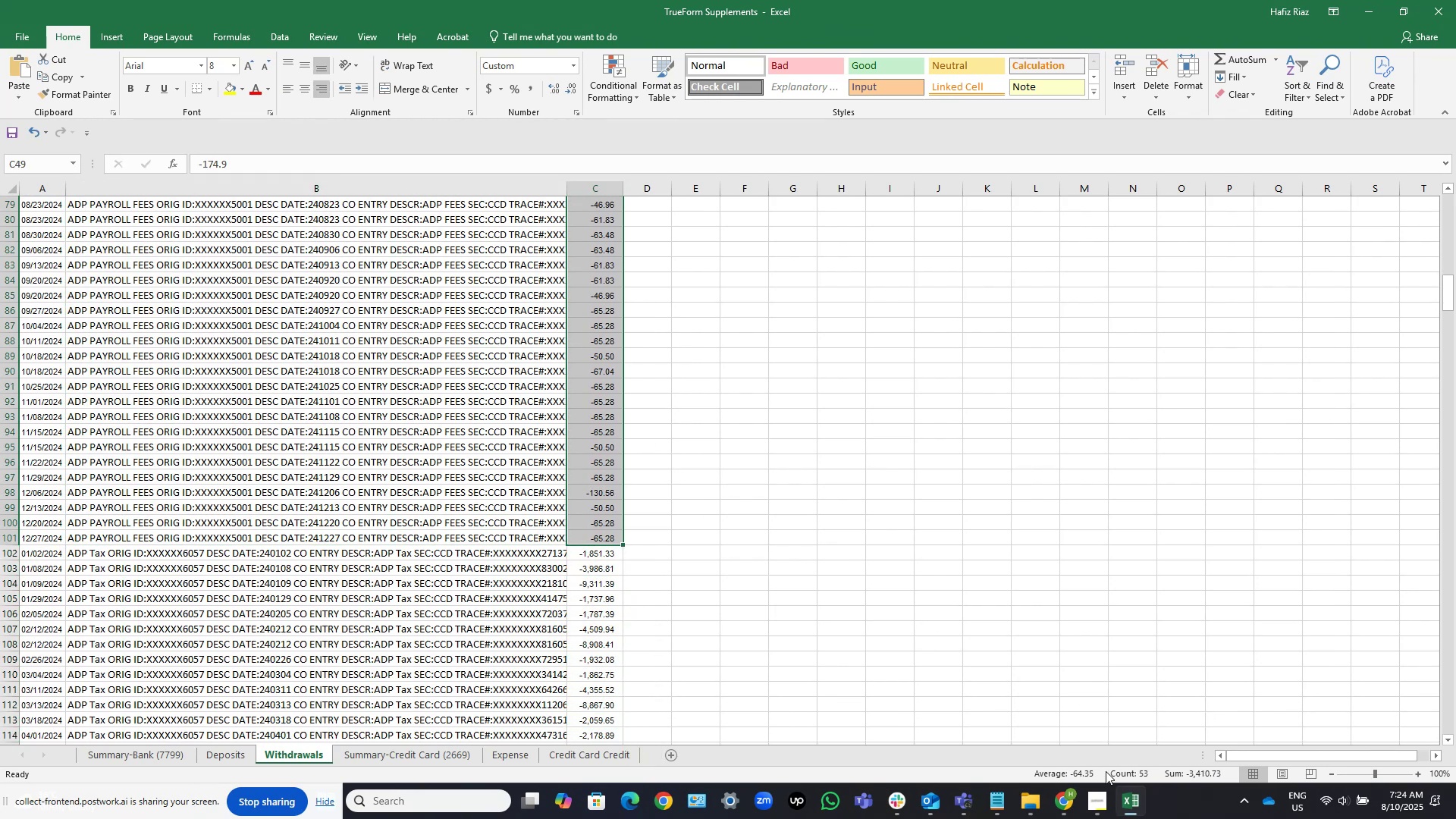 
left_click([1064, 800])
 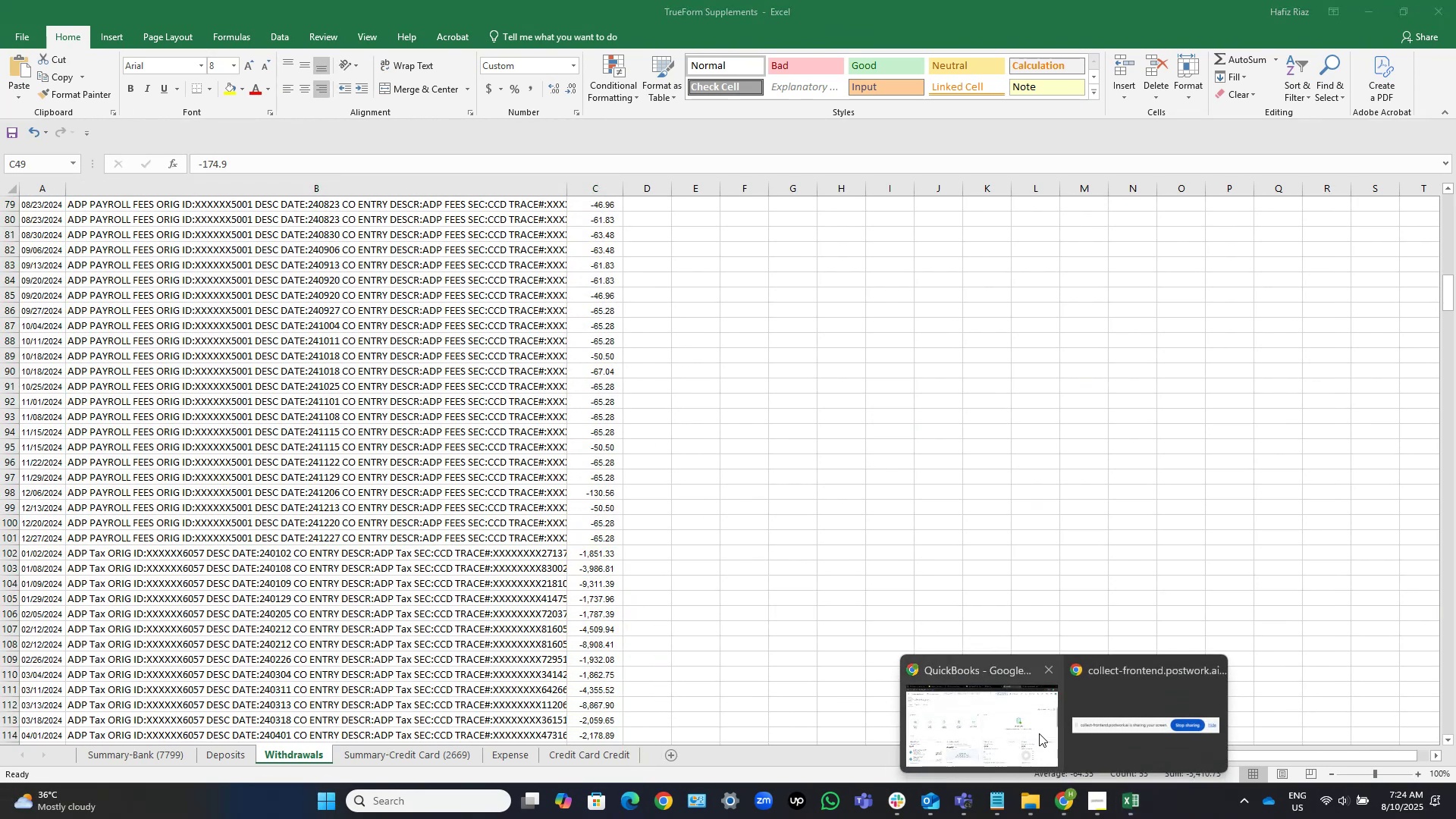 
left_click([1006, 710])
 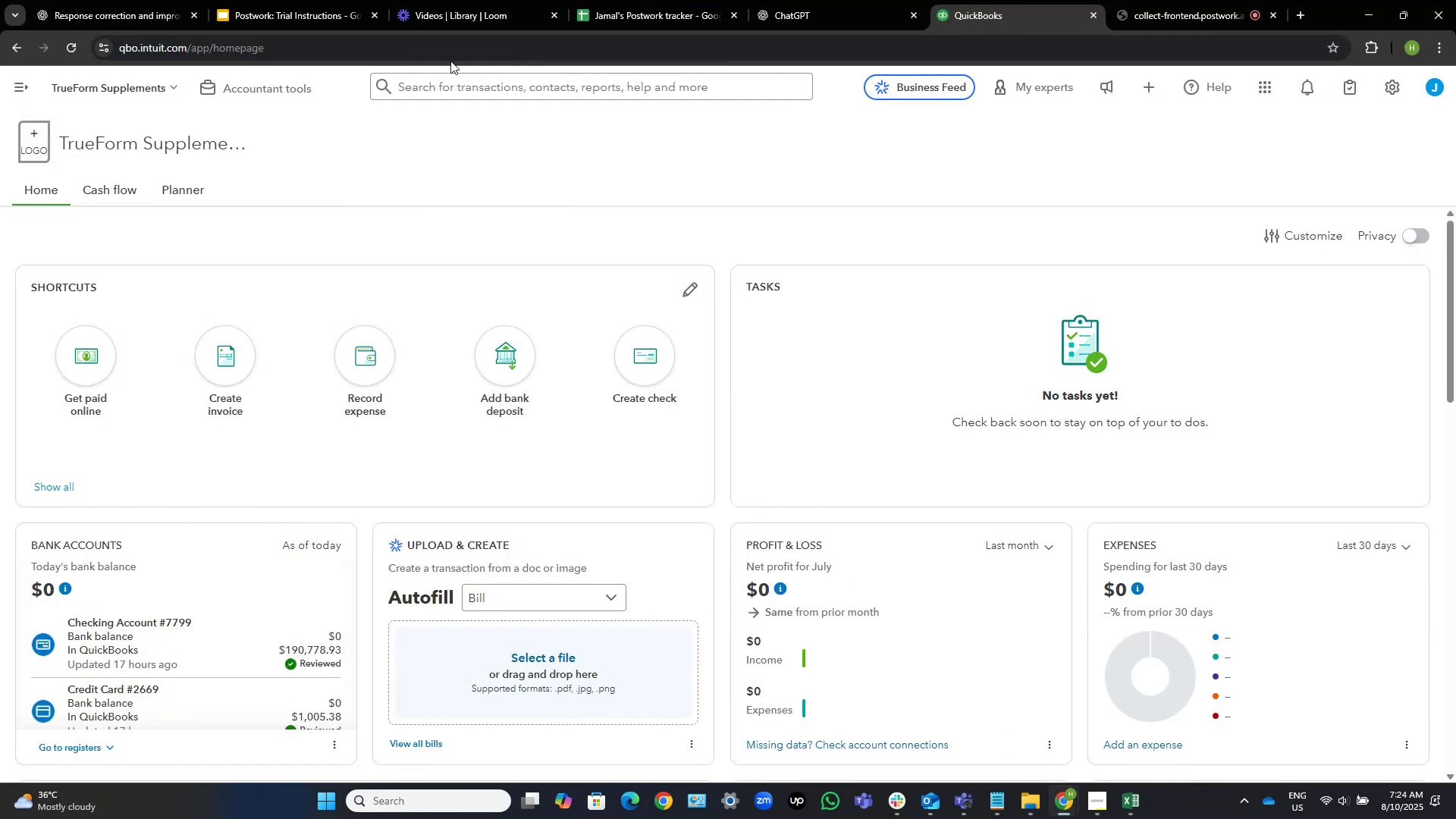 
left_click([234, 84])
 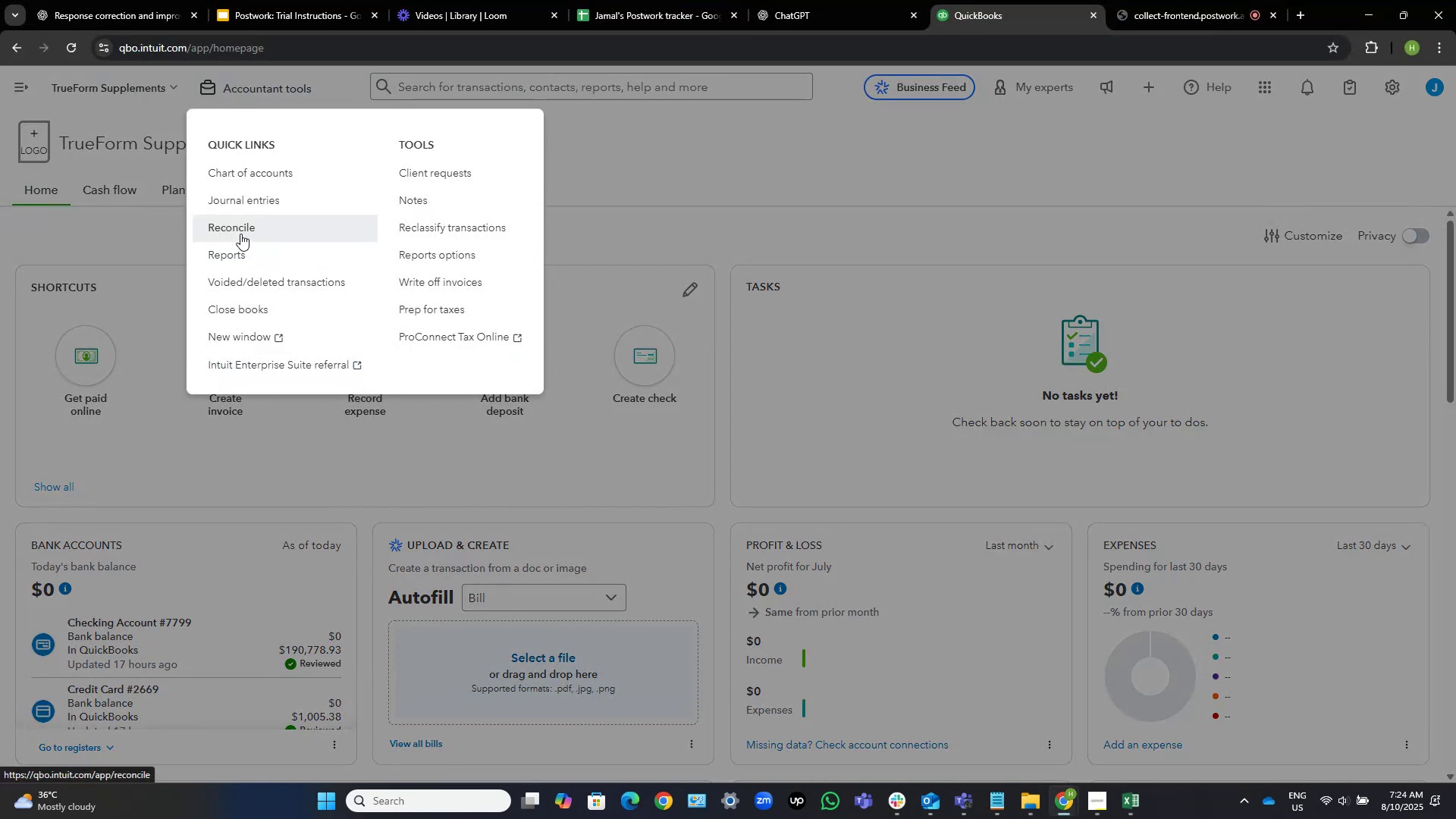 
left_click([242, 253])
 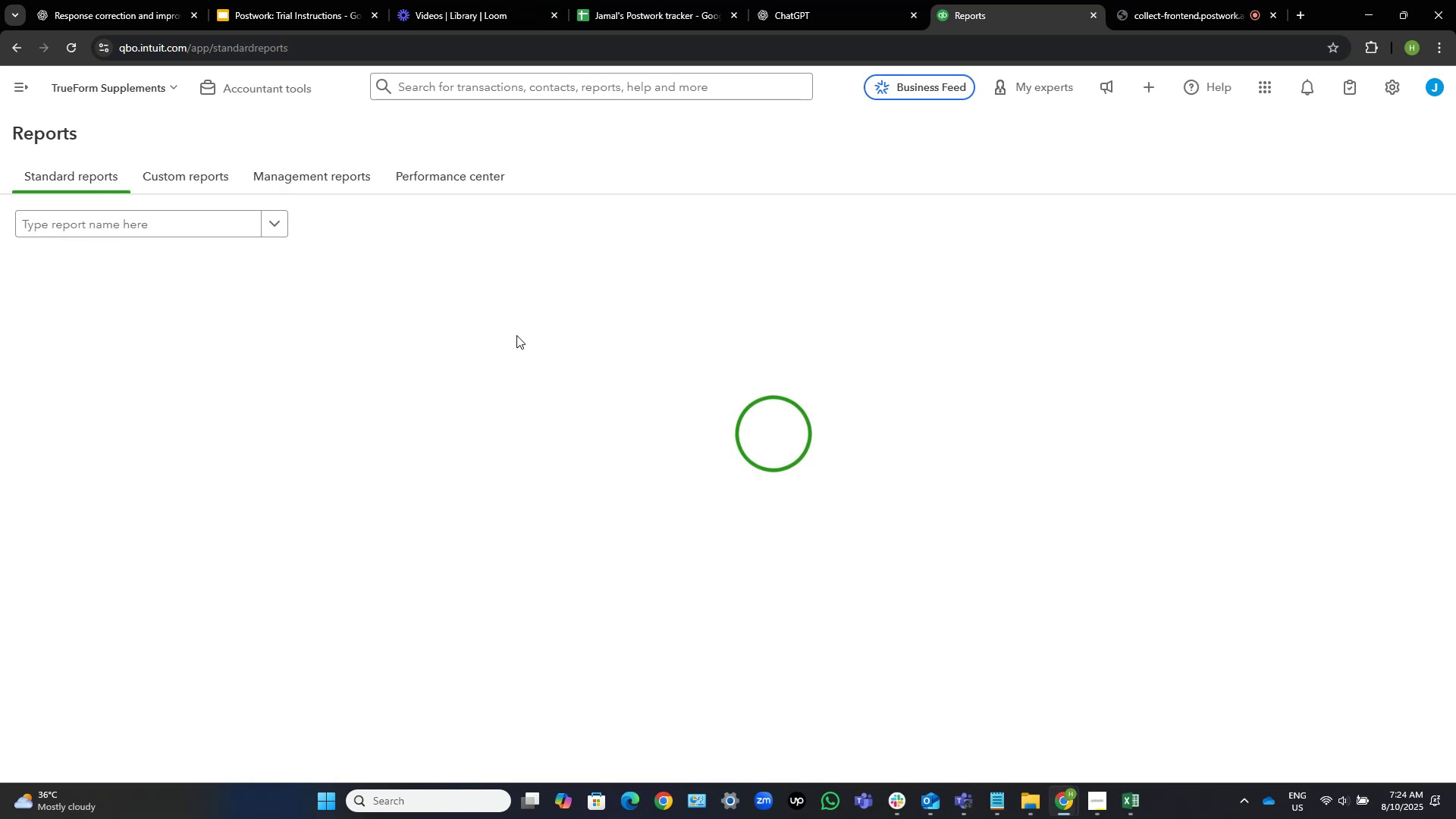 
wait(13.35)
 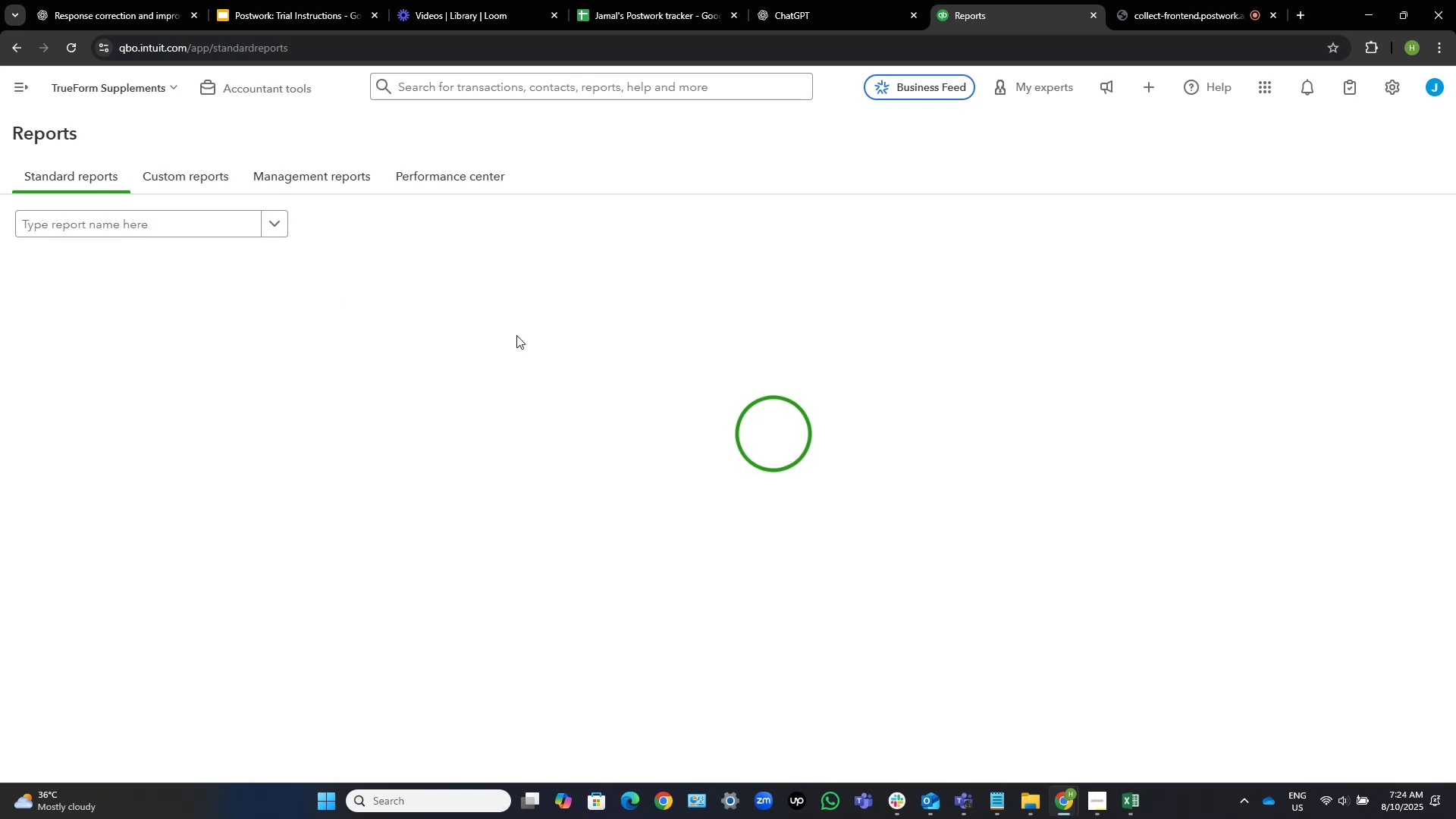 
mouse_move([99, 337])
 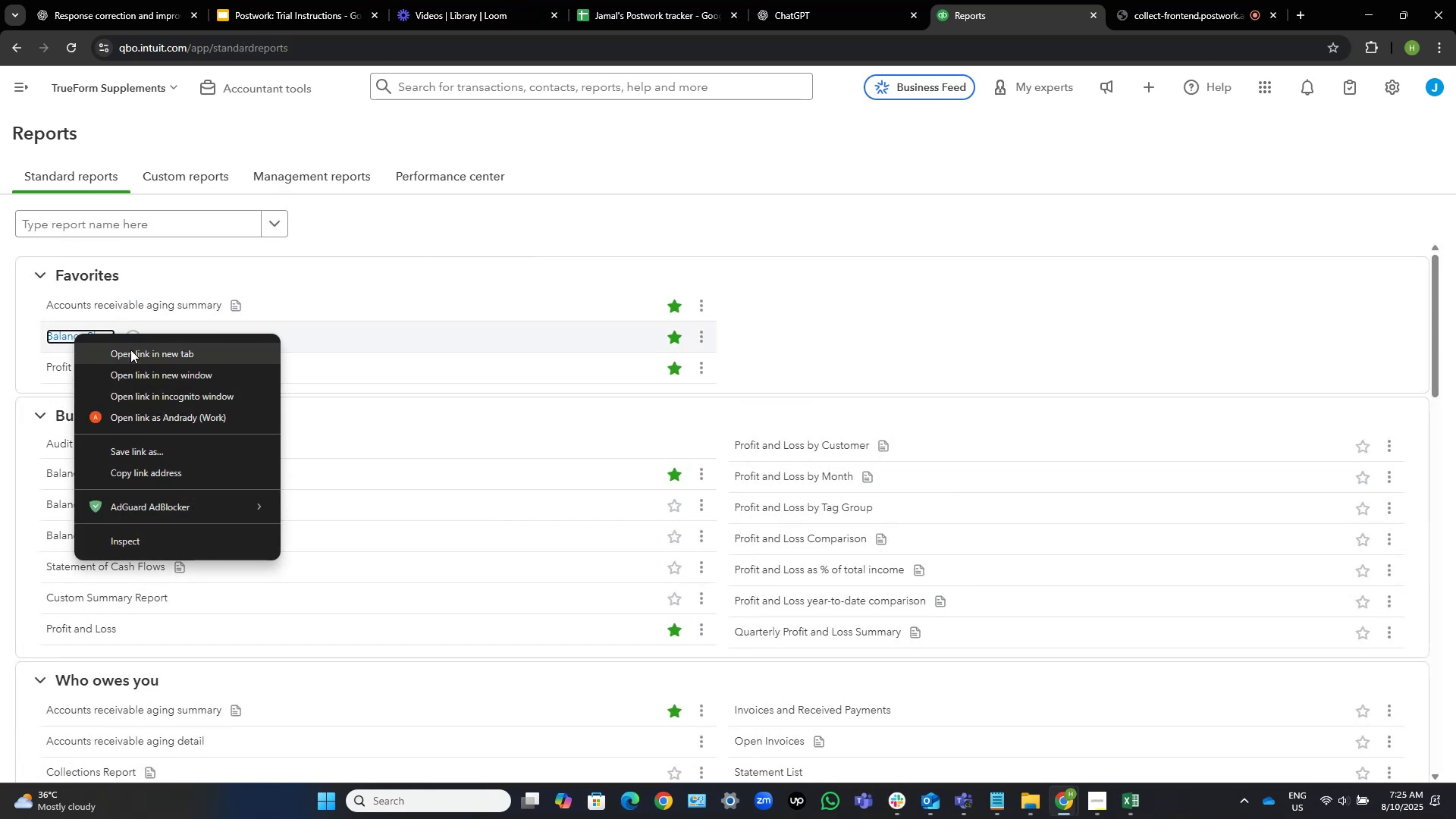 
left_click([130, 350])
 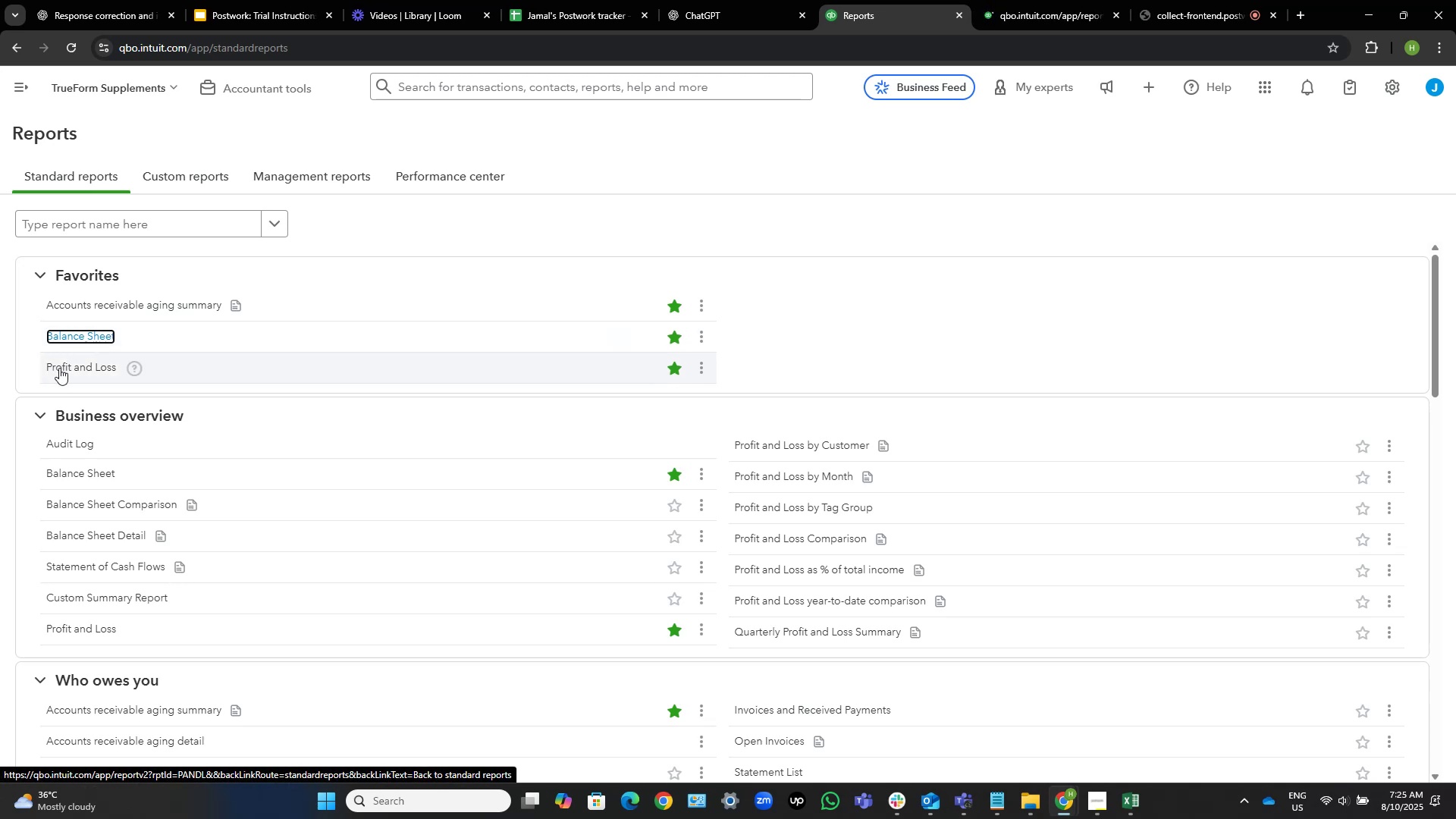 
left_click([59, 368])
 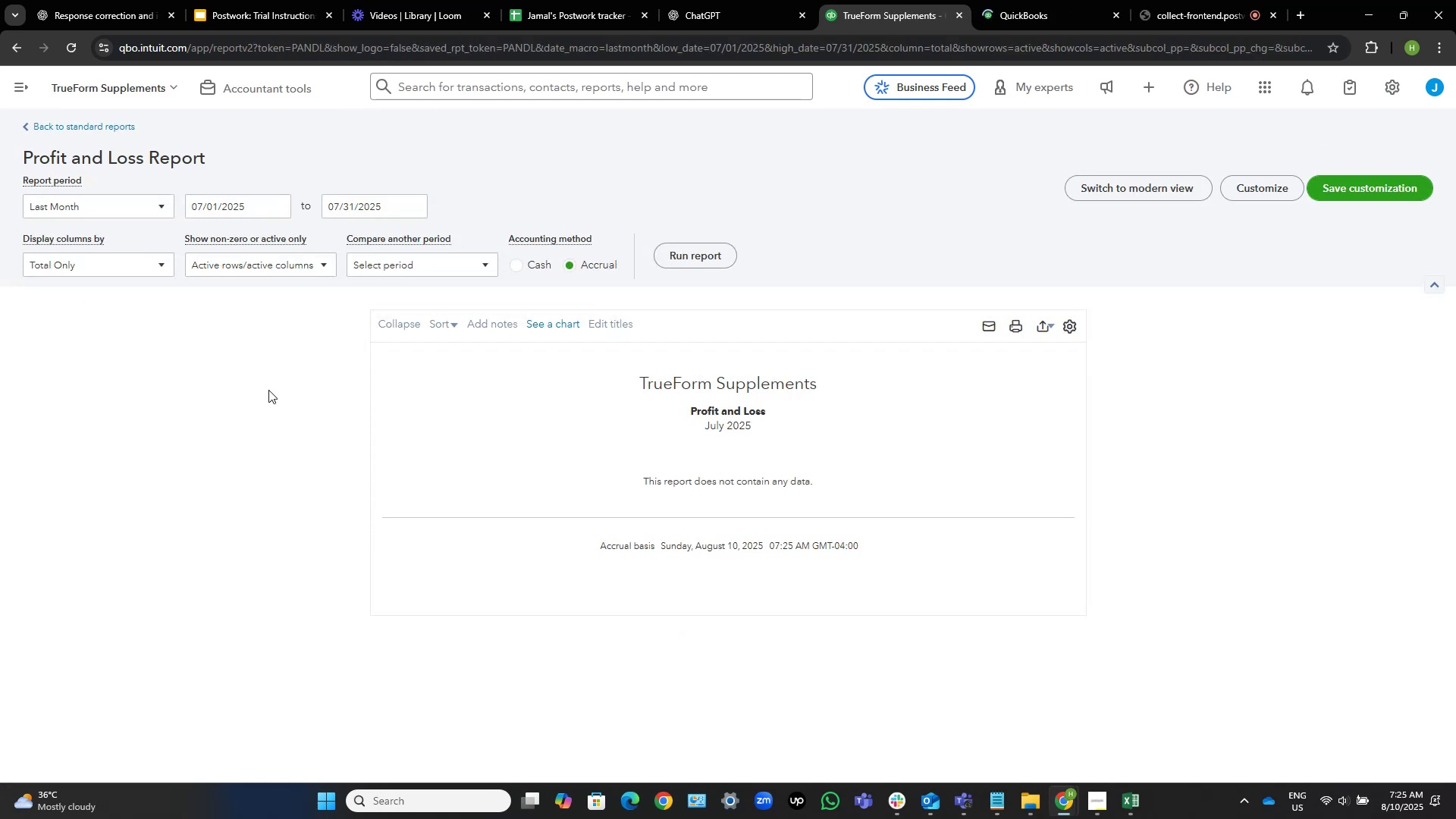 
wait(9.62)
 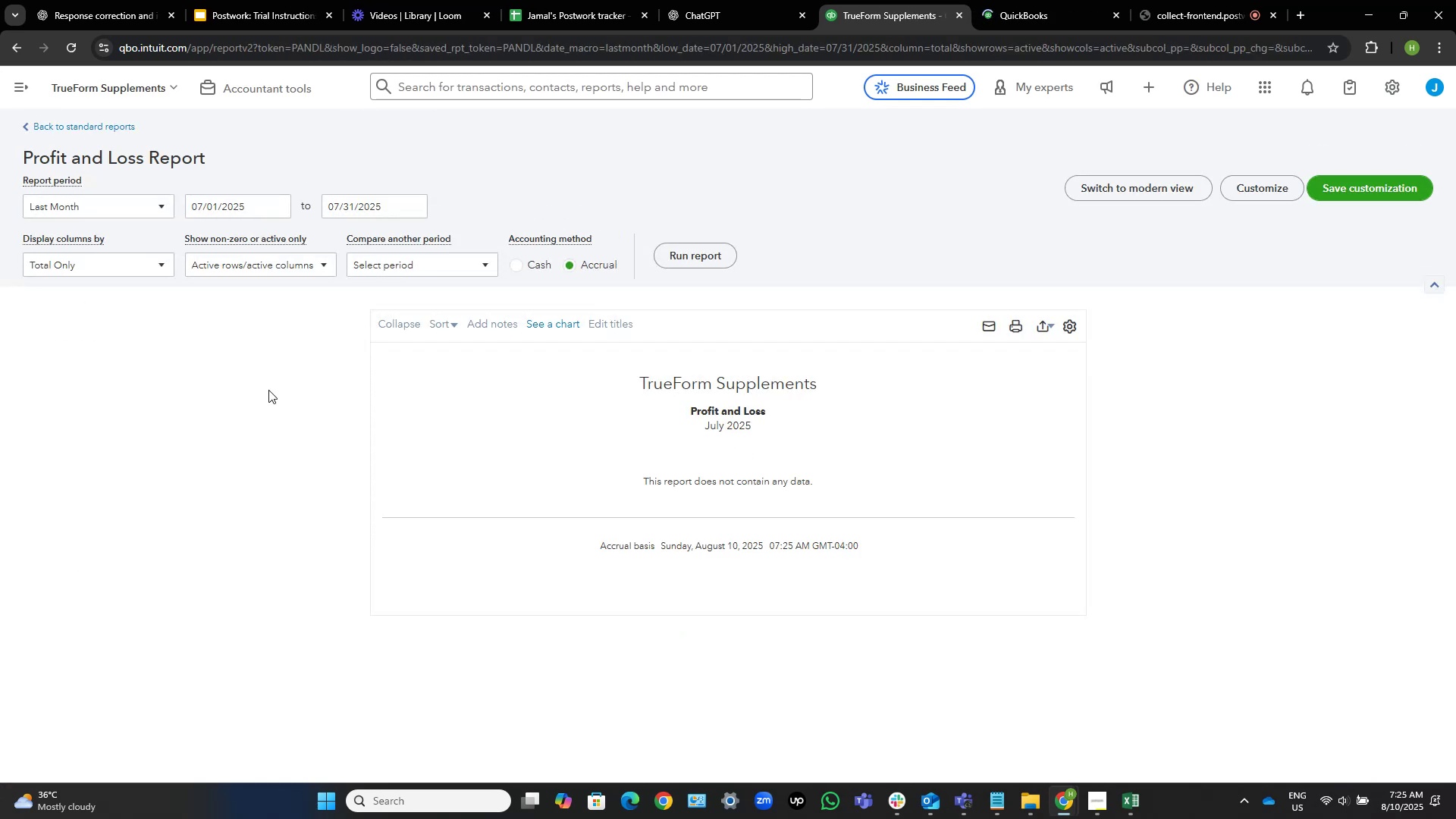 
scroll: coordinate [447, 384], scroll_direction: down, amount: 2.0
 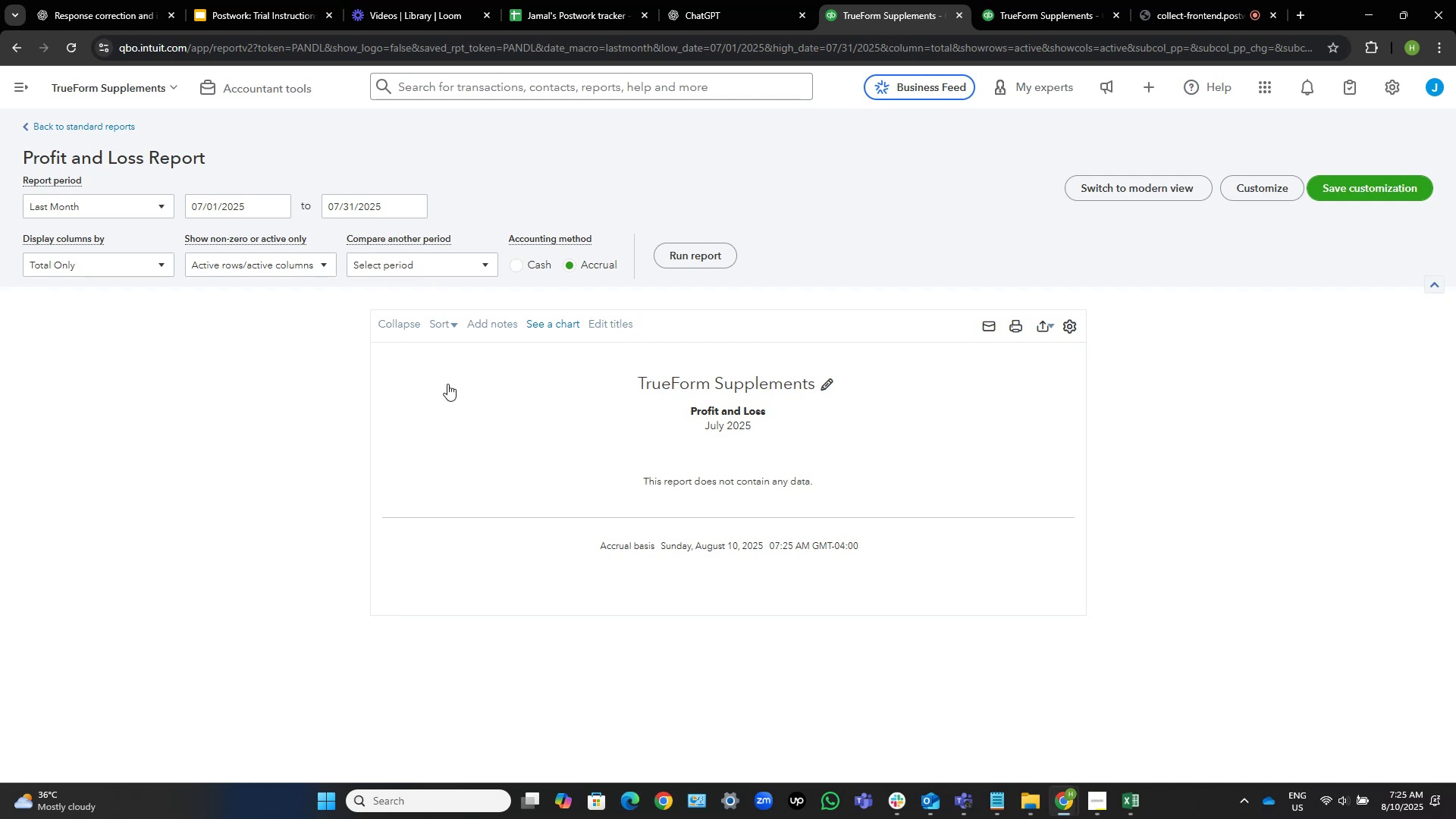 
scroll: coordinate [438, 377], scroll_direction: up, amount: 3.0
 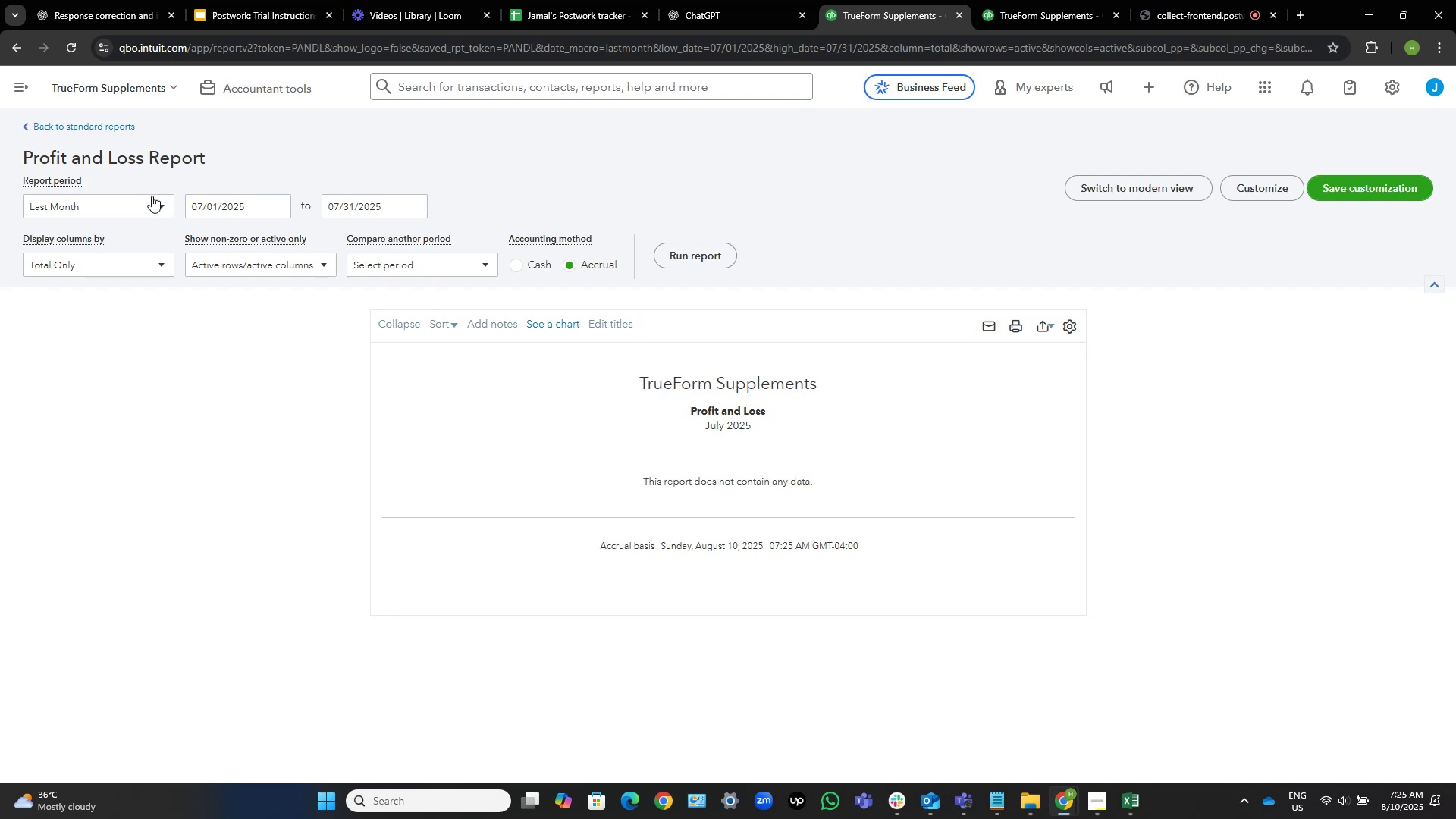 
left_click([134, 195])
 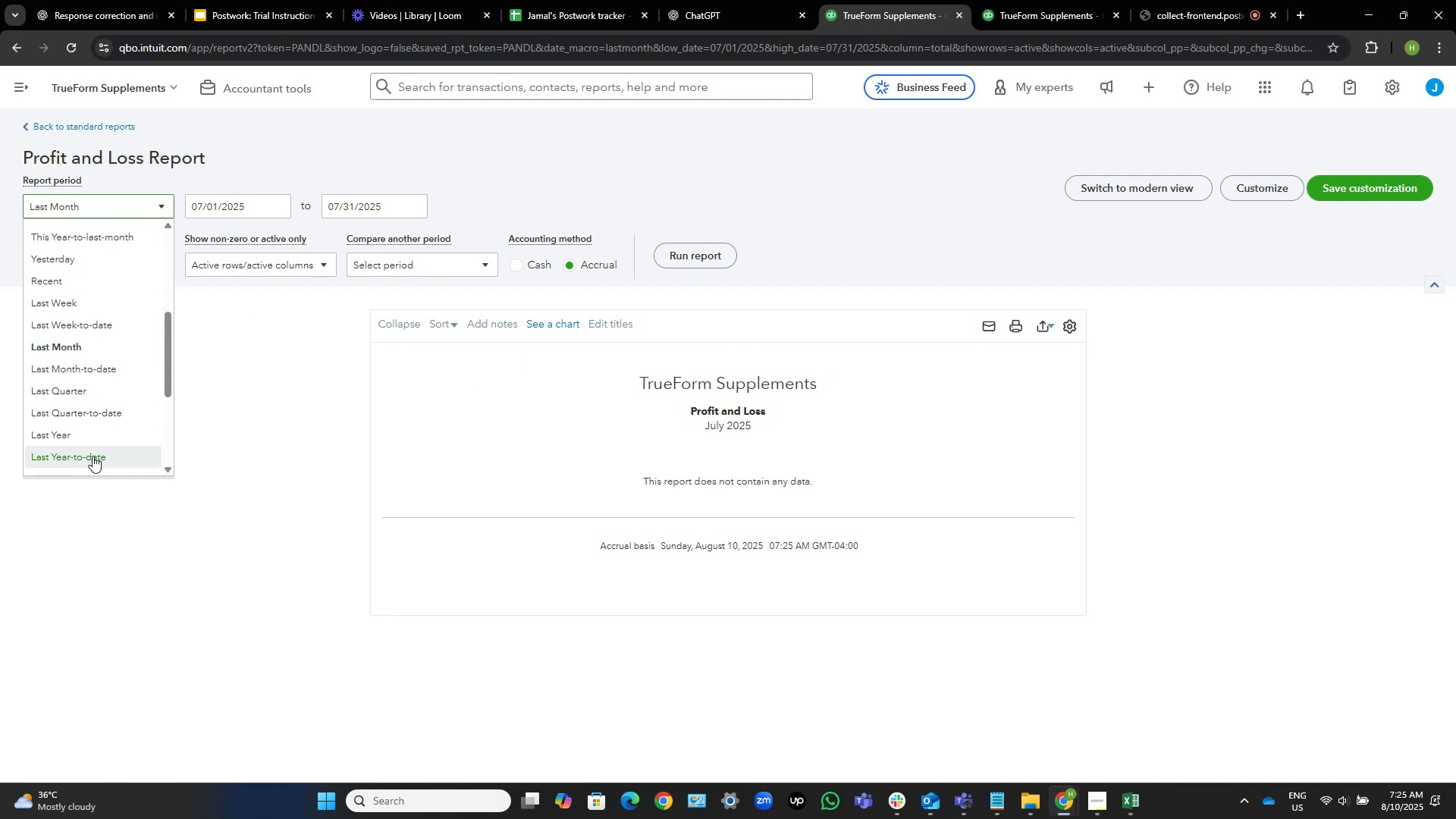 
left_click([82, 427])
 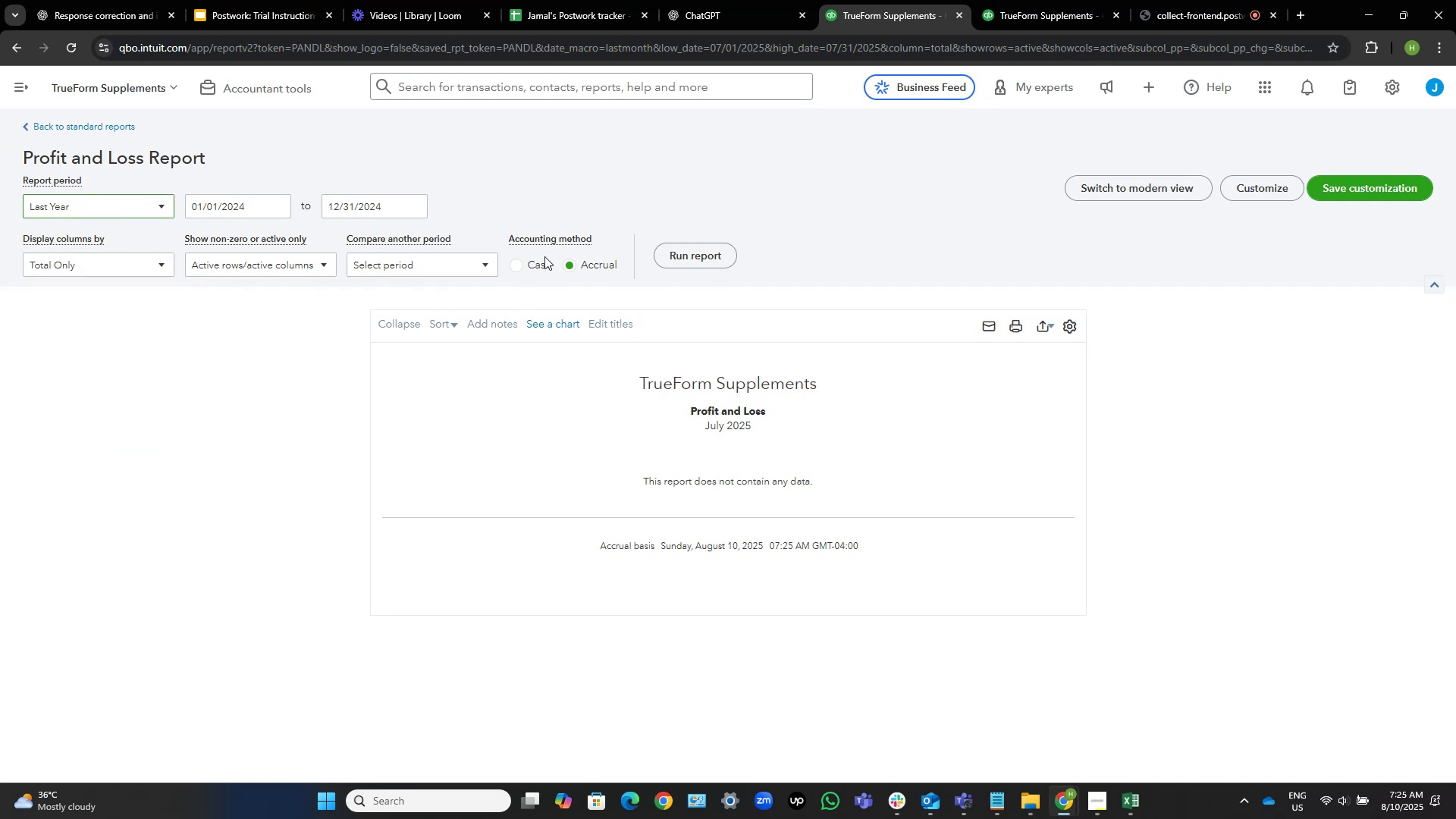 
left_click([521, 268])
 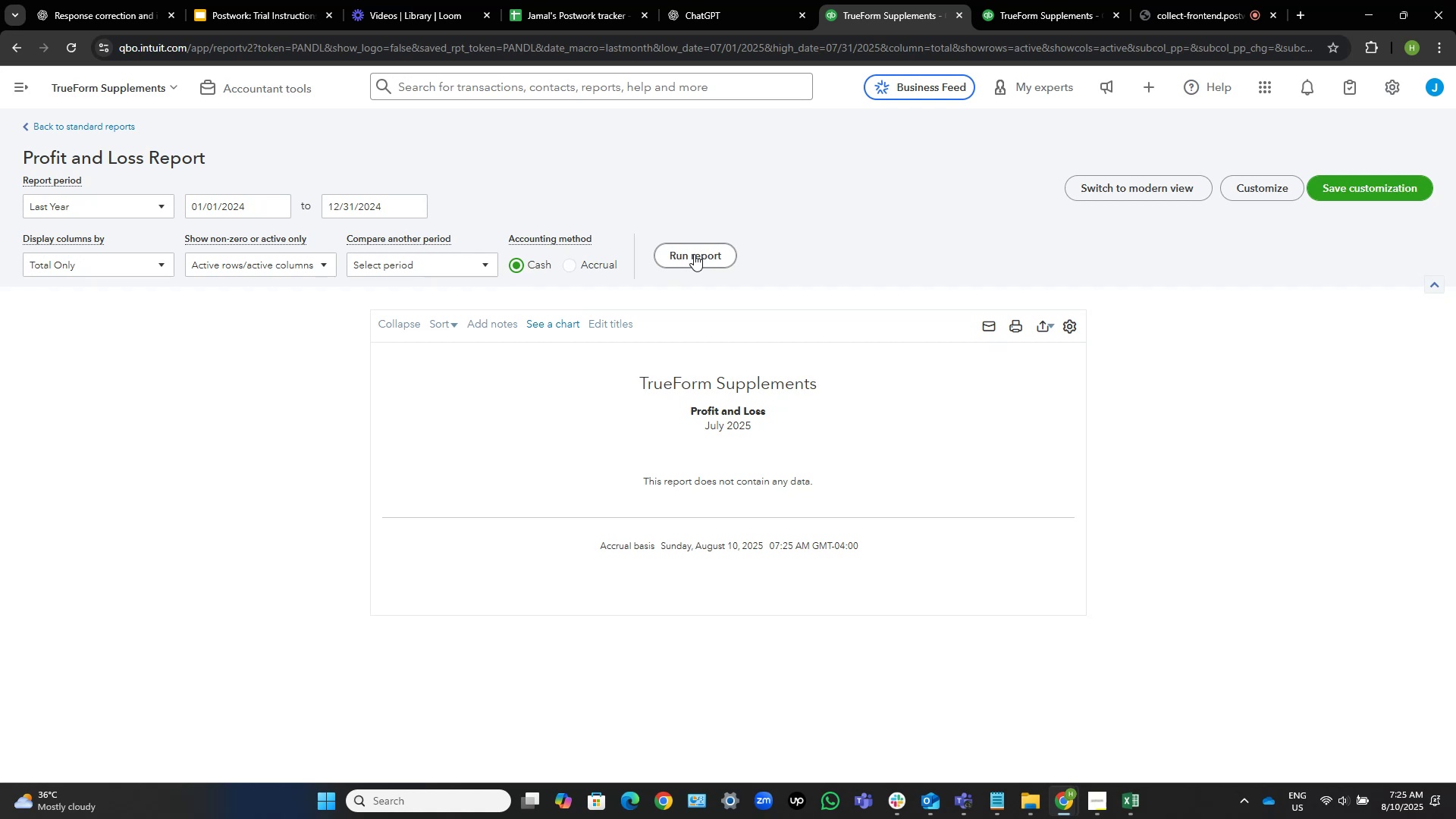 
left_click([694, 254])
 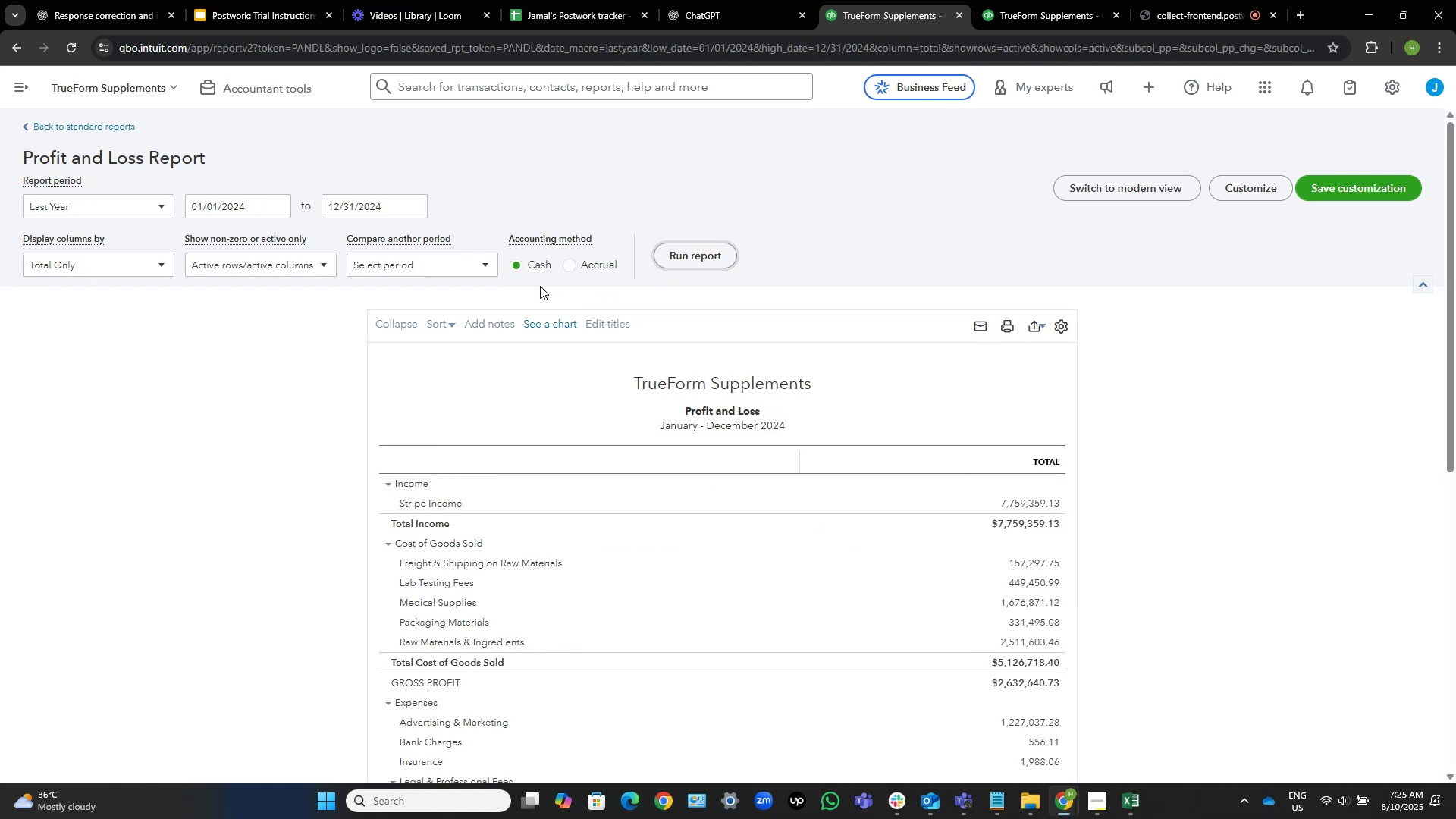 
wait(5.99)
 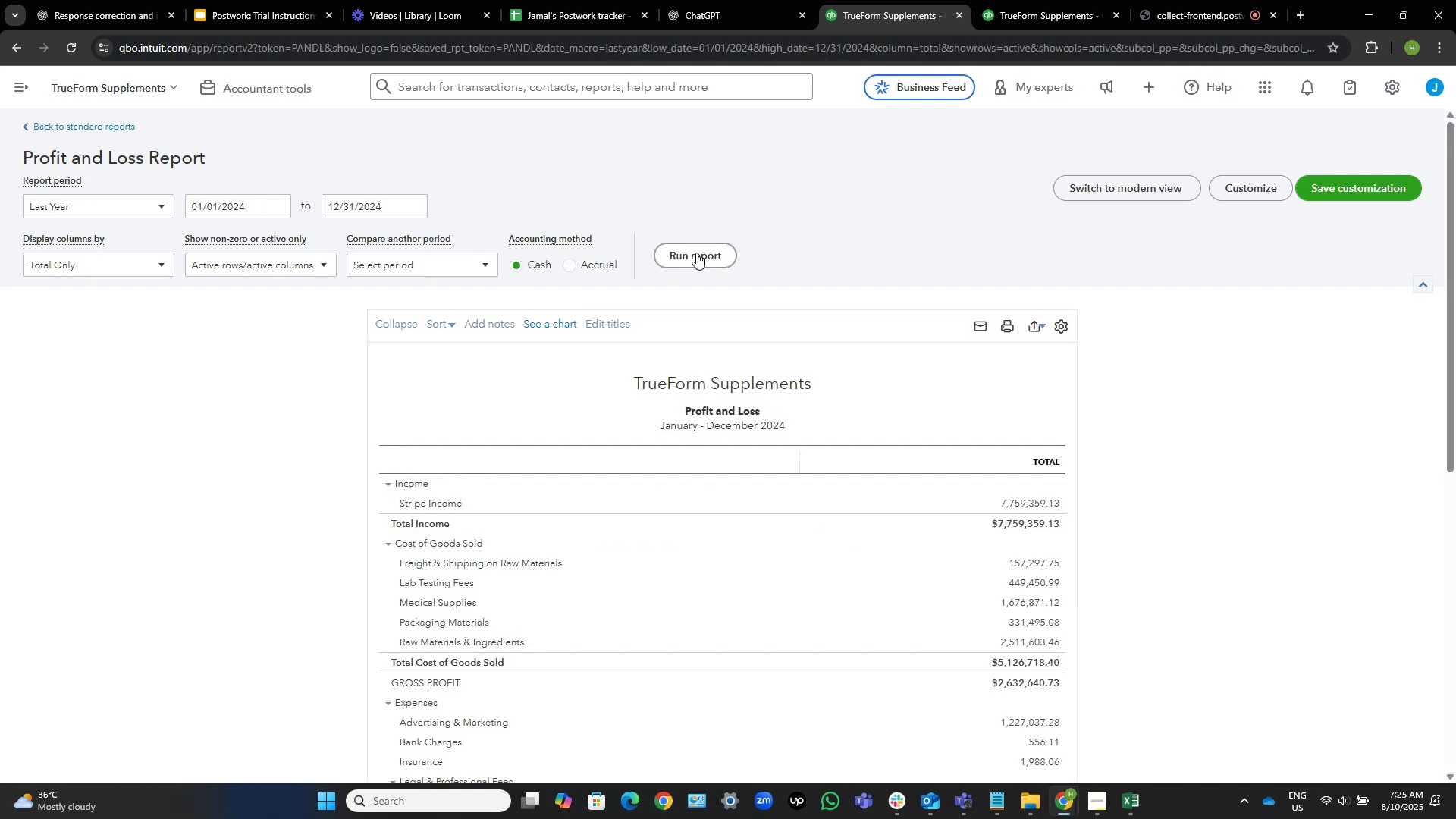 
left_click([400, 265])
 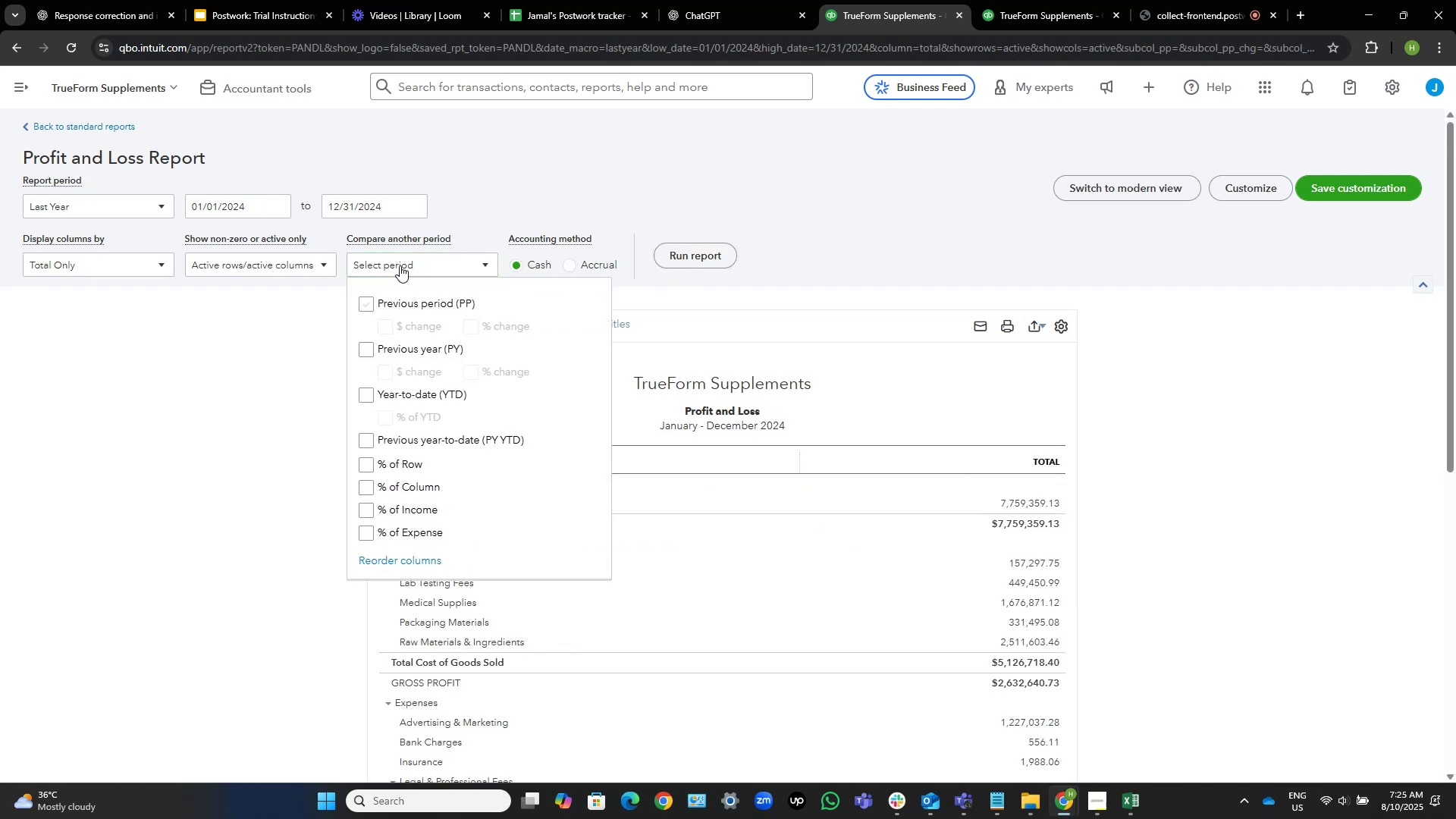 
left_click([400, 265])
 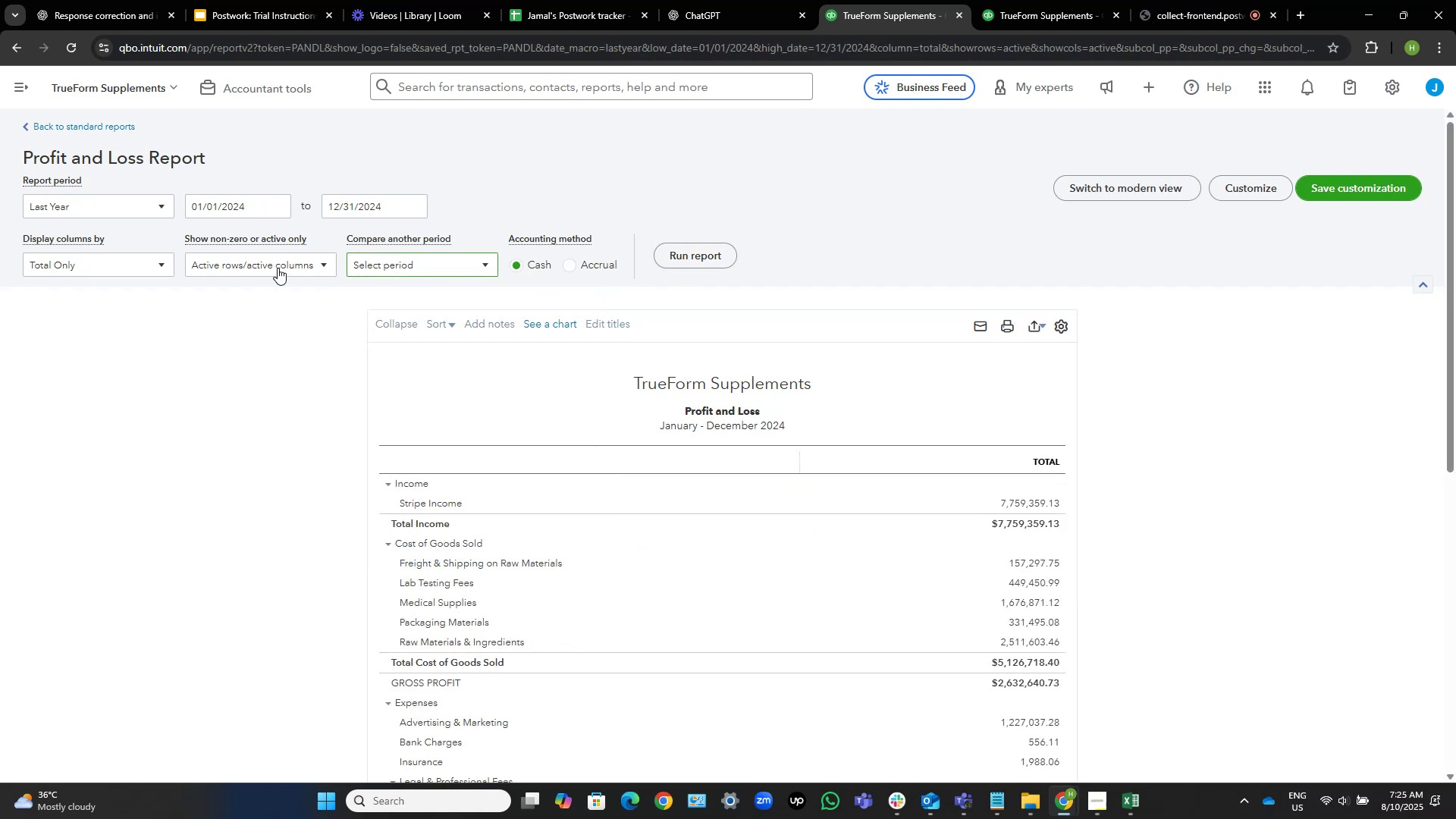 
left_click([275, 261])
 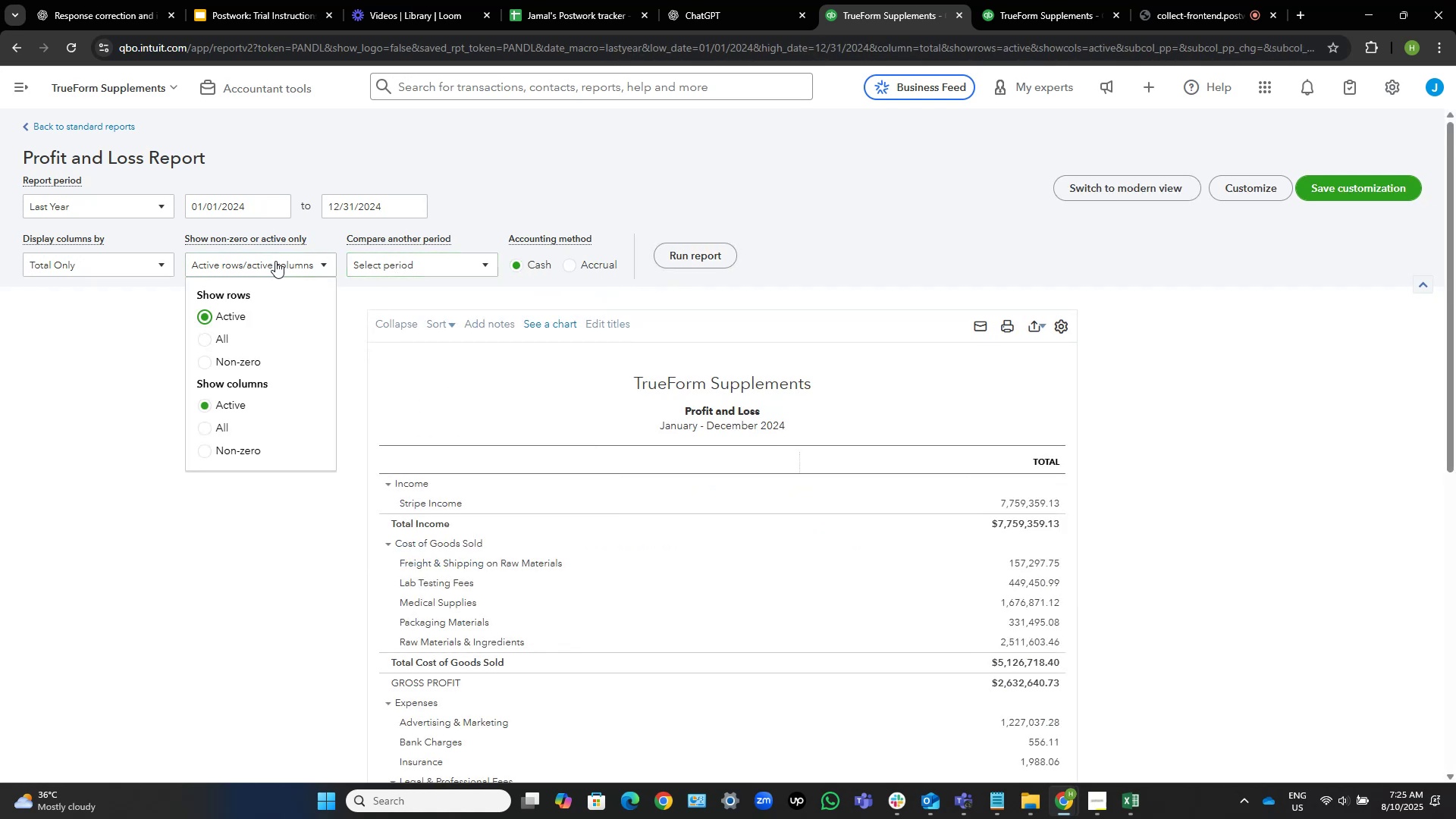 
left_click([275, 261])
 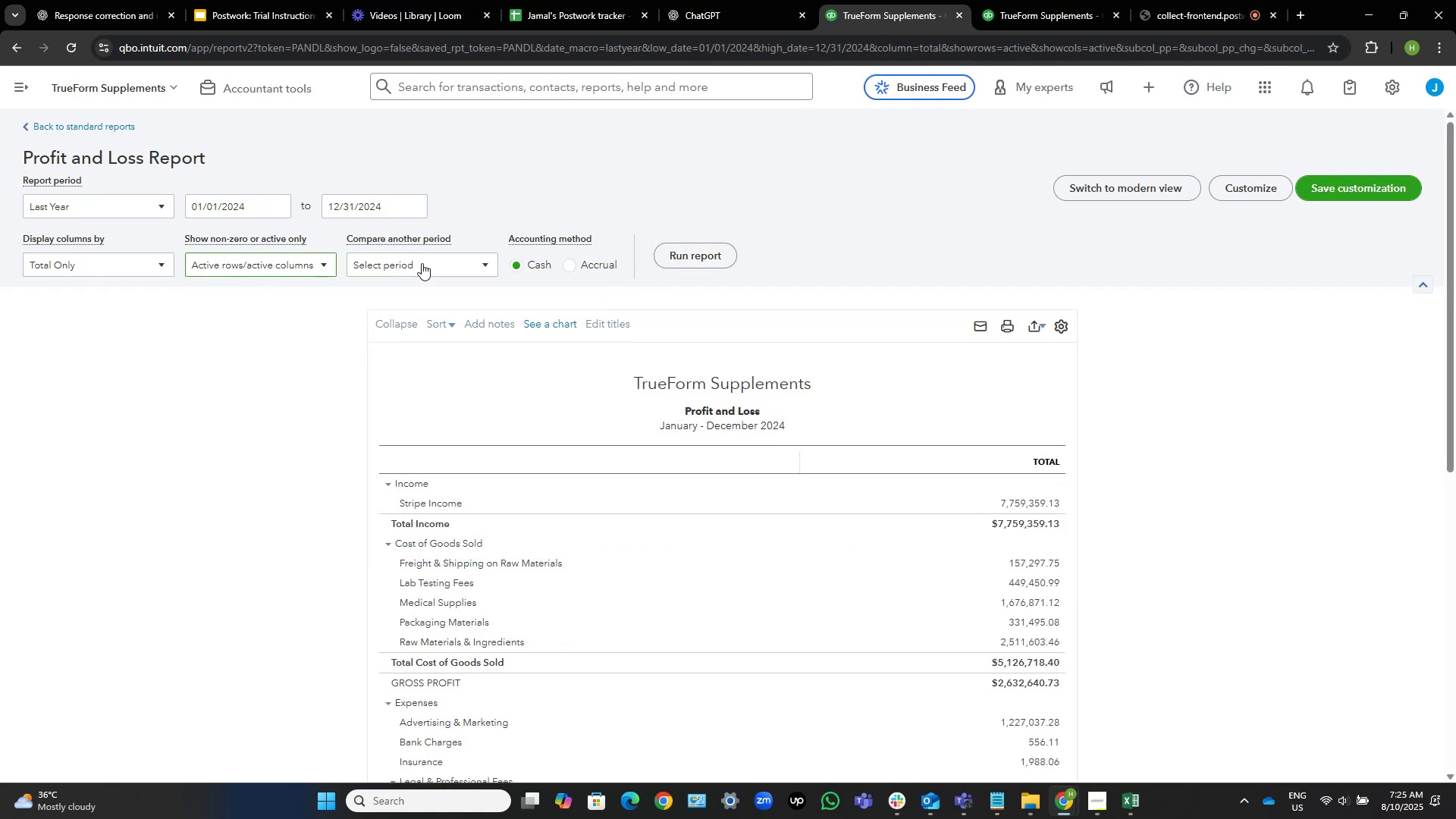 
left_click([426, 263])
 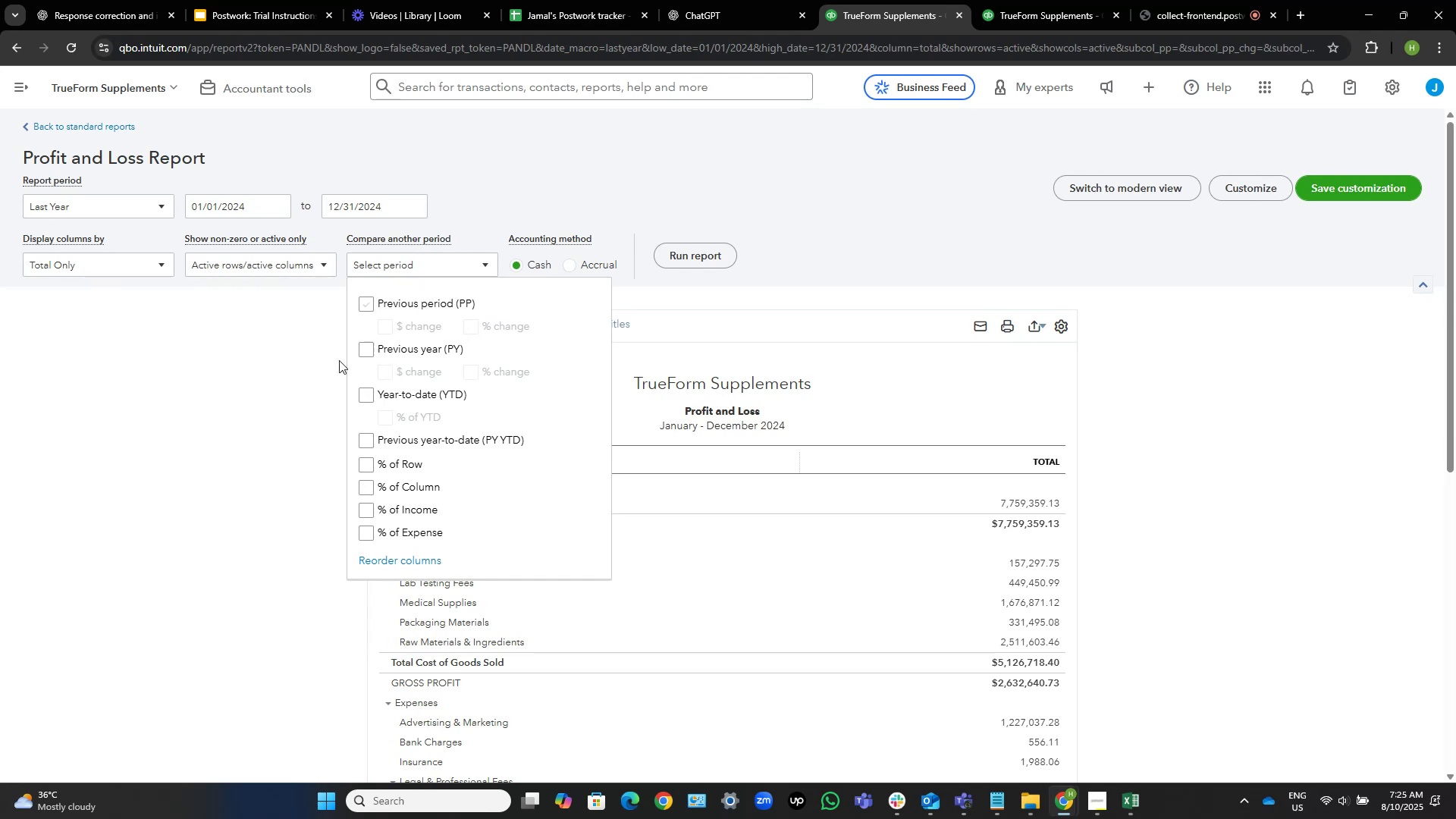 
left_click([268, 355])
 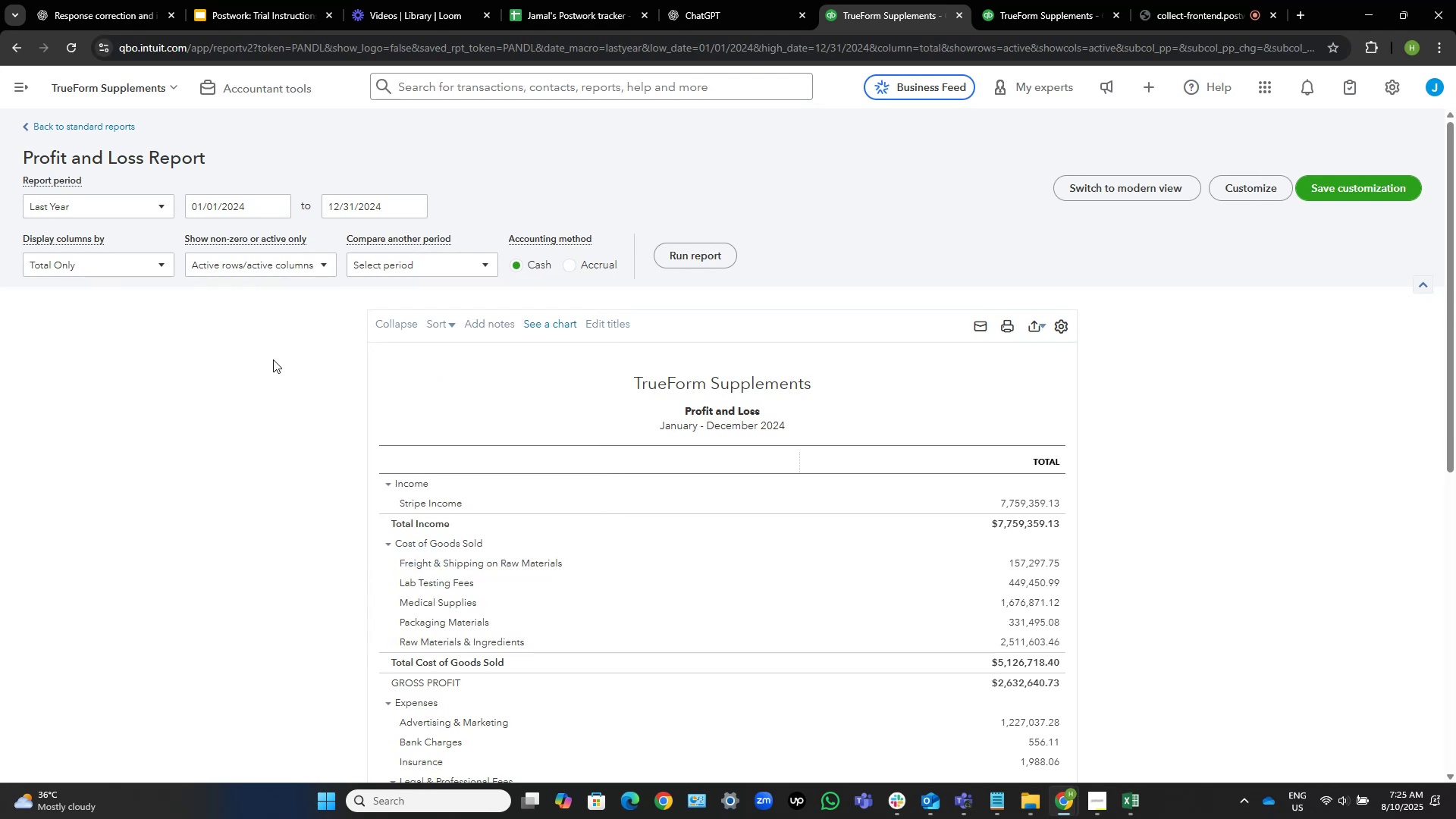 
scroll: coordinate [1014, 441], scroll_direction: down, amount: 5.0
 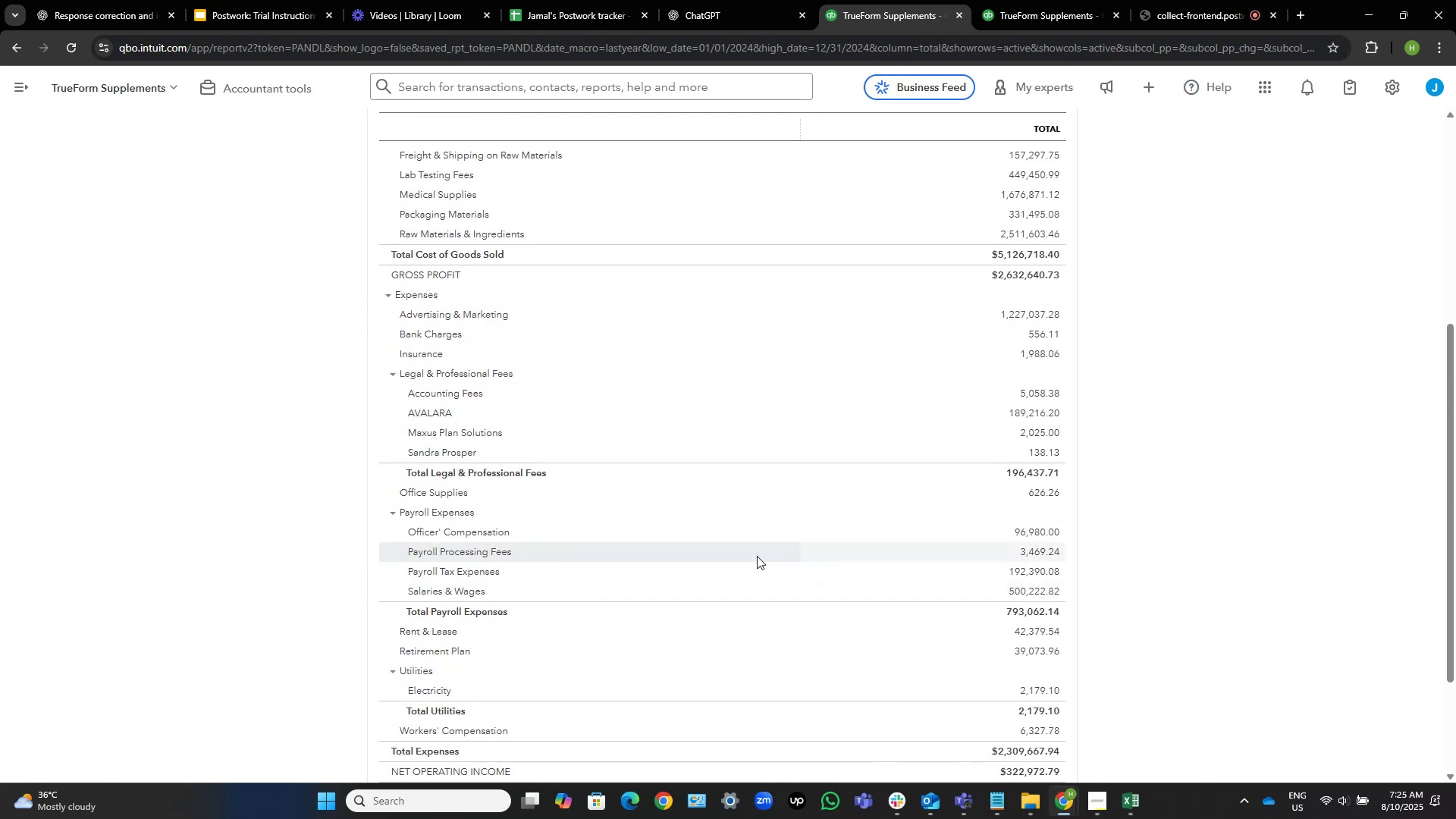 
left_click_drag(start_coordinate=[1000, 548], to_coordinate=[1058, 551])
 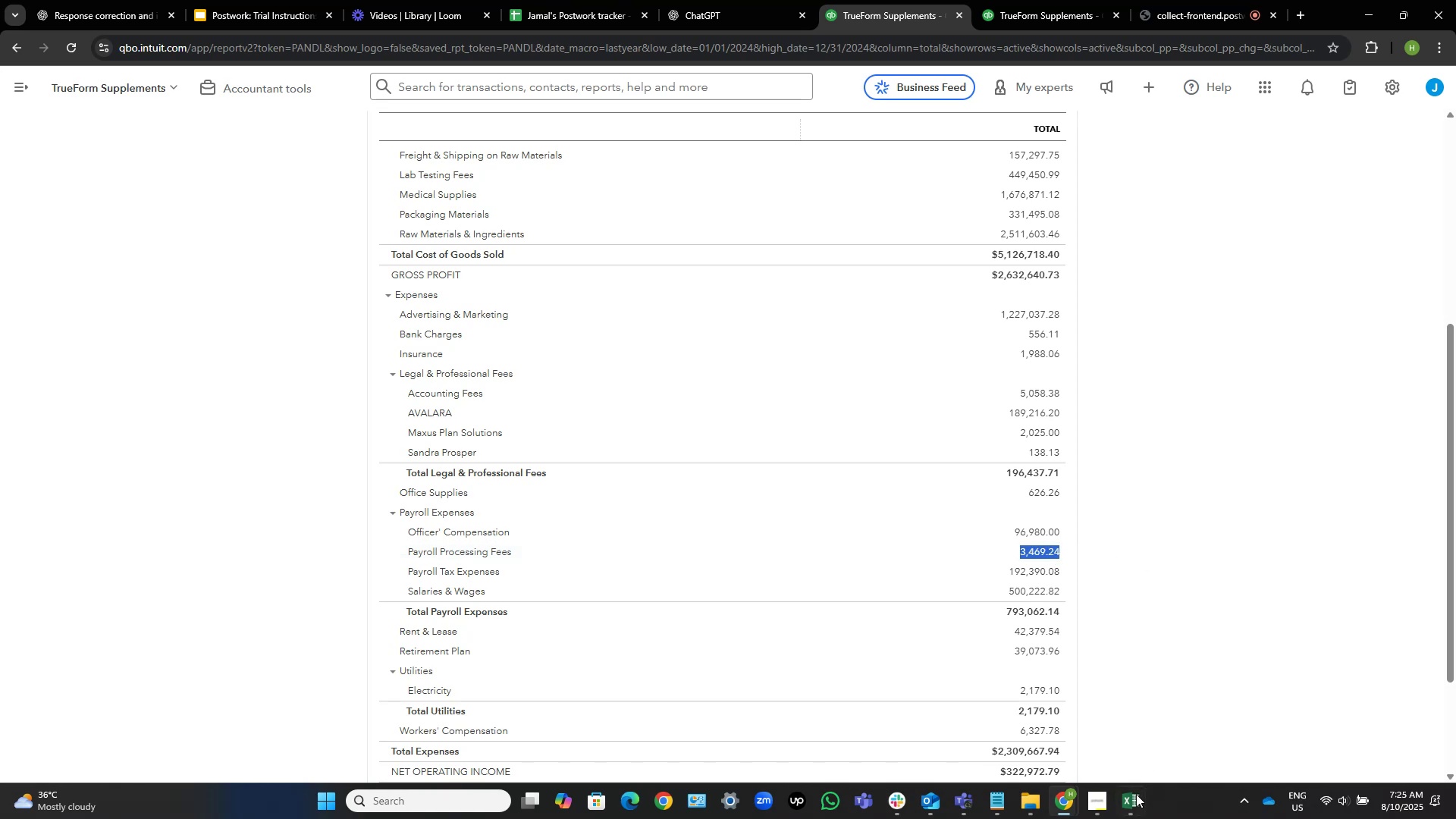 
left_click([1132, 805])
 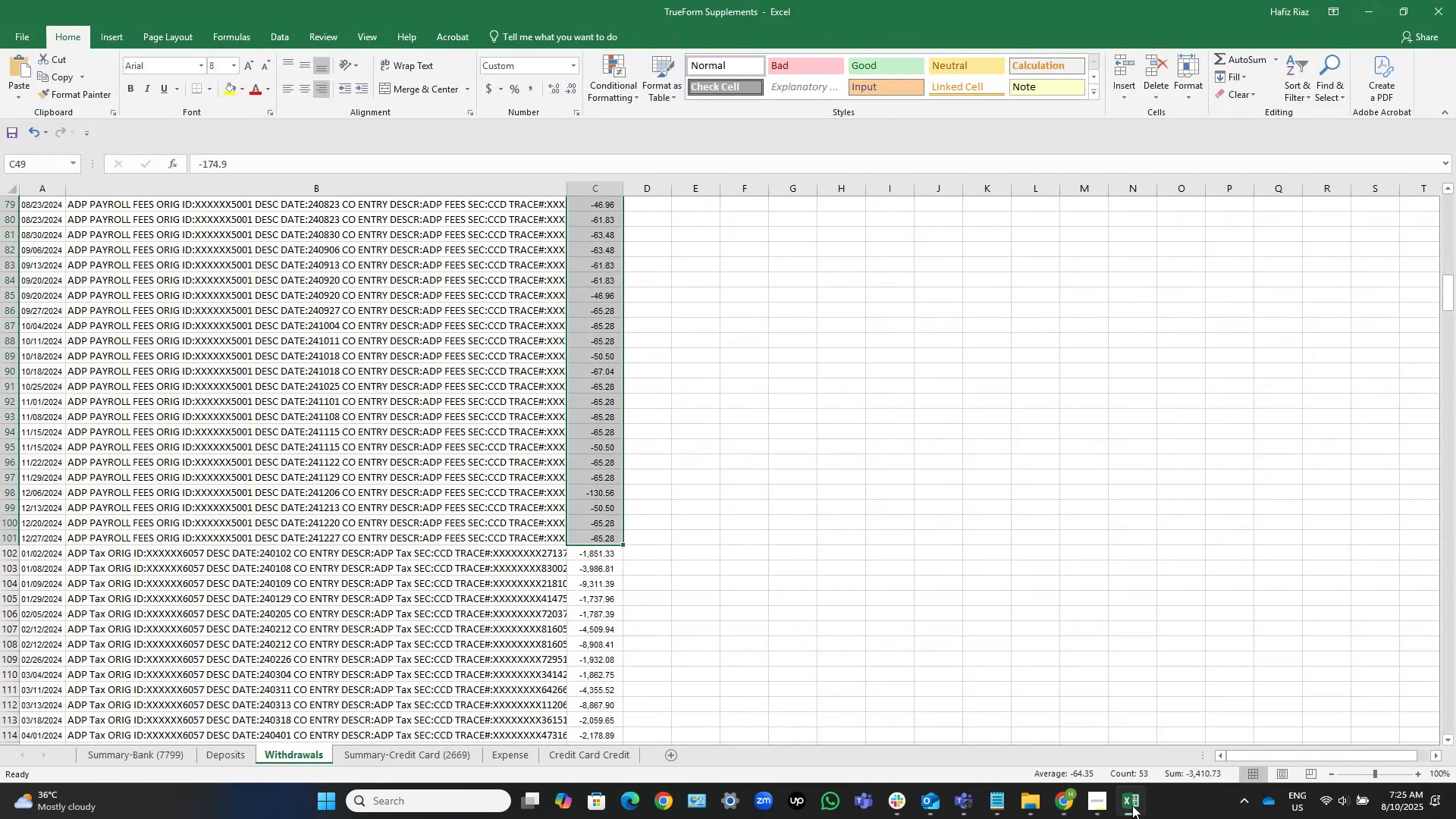 
left_click([1132, 805])
 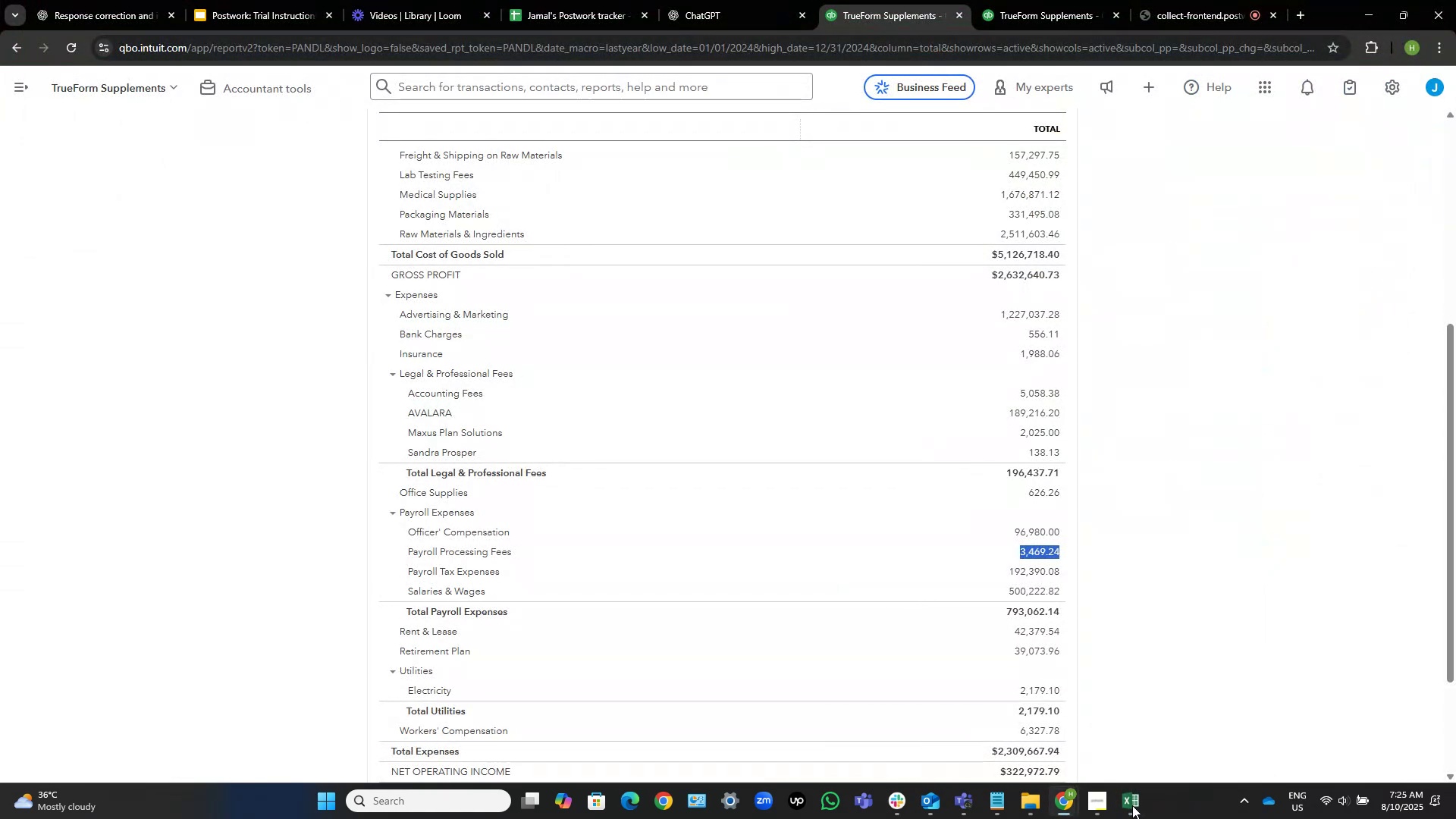 
left_click([1132, 805])
 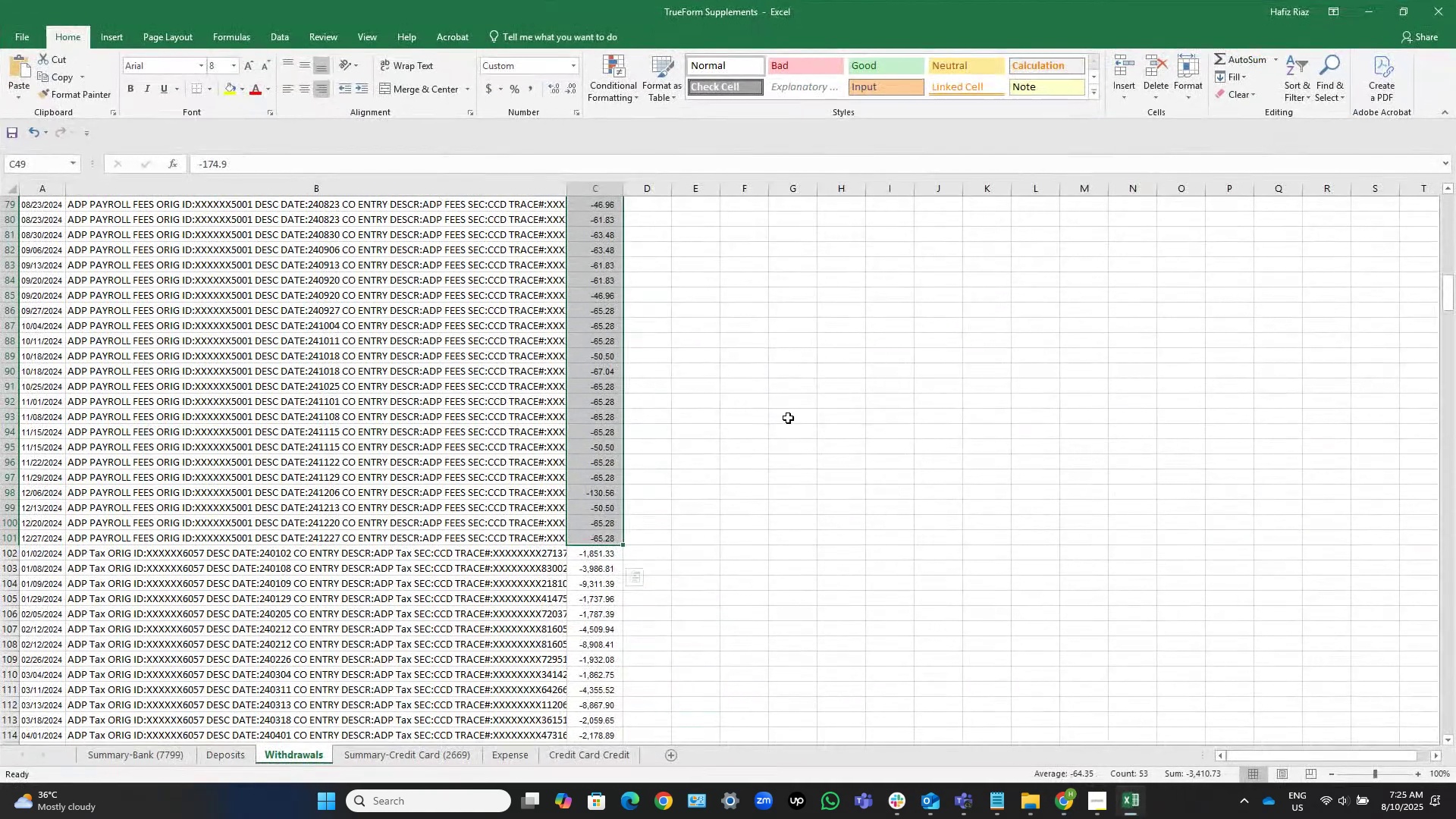 
scroll: coordinate [450, 450], scroll_direction: up, amount: 9.0
 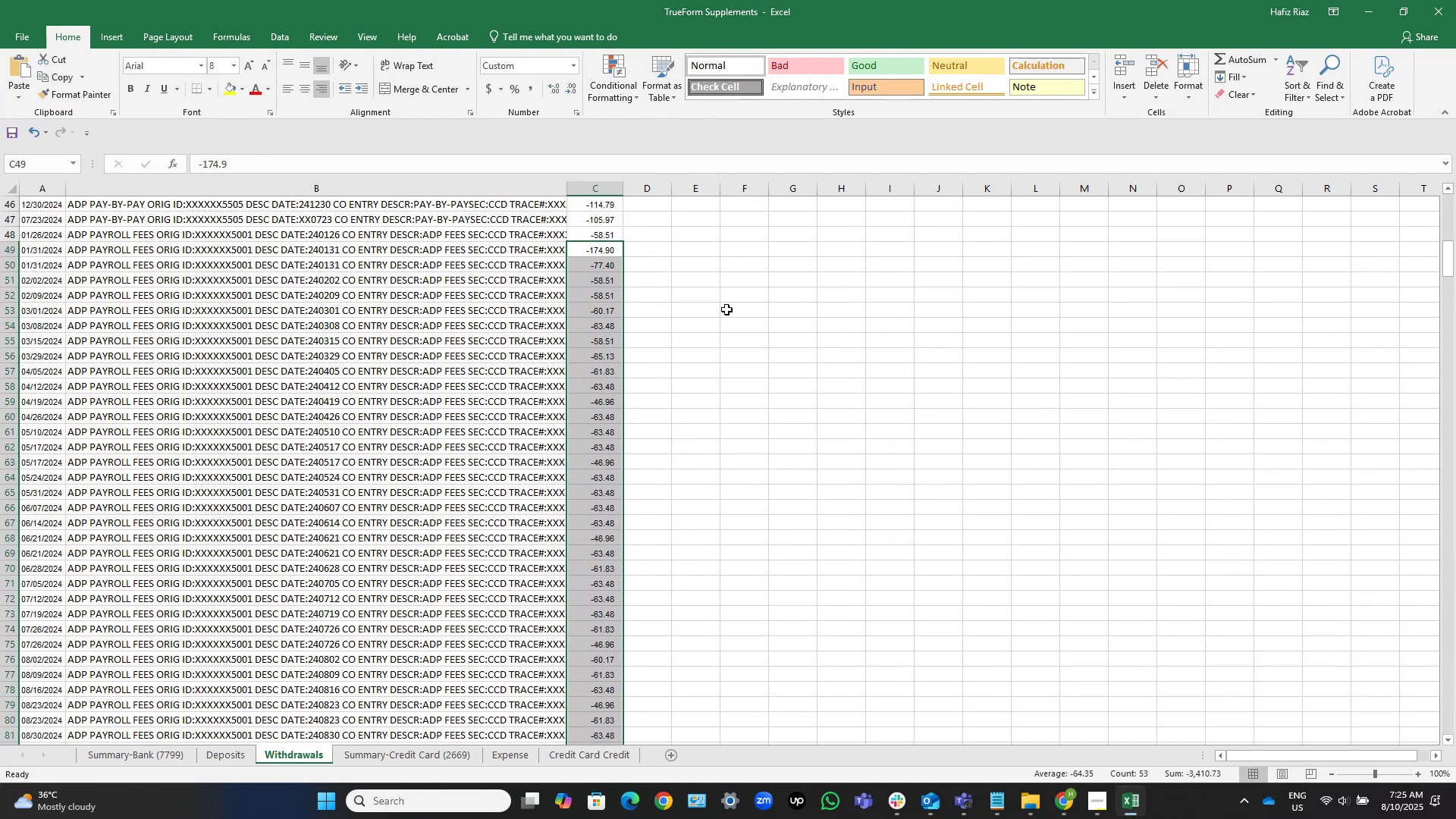 
key(Shift+ArrowUp)
 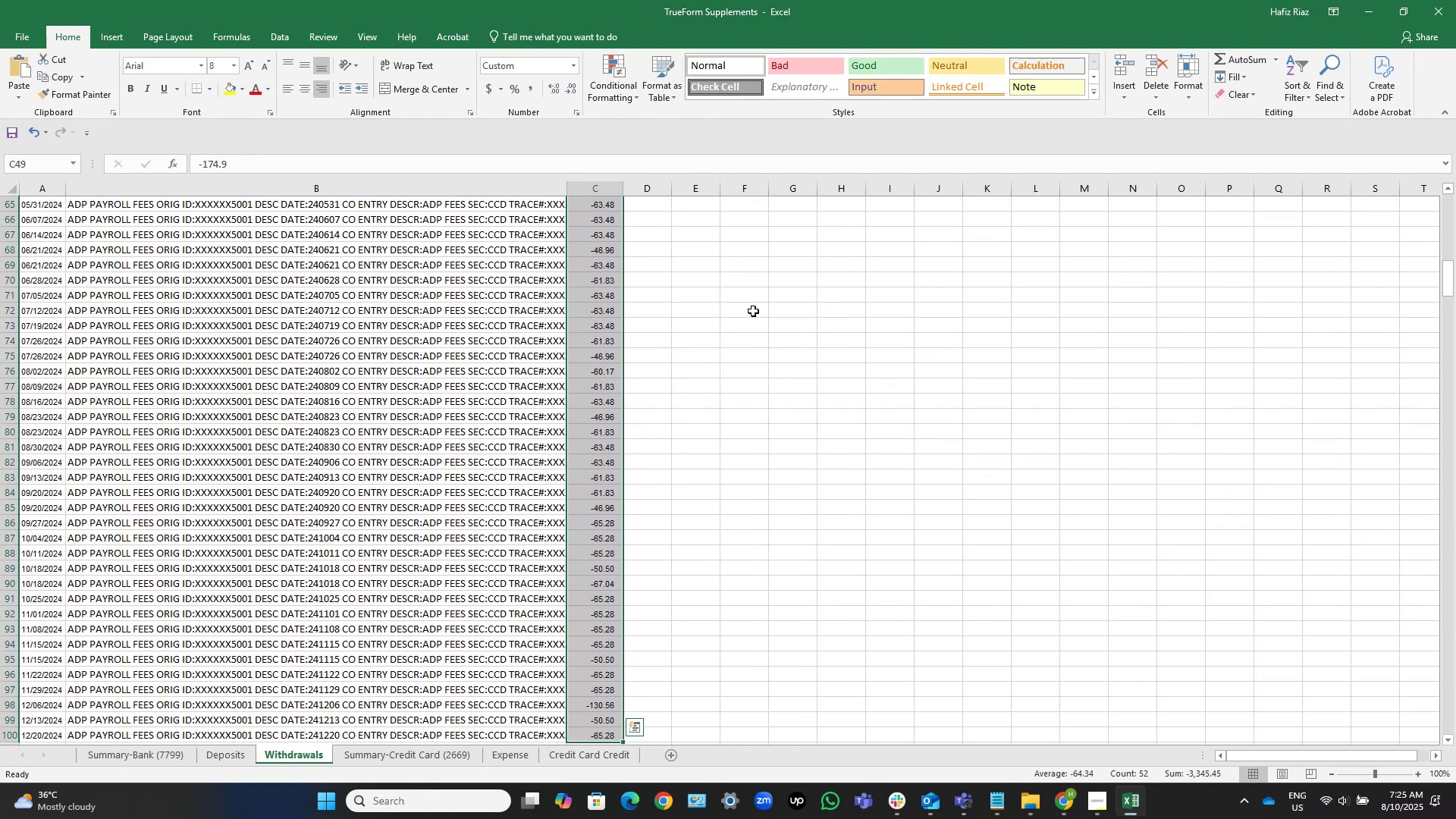 
scroll: coordinate [545, 329], scroll_direction: up, amount: 7.0
 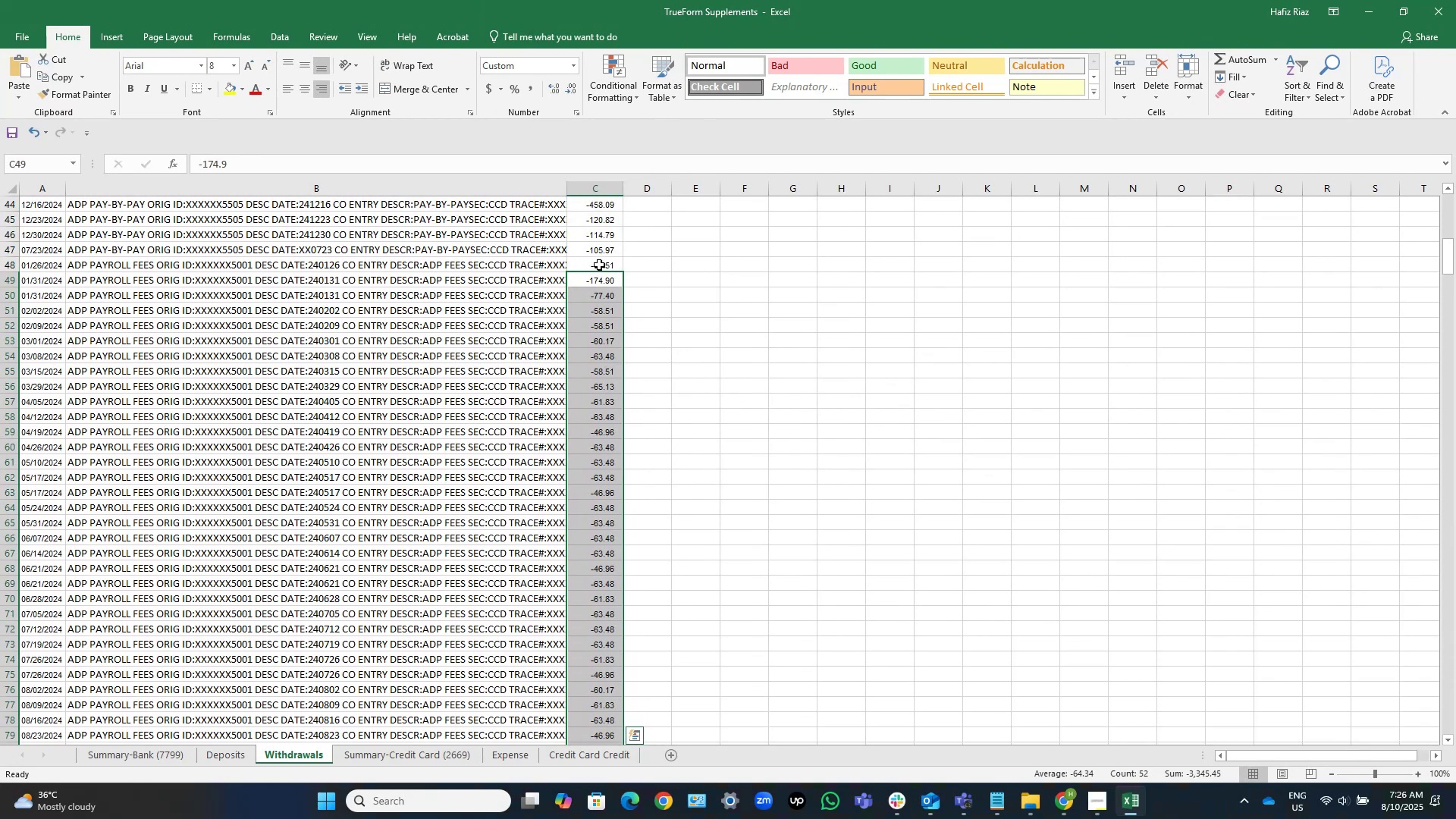 
hold_key(key=ControlLeft, duration=1.52)
 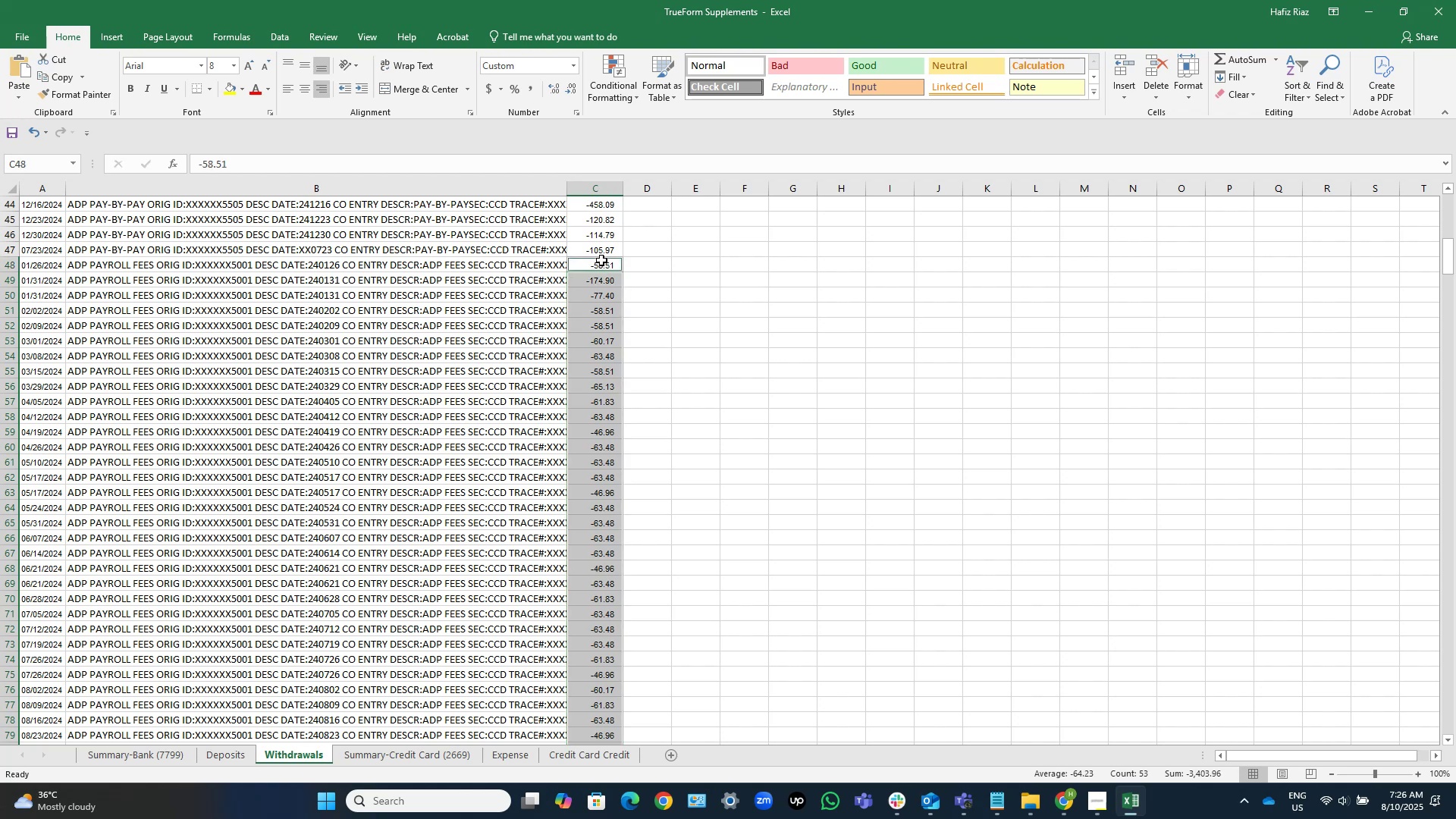 
hold_key(key=ControlLeft, duration=1.43)
left_click([601, 260])
 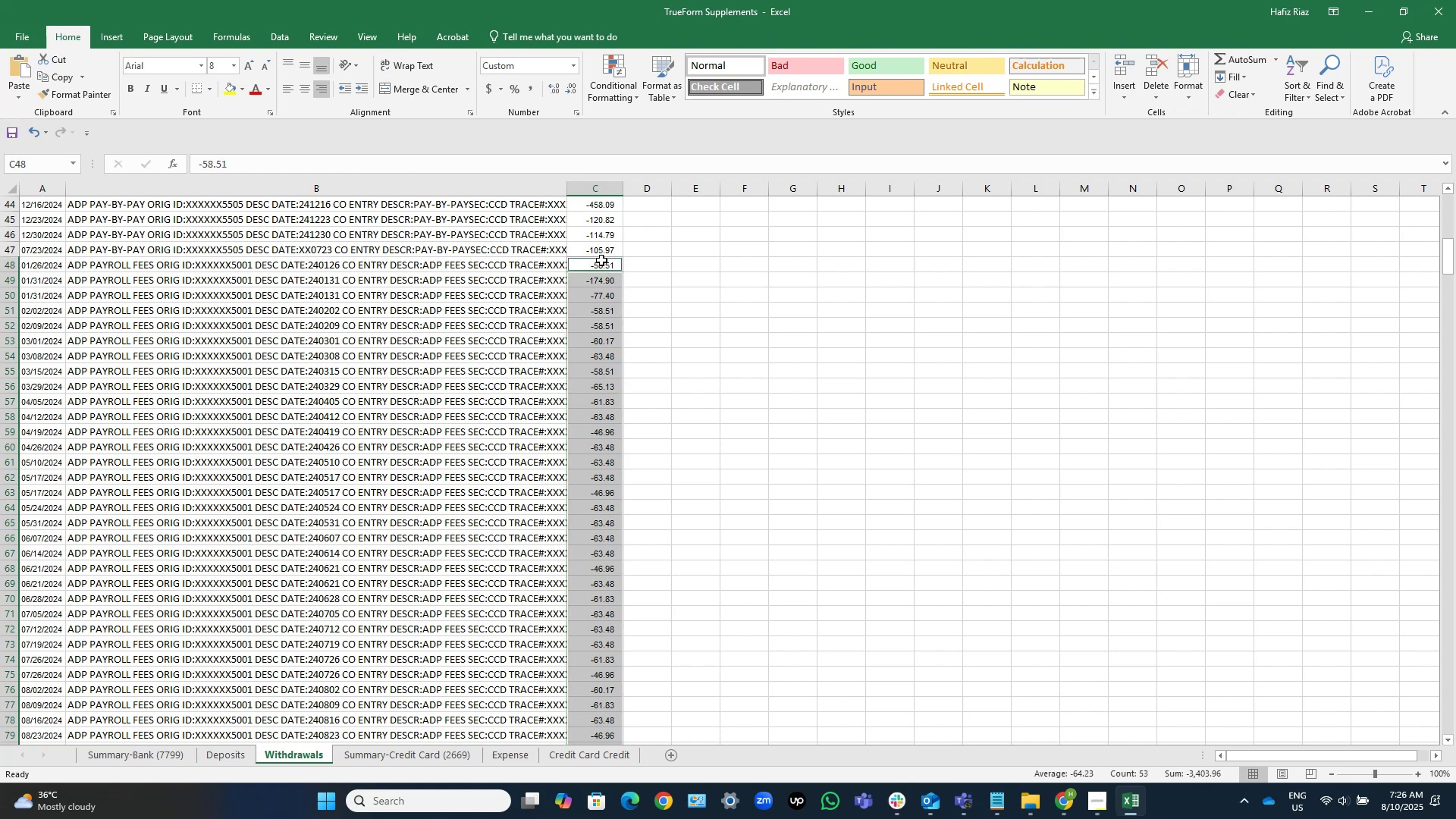 
scroll: coordinate [685, 389], scroll_direction: down, amount: 10.0
 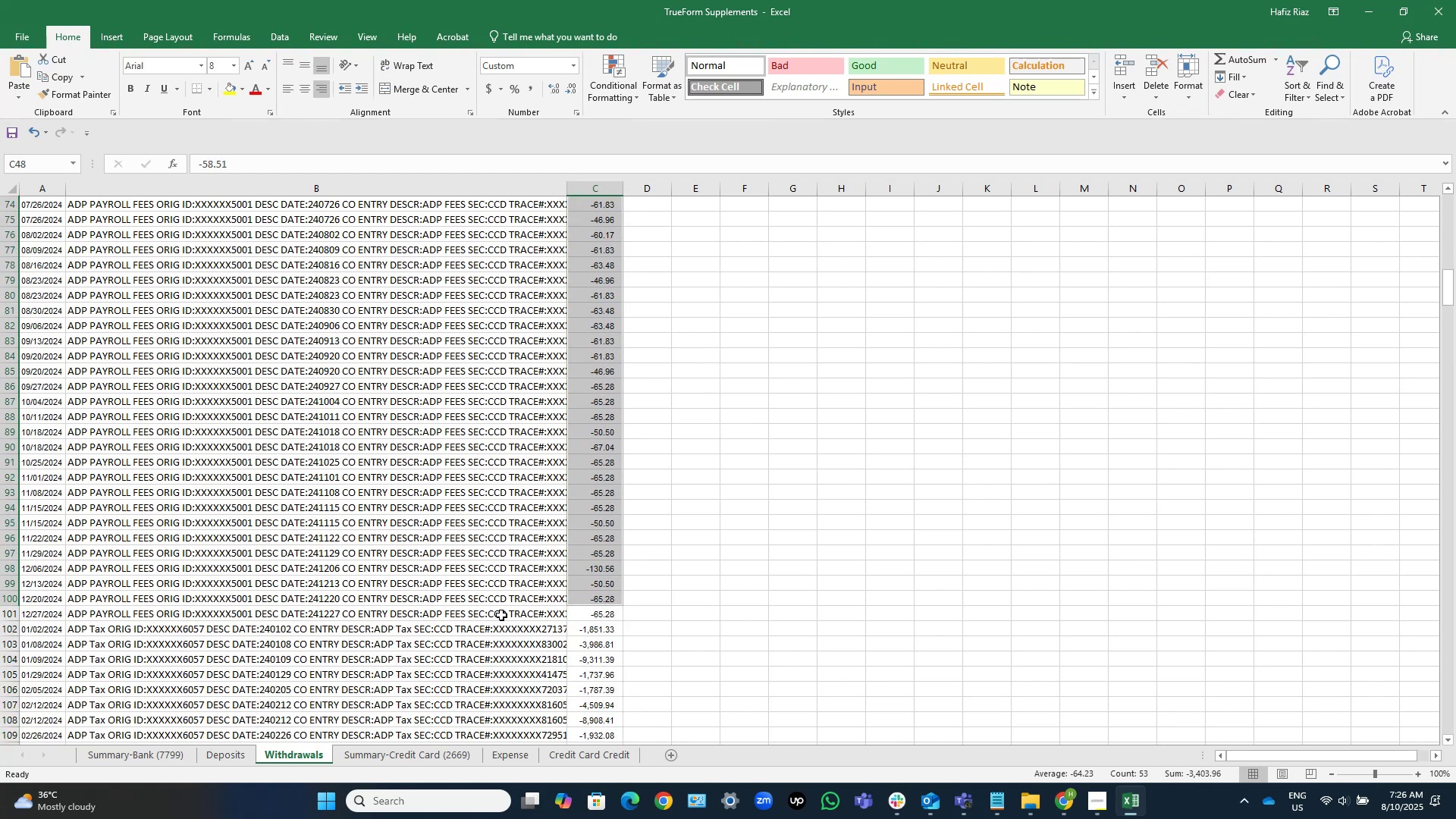 
hold_key(key=ControlLeft, duration=0.76)
left_click([597, 610])
 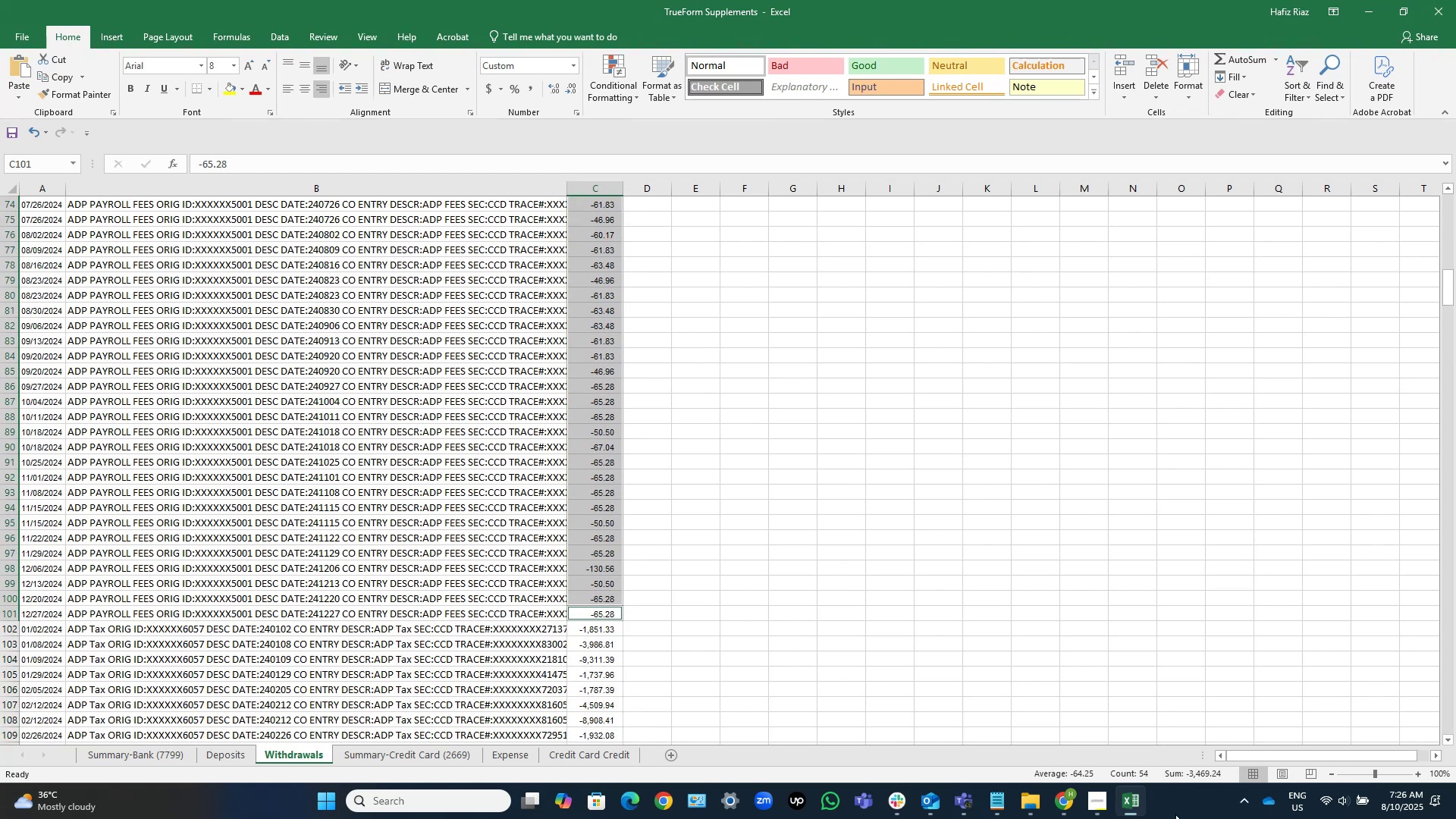 
left_click([1141, 802])
 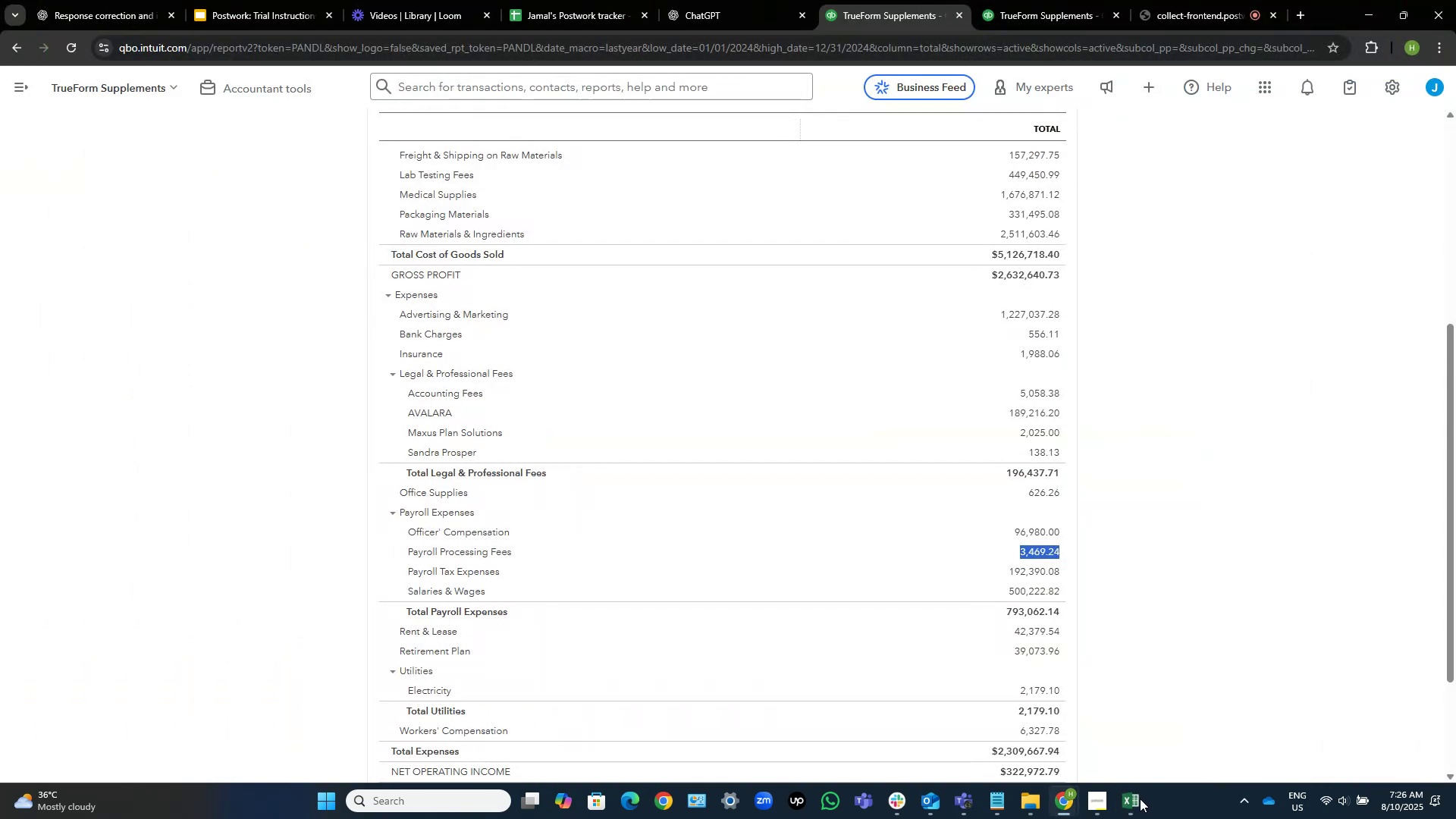 
left_click([1140, 799])
 